 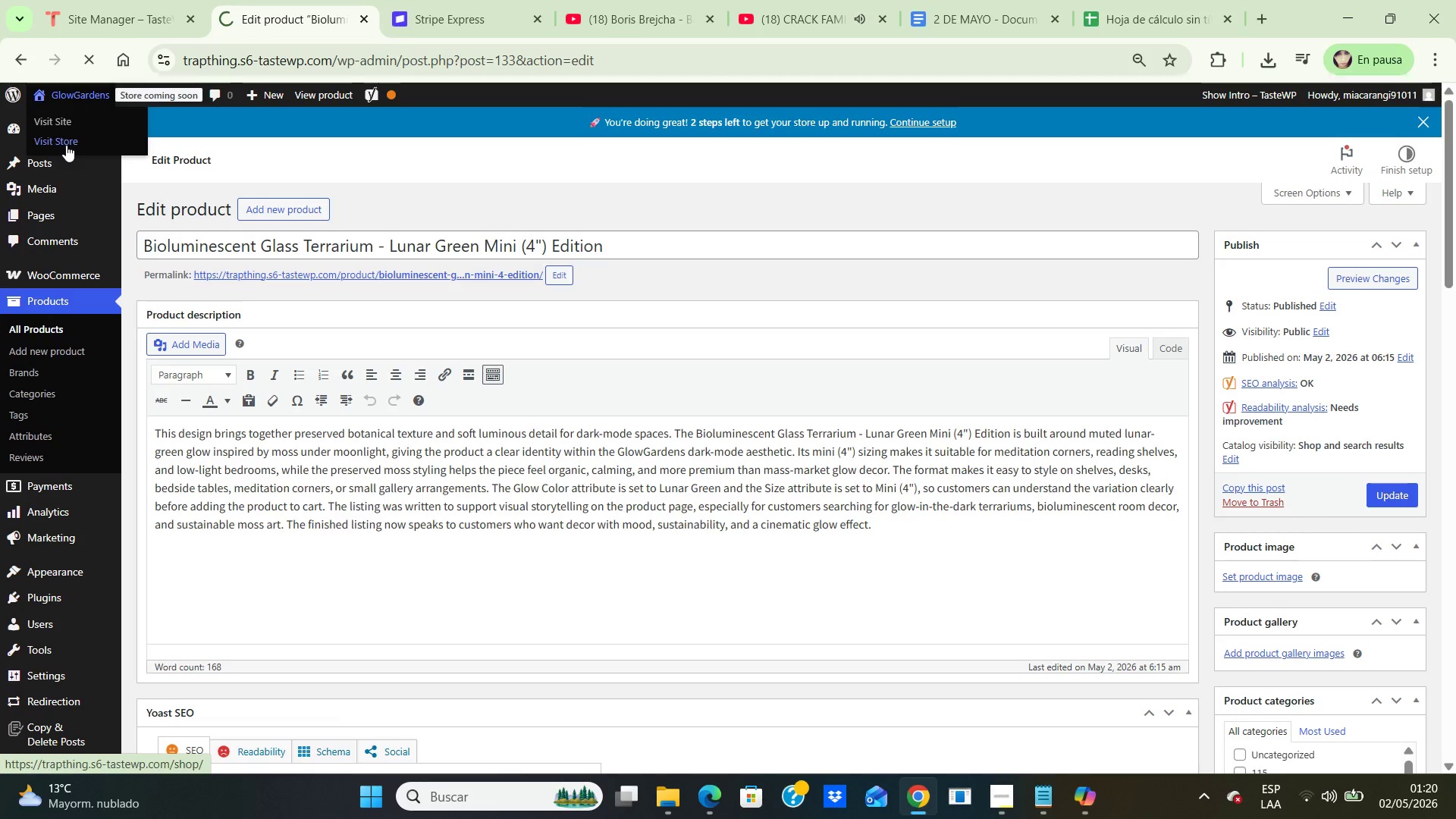 
scroll: coordinate [333, 302], scroll_direction: down, amount: 4.0
 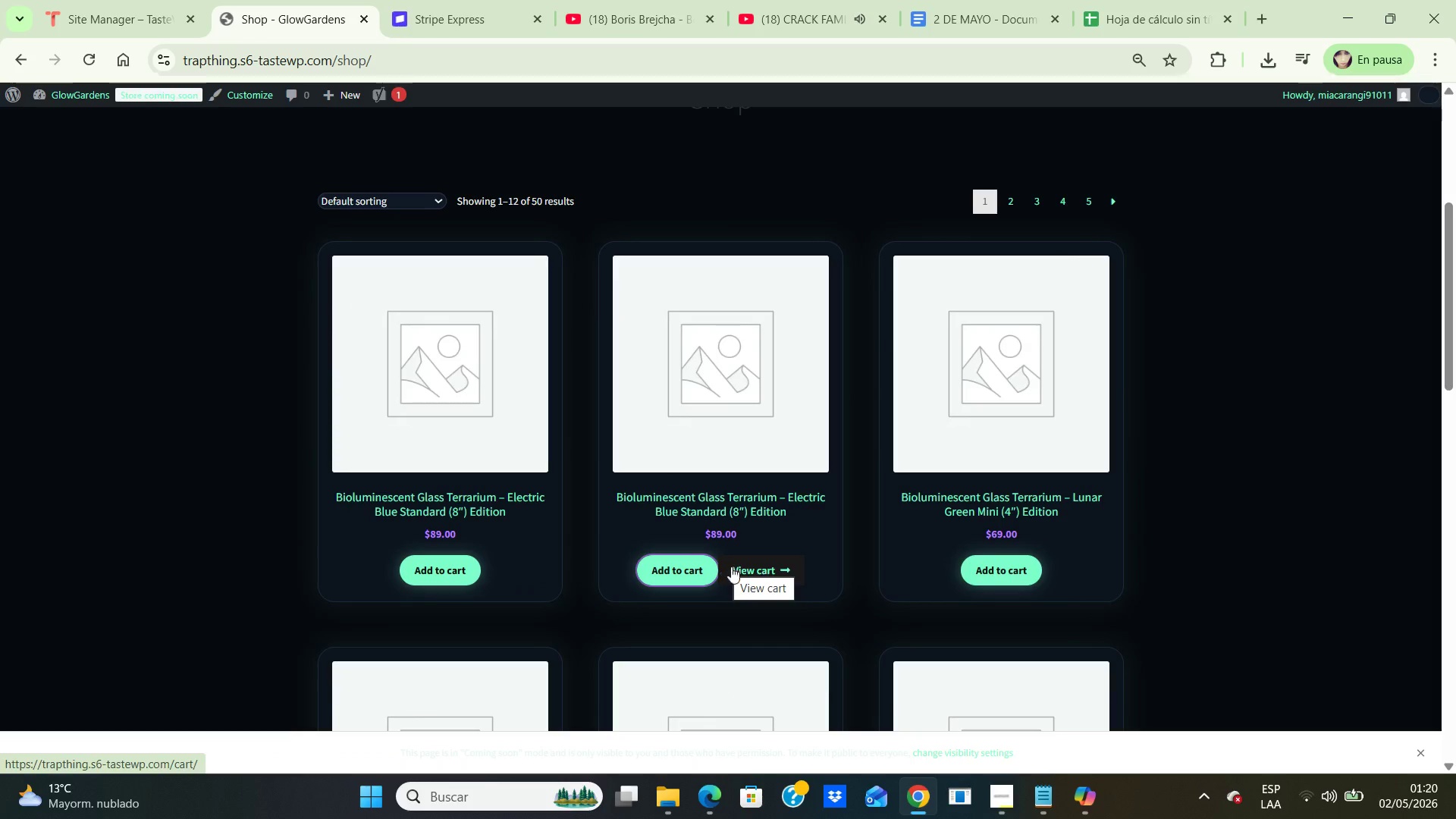 
left_click([748, 573])
 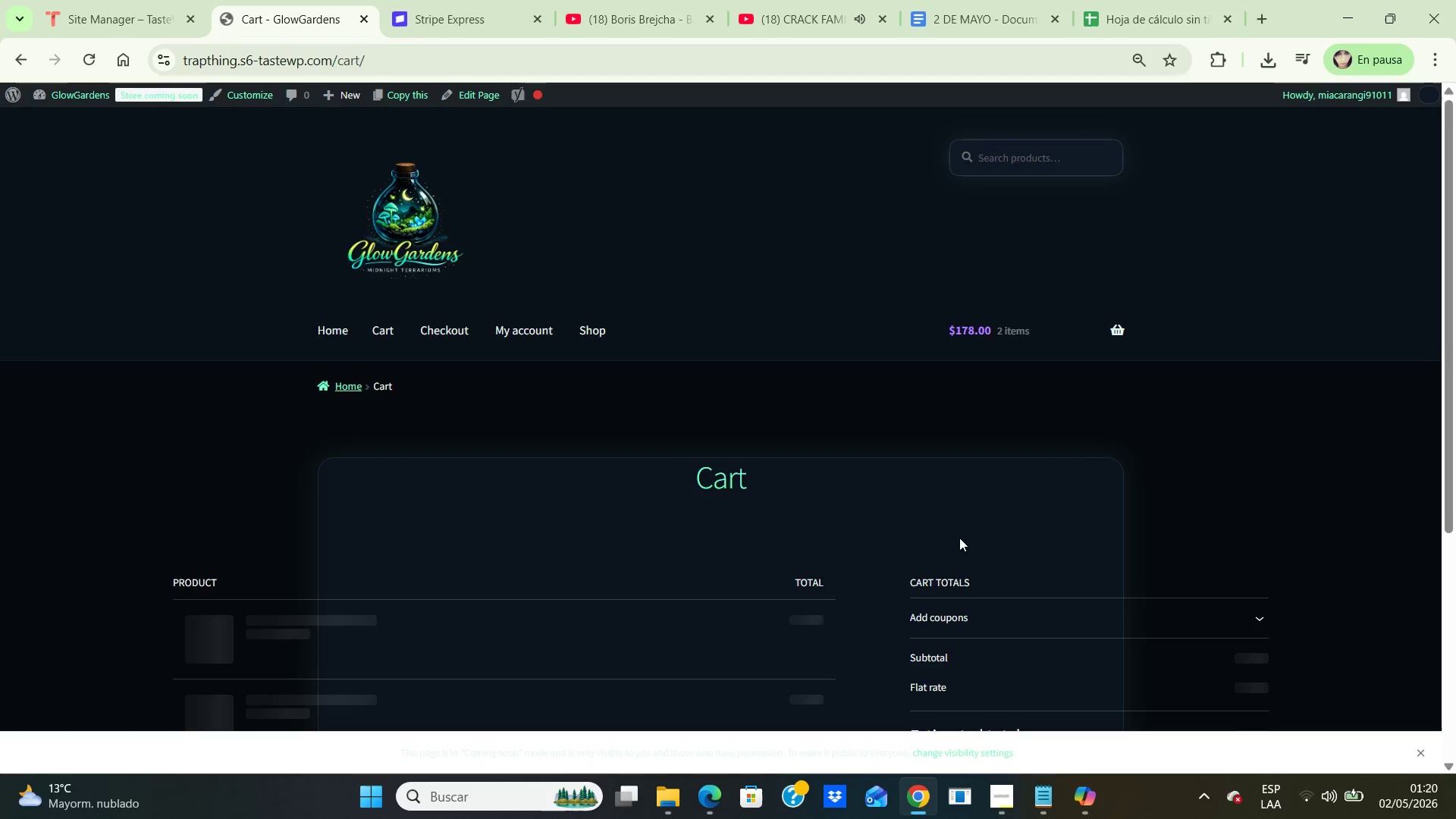 
scroll: coordinate [1043, 525], scroll_direction: down, amount: 3.0
 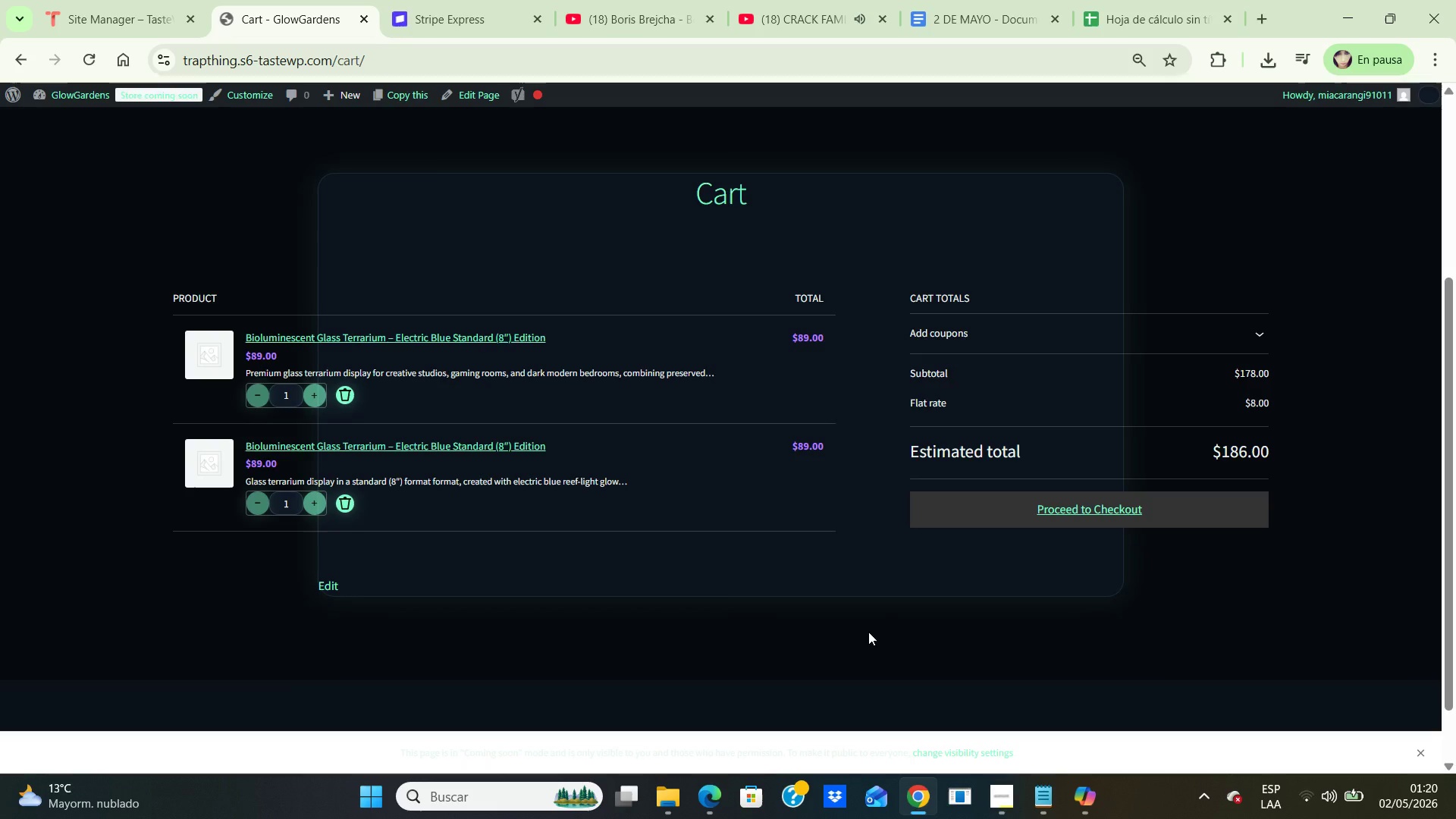 
wait(16.14)
 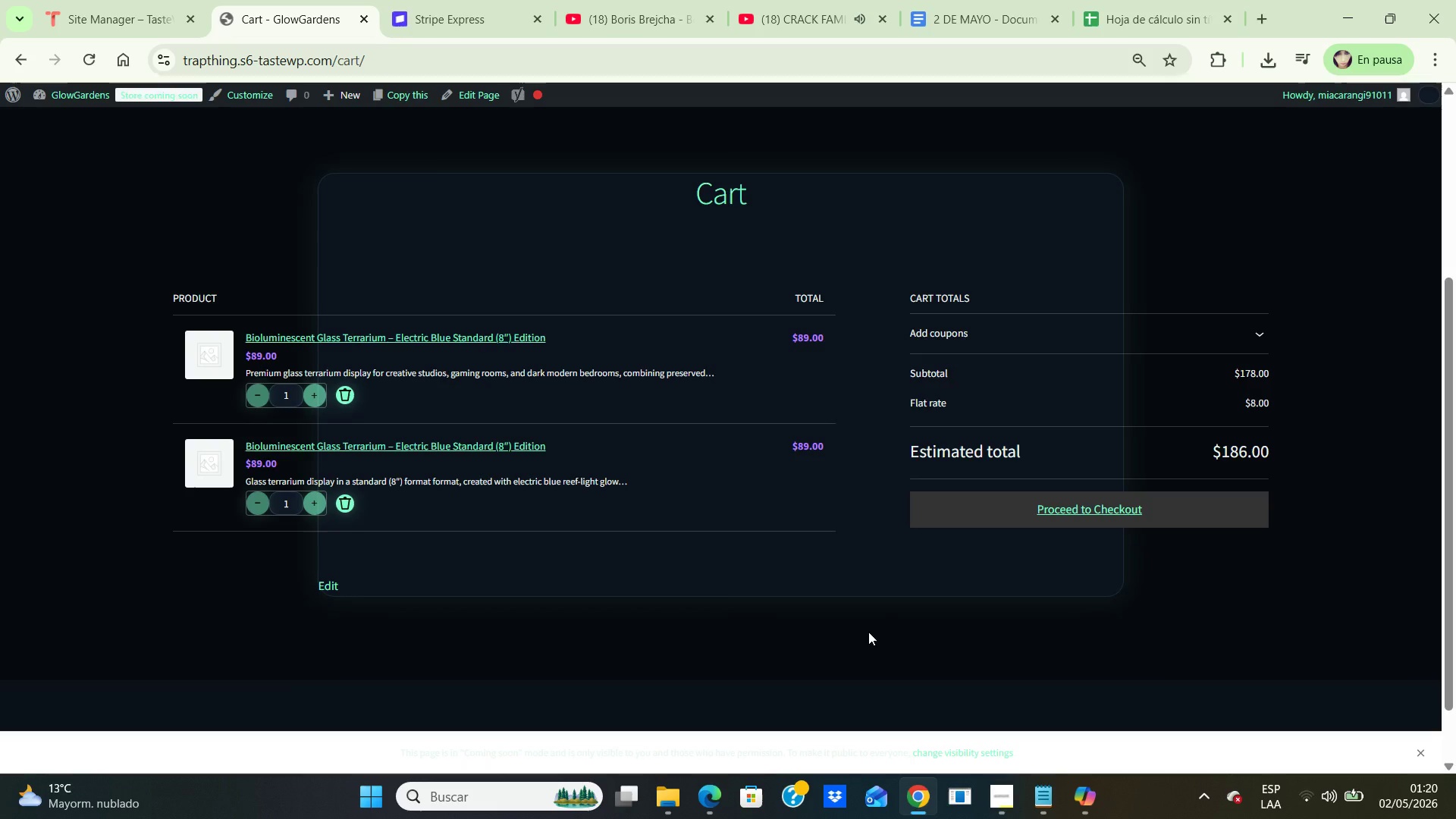 
scroll: coordinate [912, 438], scroll_direction: up, amount: 4.0
 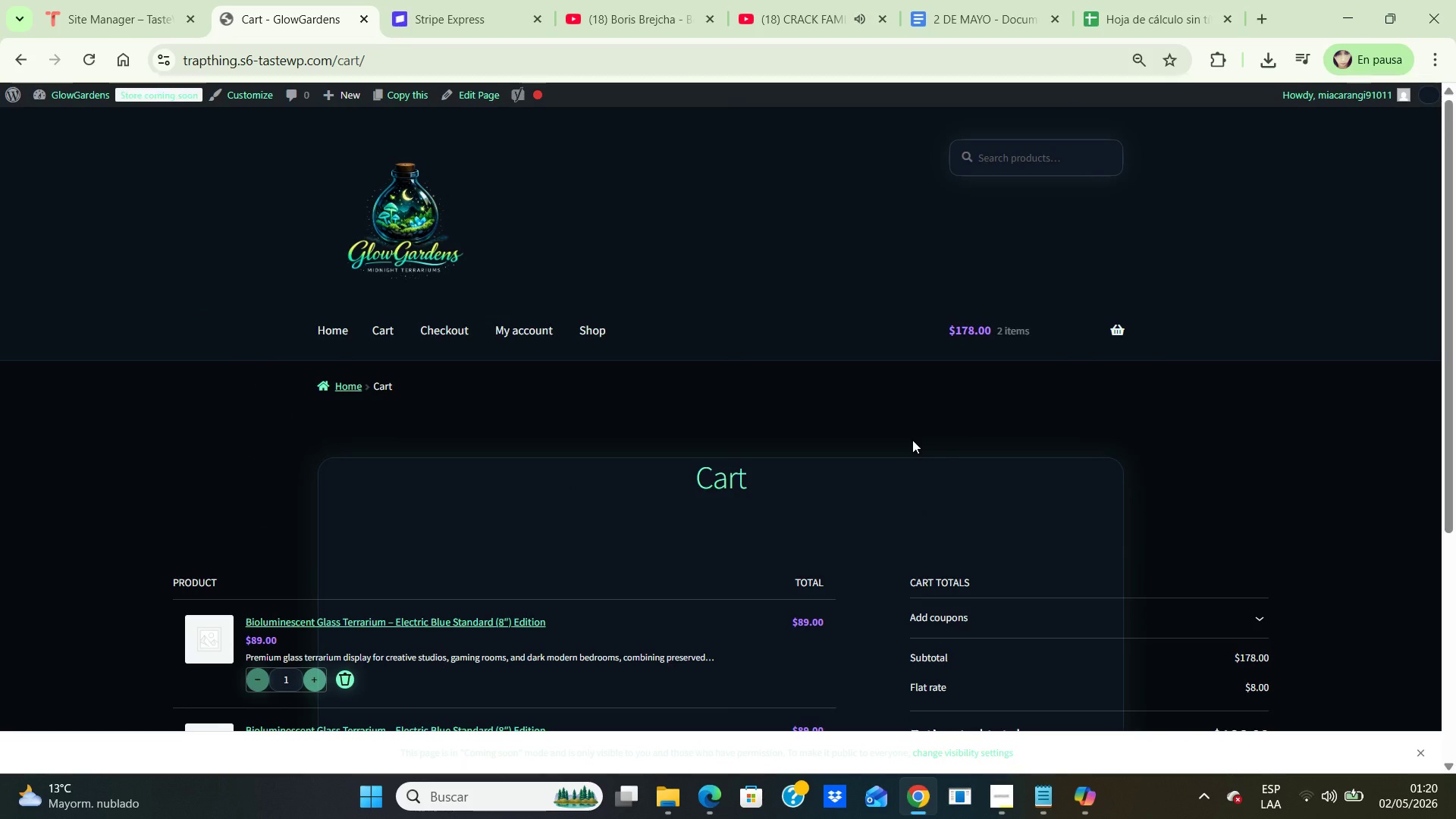 
scroll: coordinate [912, 440], scroll_direction: down, amount: 3.0
 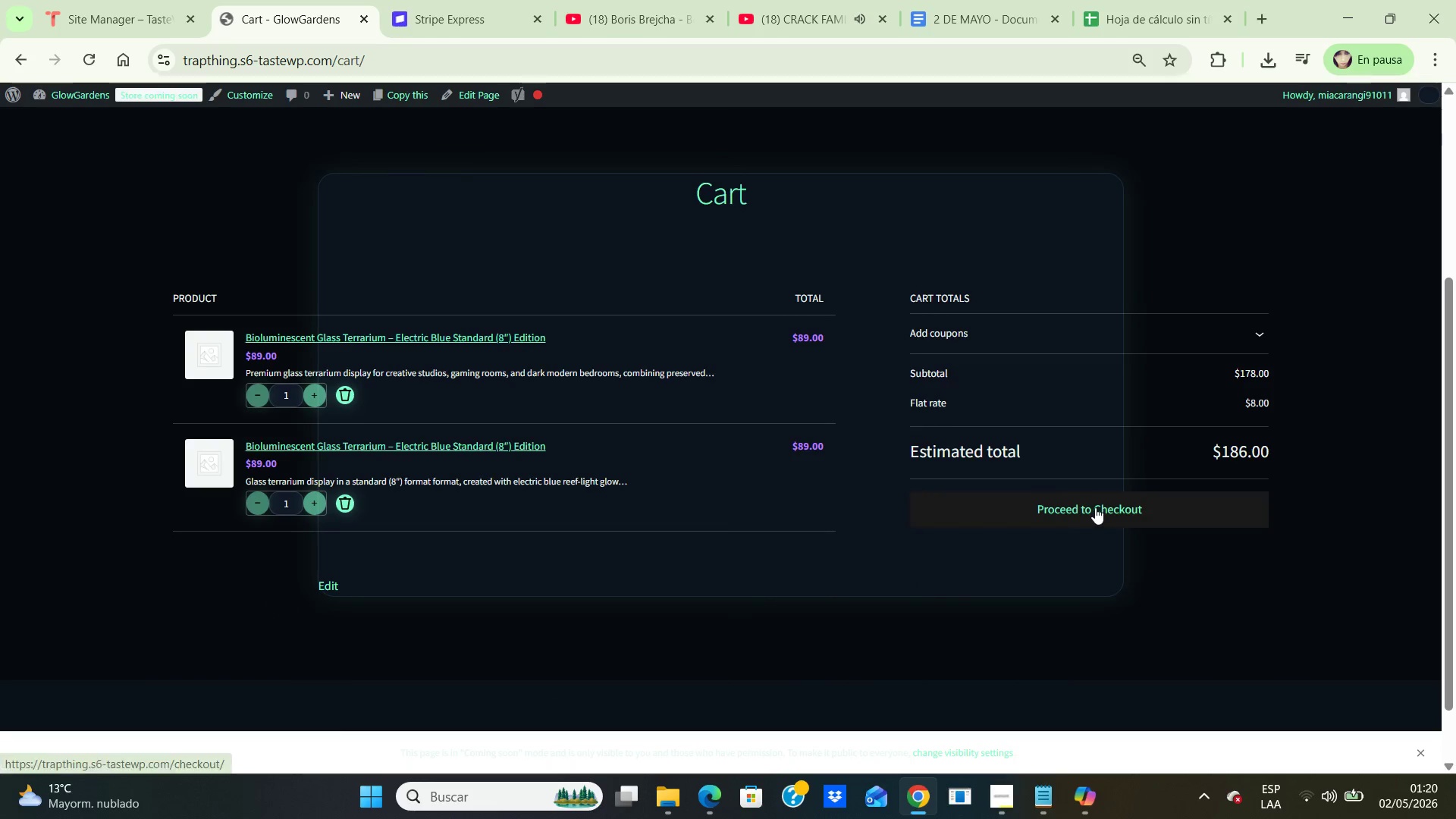 
left_click([1093, 507])
 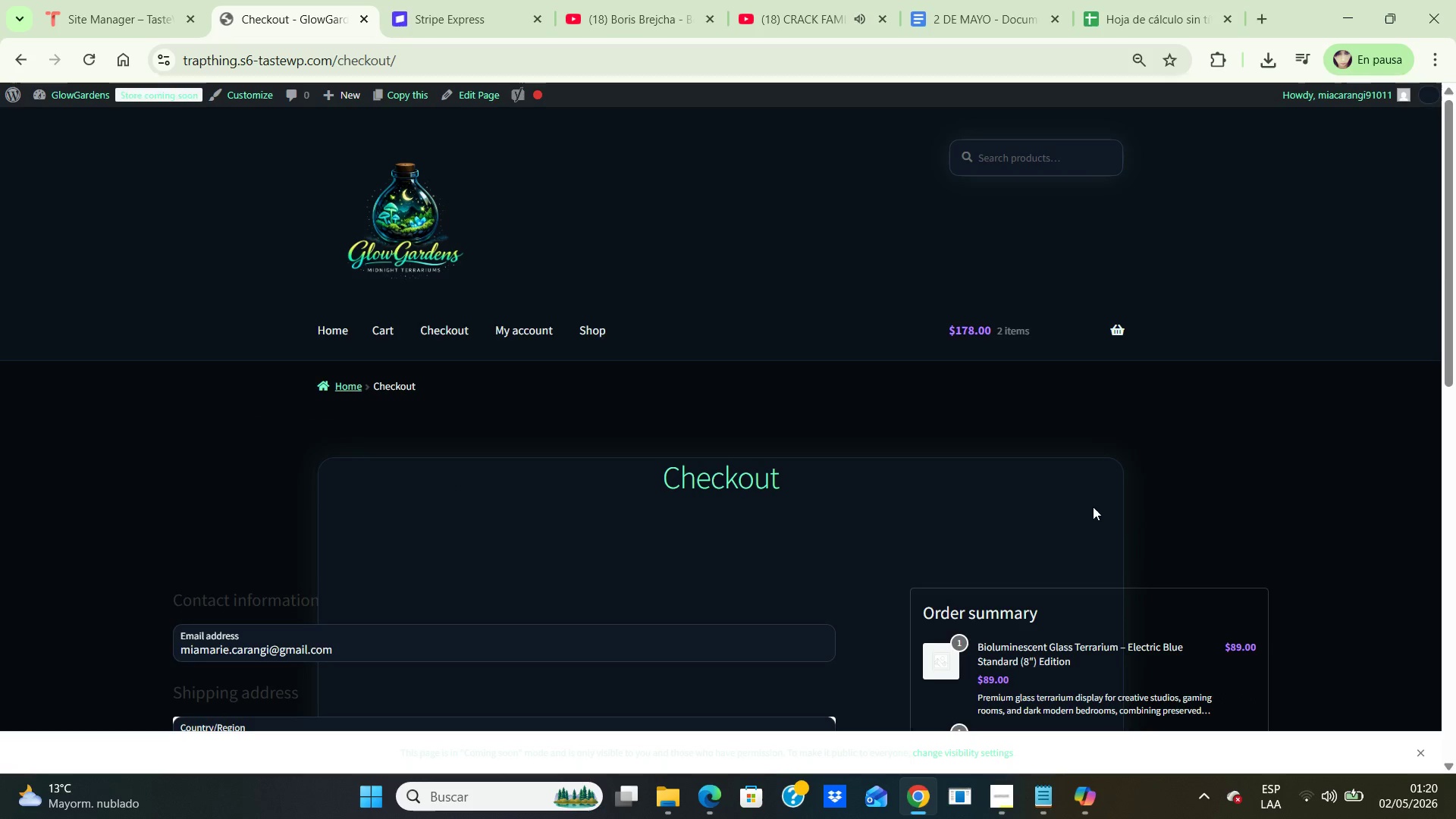 
scroll: coordinate [983, 182], scroll_direction: down, amount: 3.0
 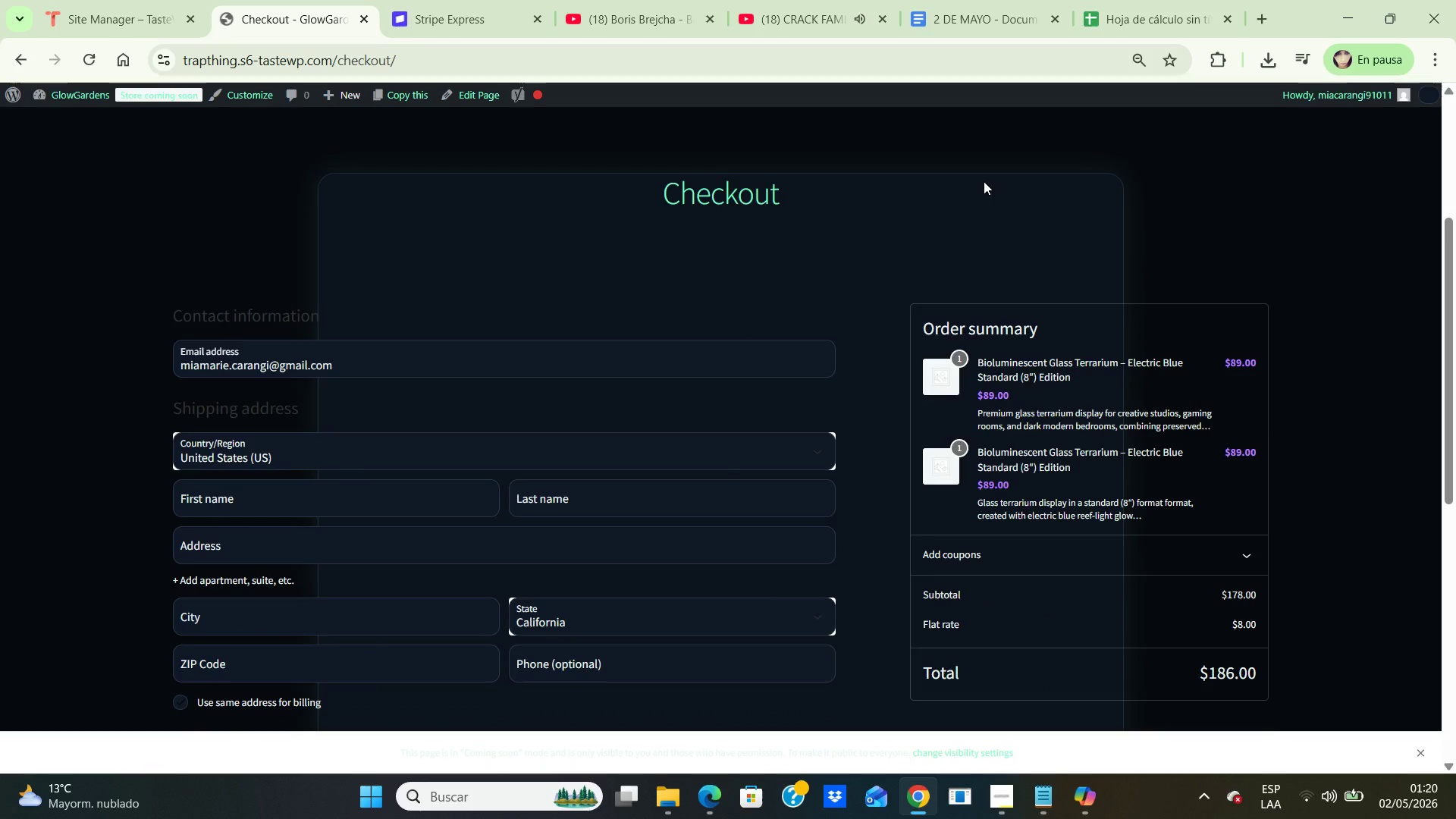 
wait(7.72)
 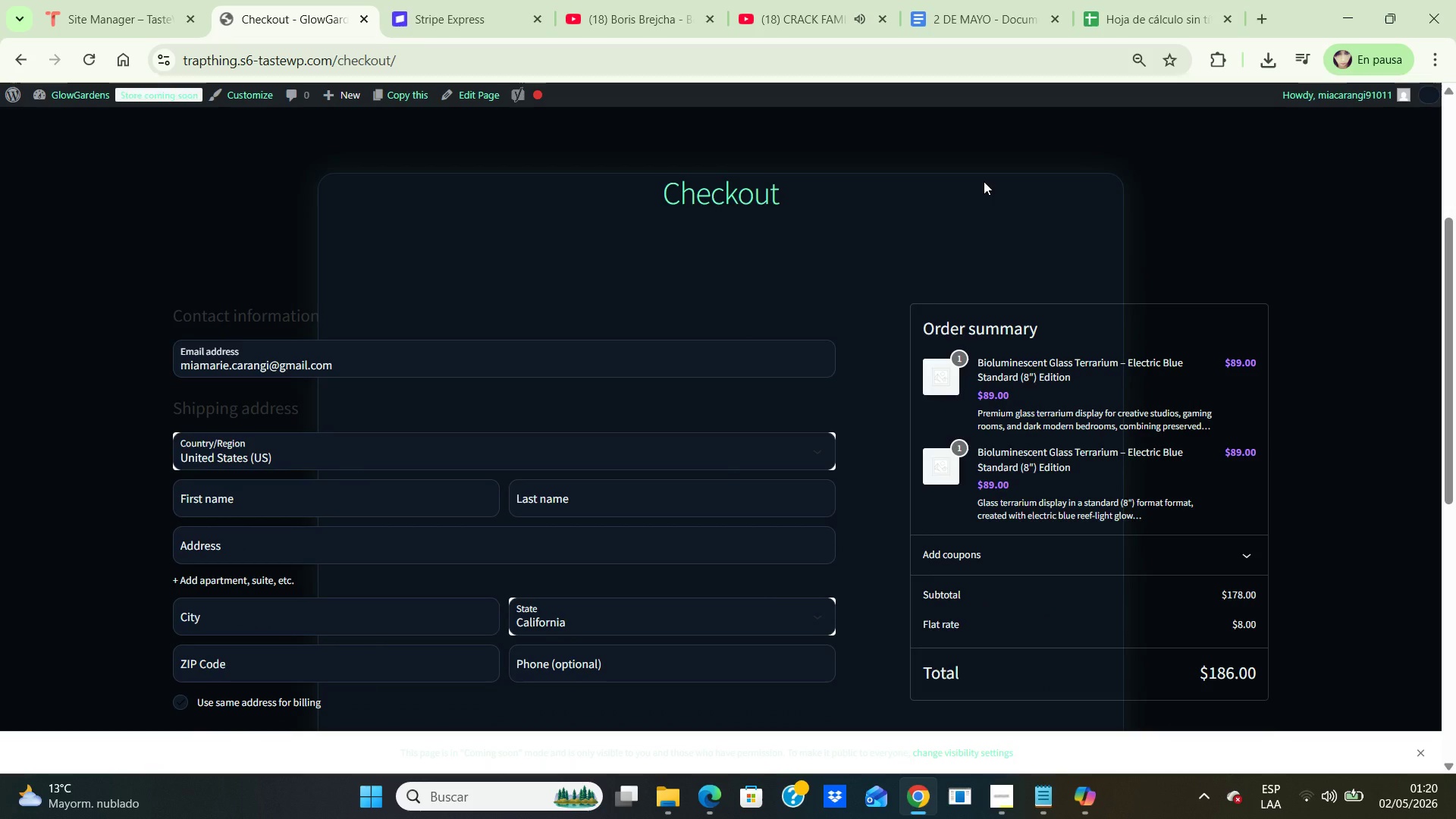 
left_click([16, 59])
 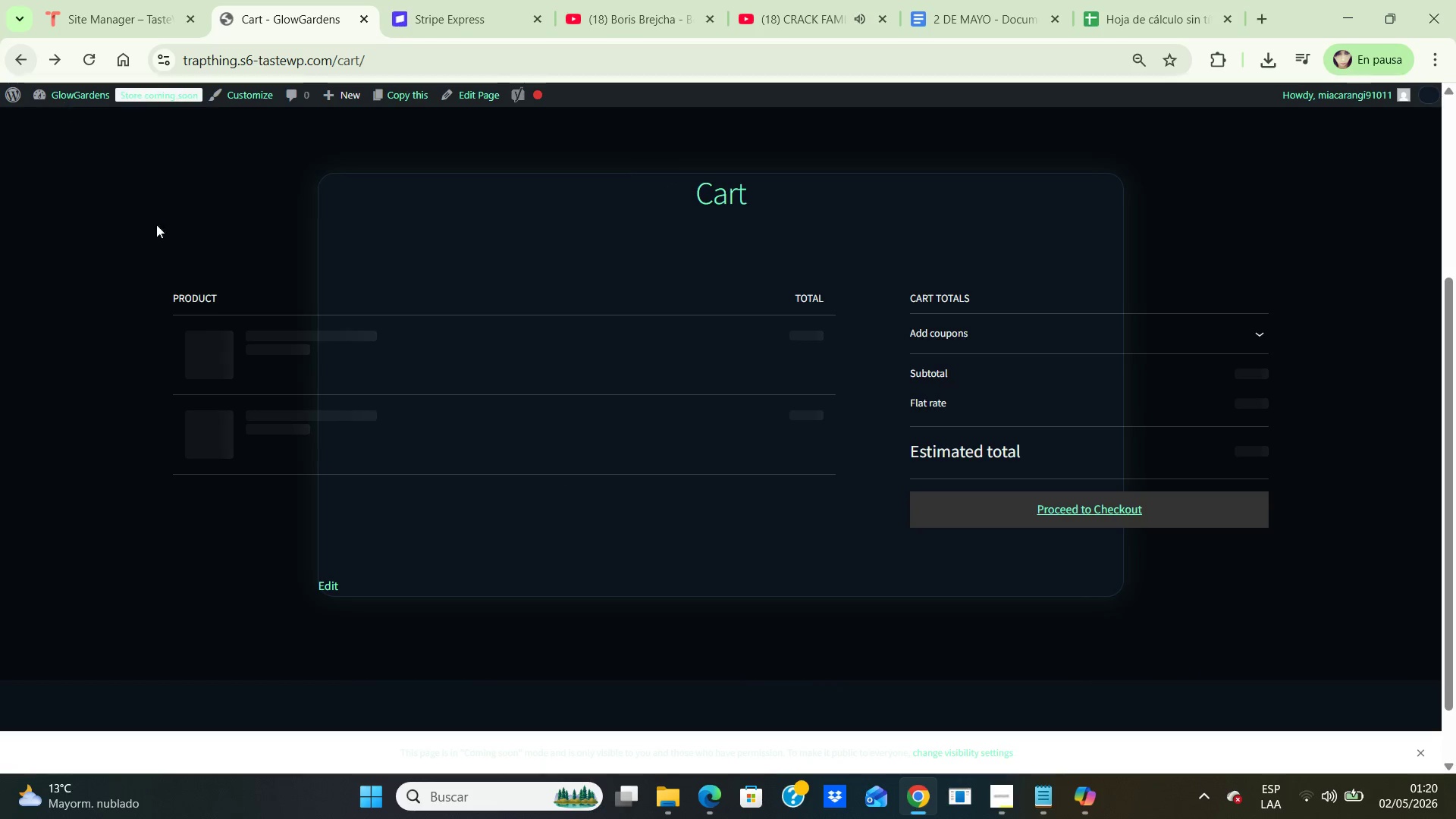 
mouse_move([237, 293])
 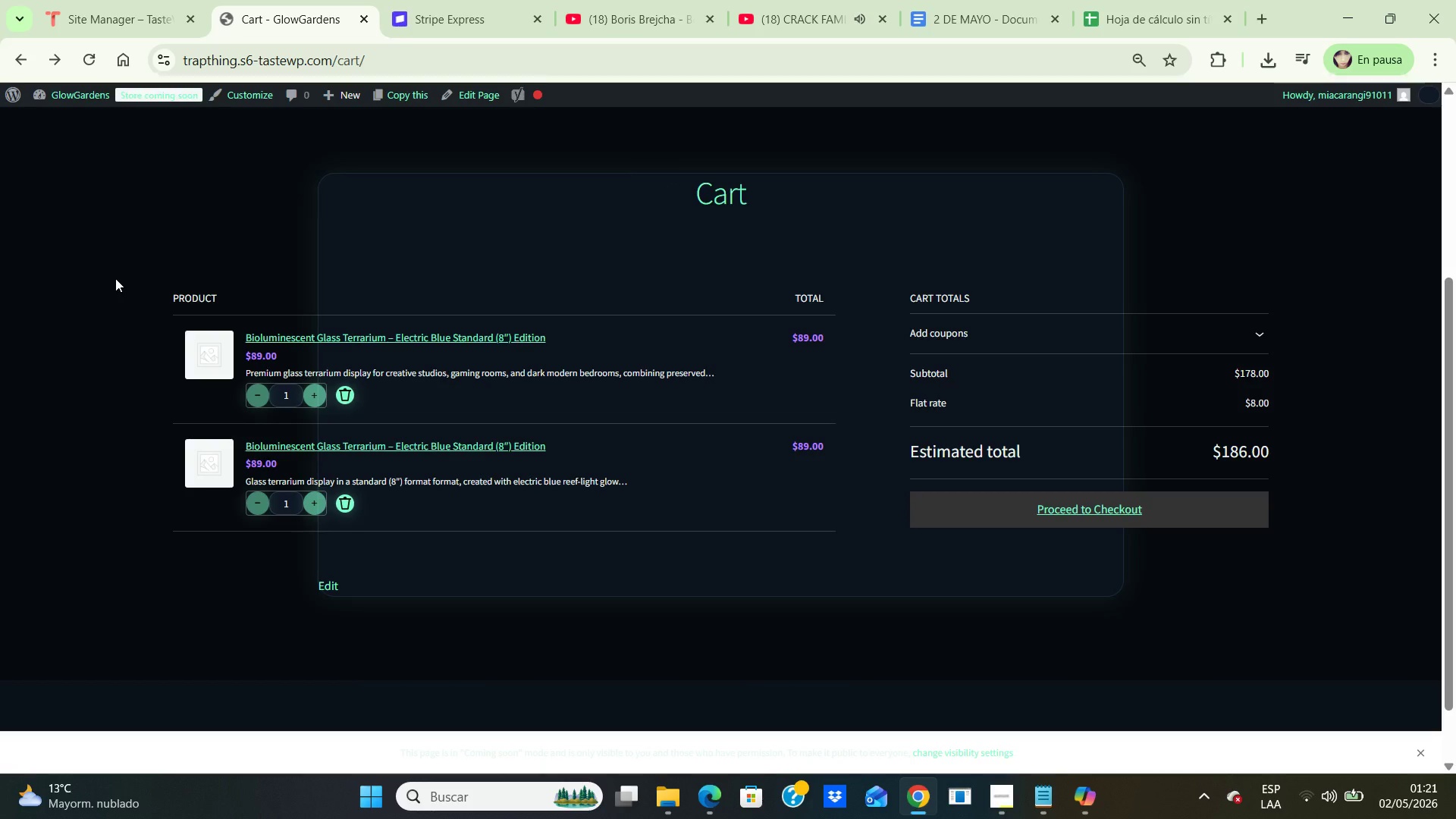 
key(PrintScreen)
 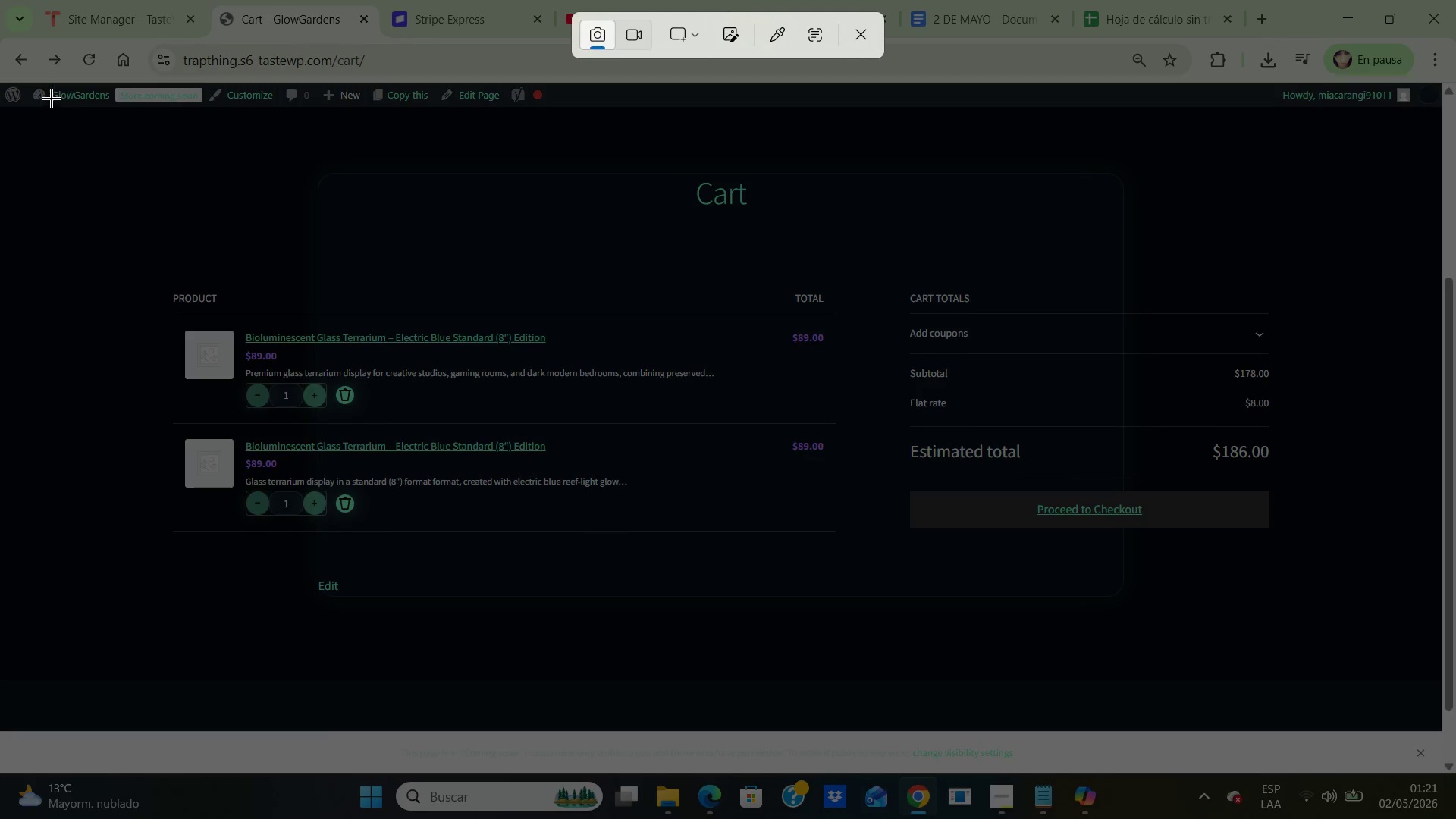 
left_click_drag(start_coordinate=[46, 100], to_coordinate=[1413, 712])
 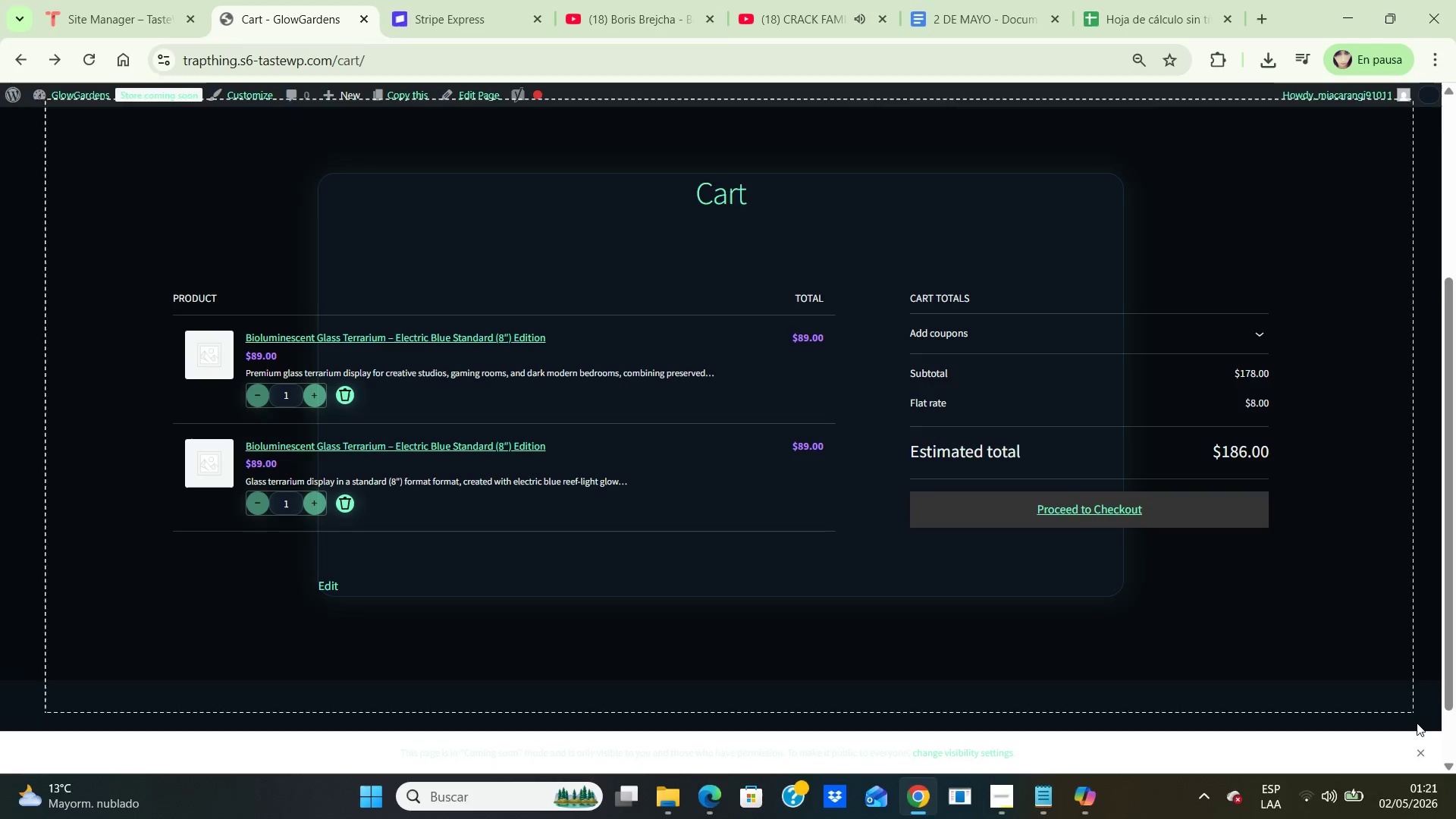 
mouse_move([1431, 727])
 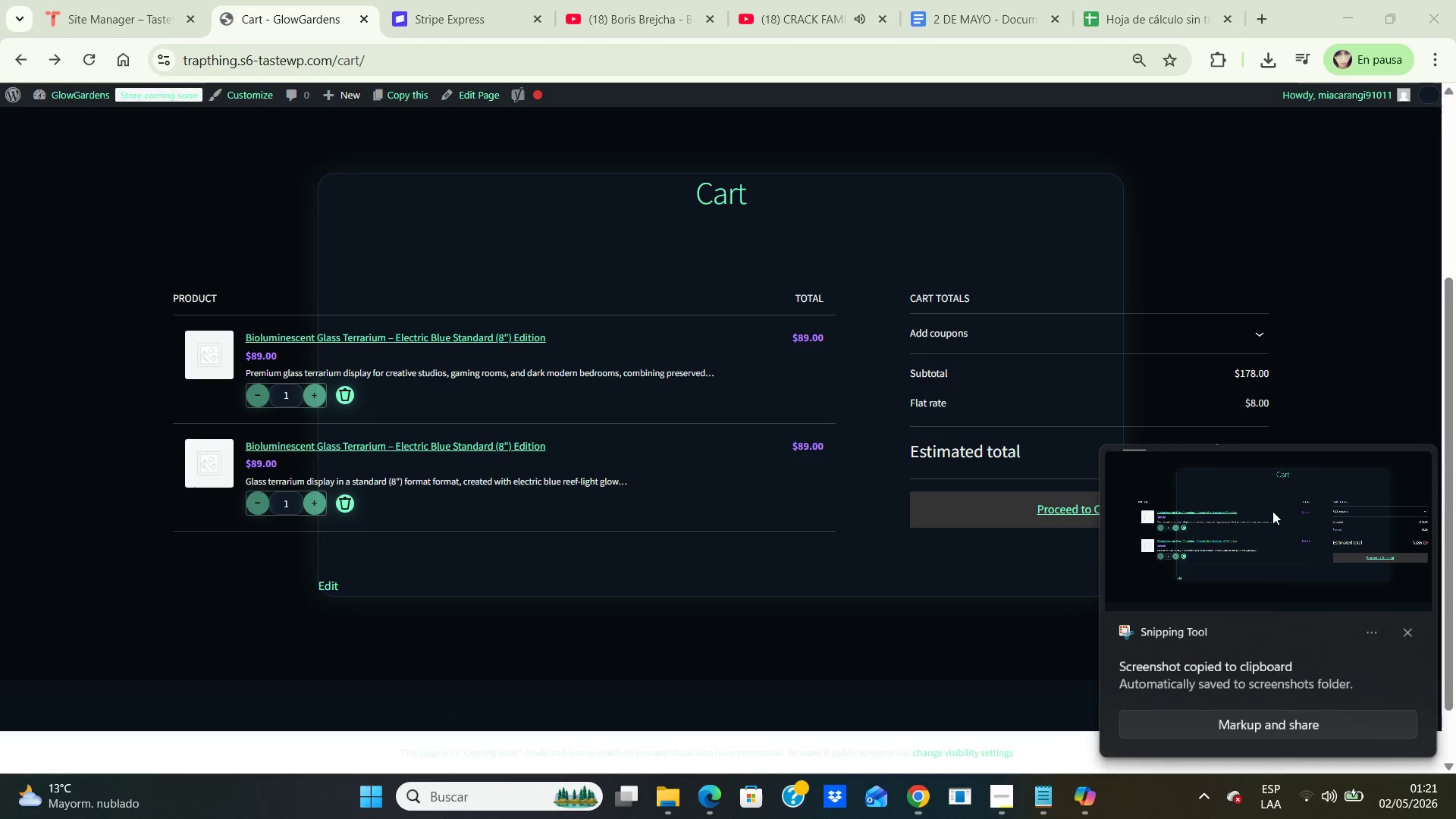 
double_click([1272, 511])
 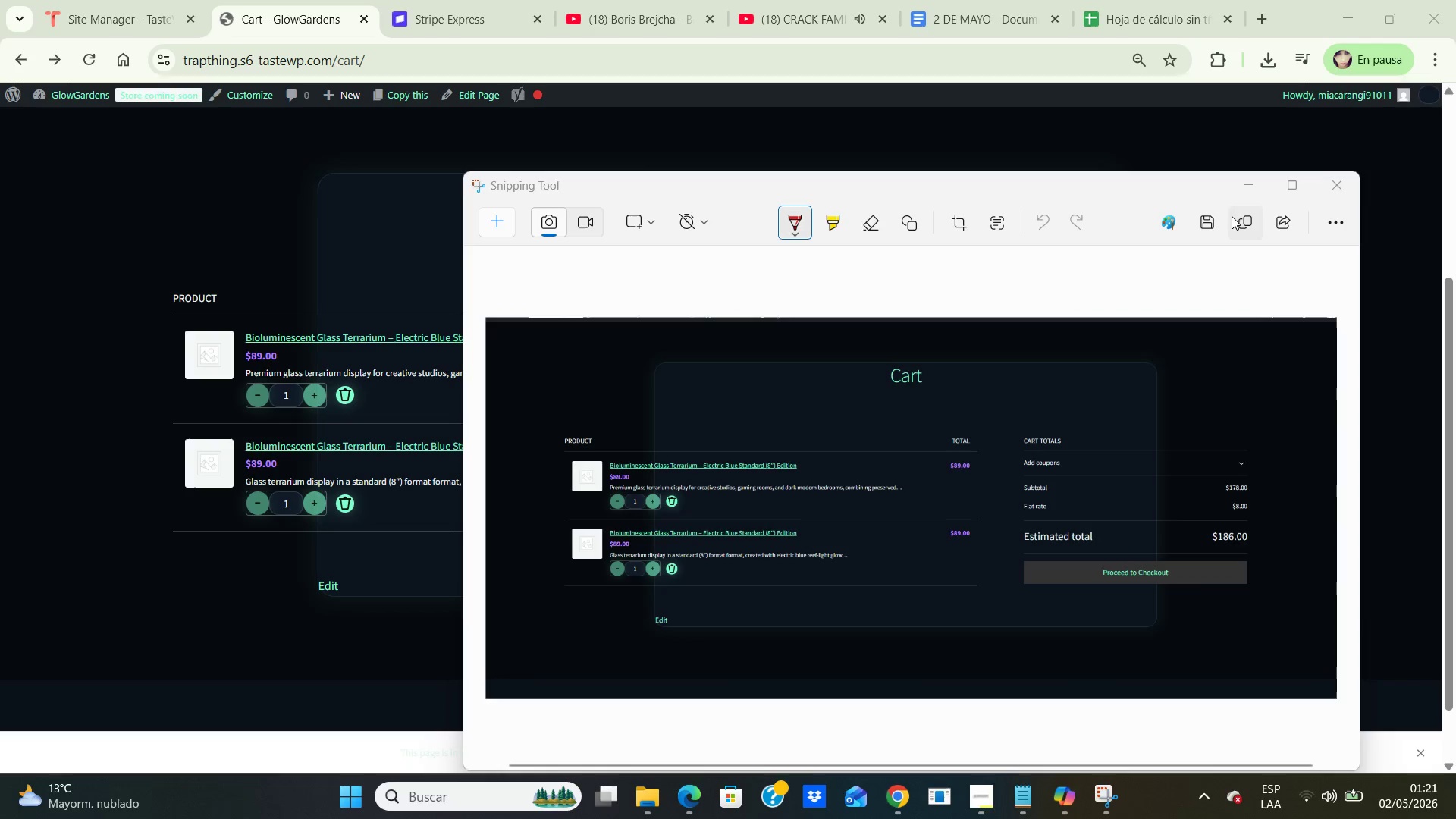 
left_click([1210, 221])
 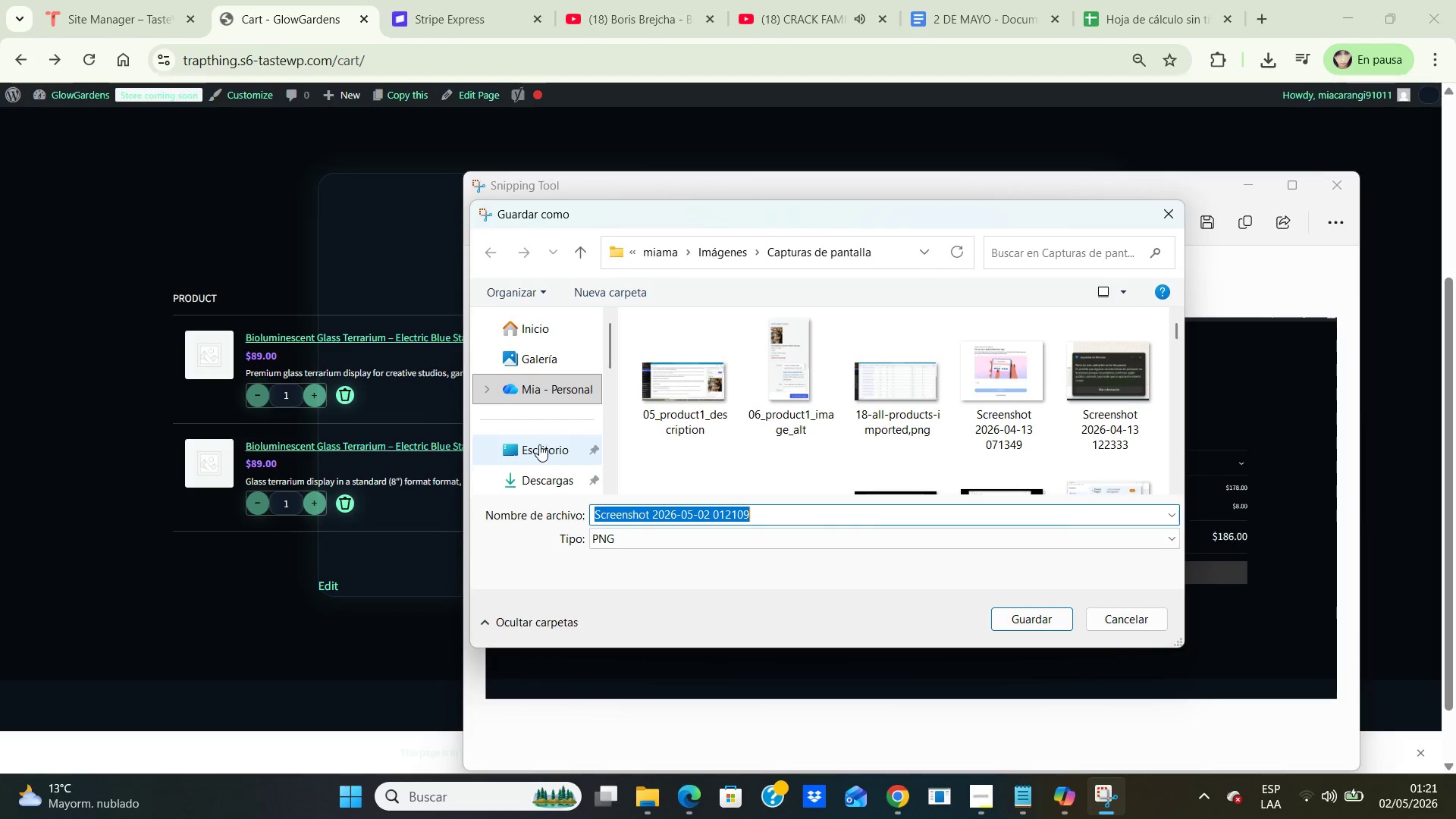 
wait(7.36)
 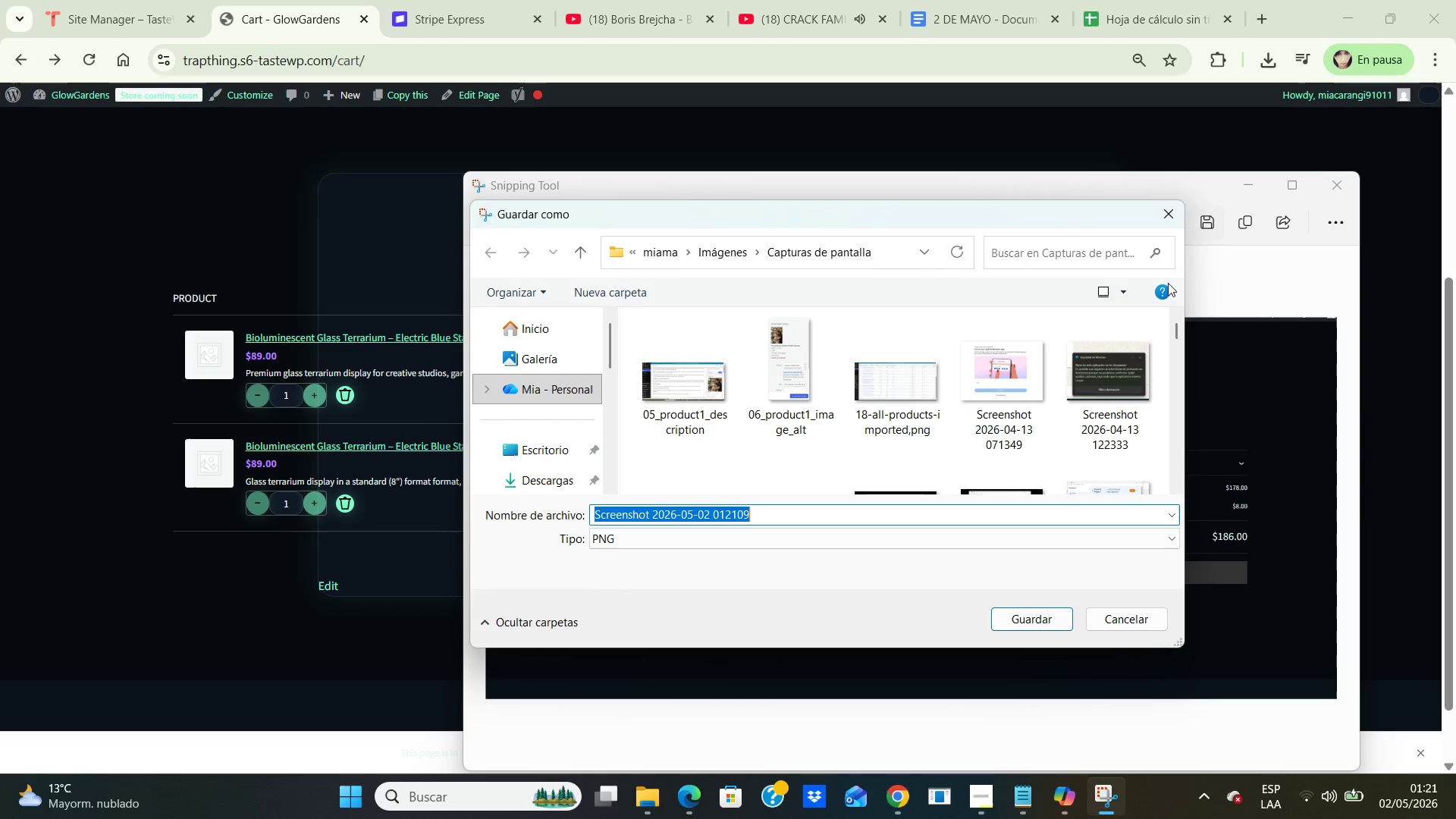 
double_click([707, 380])
 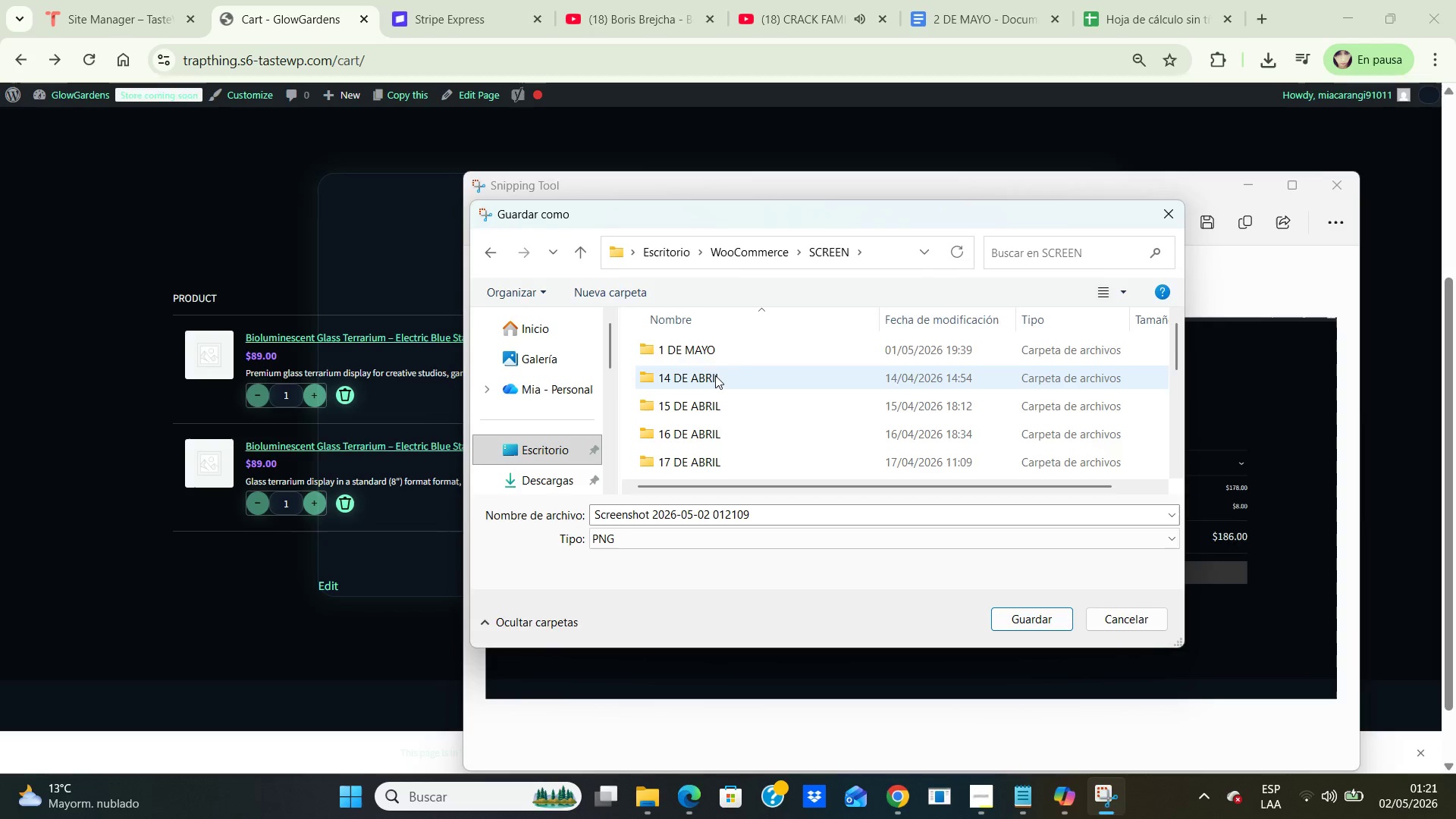 
left_click([735, 345])
 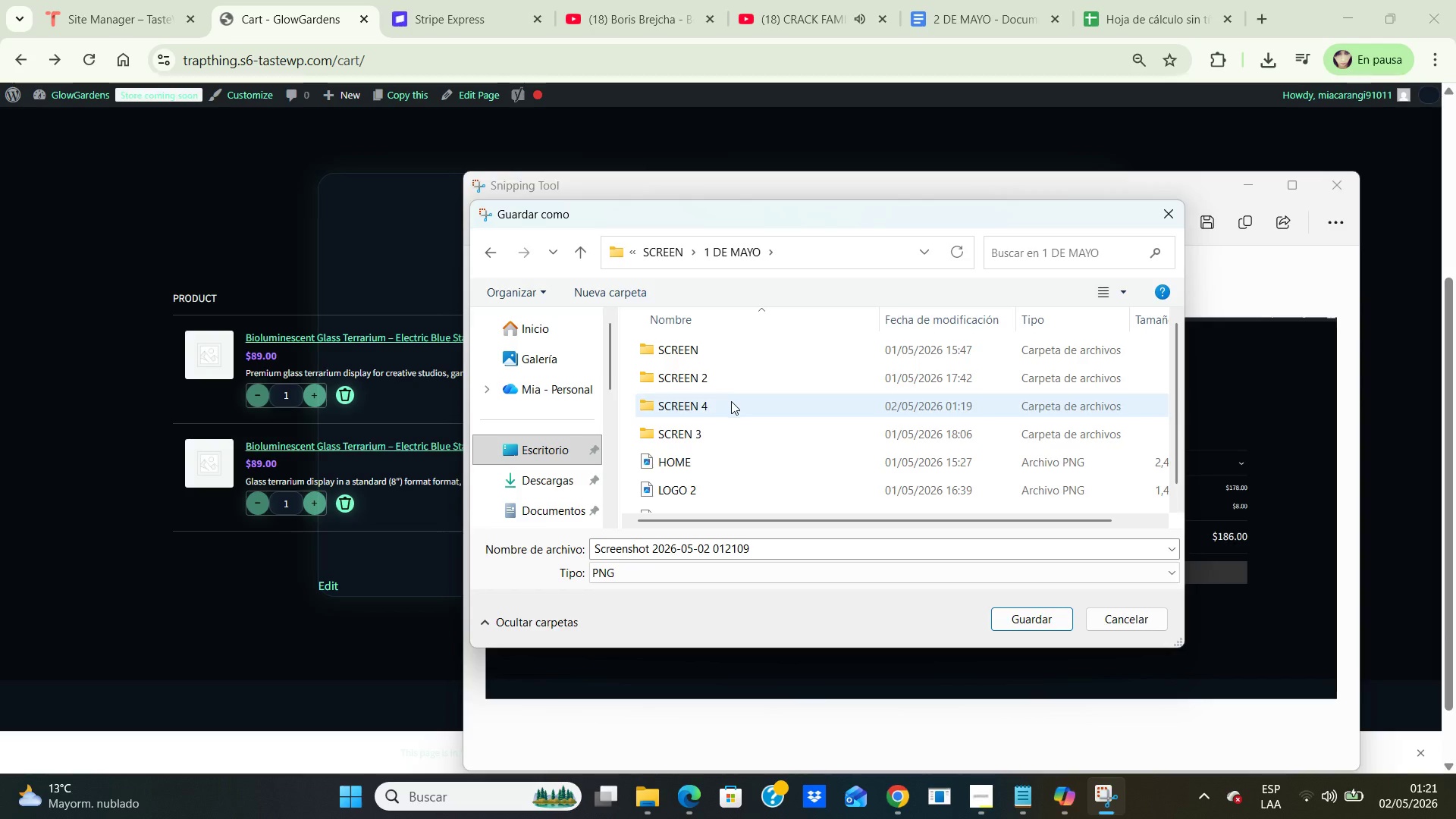 
double_click([731, 401])
 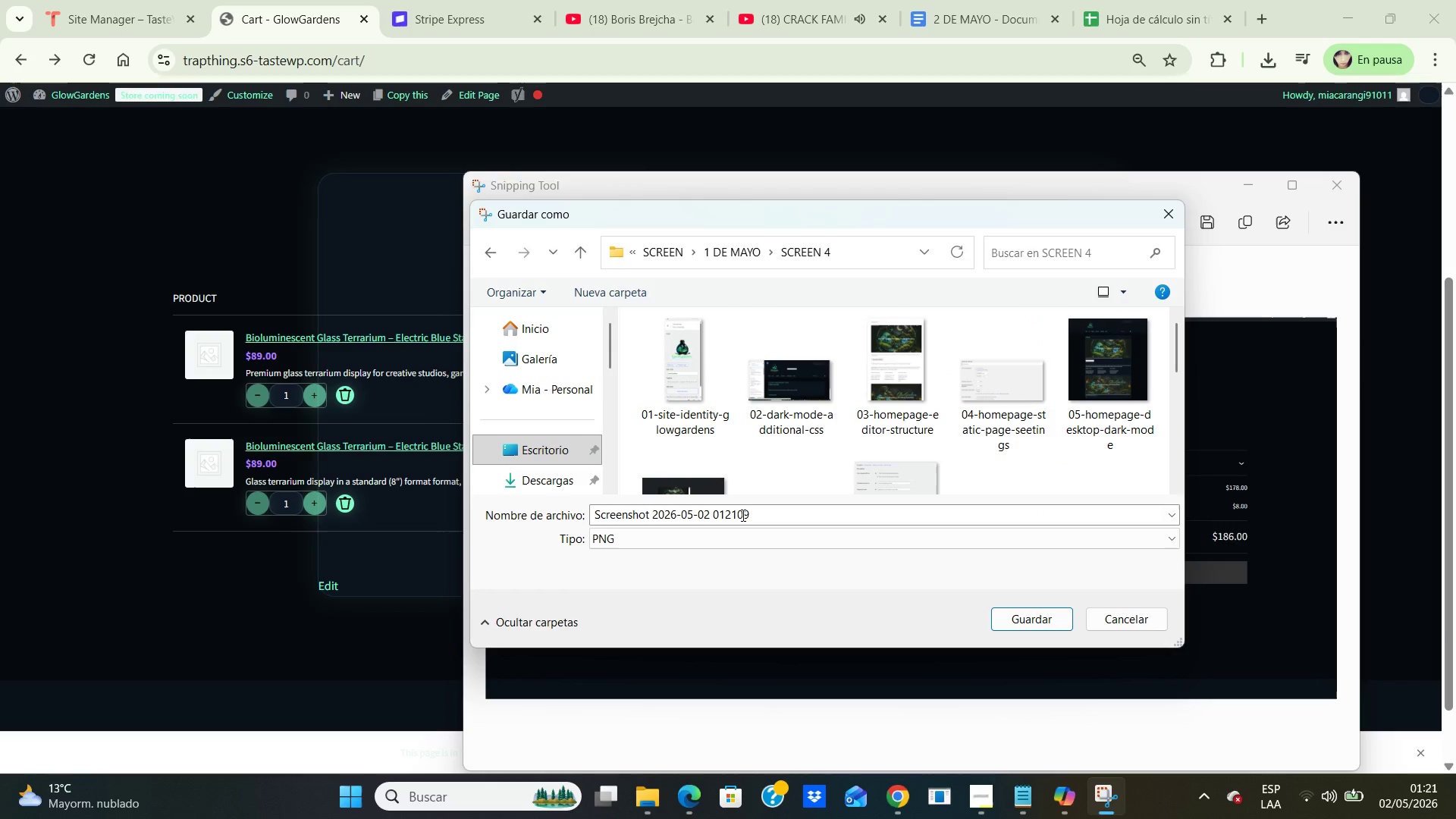 
left_click([745, 515])
 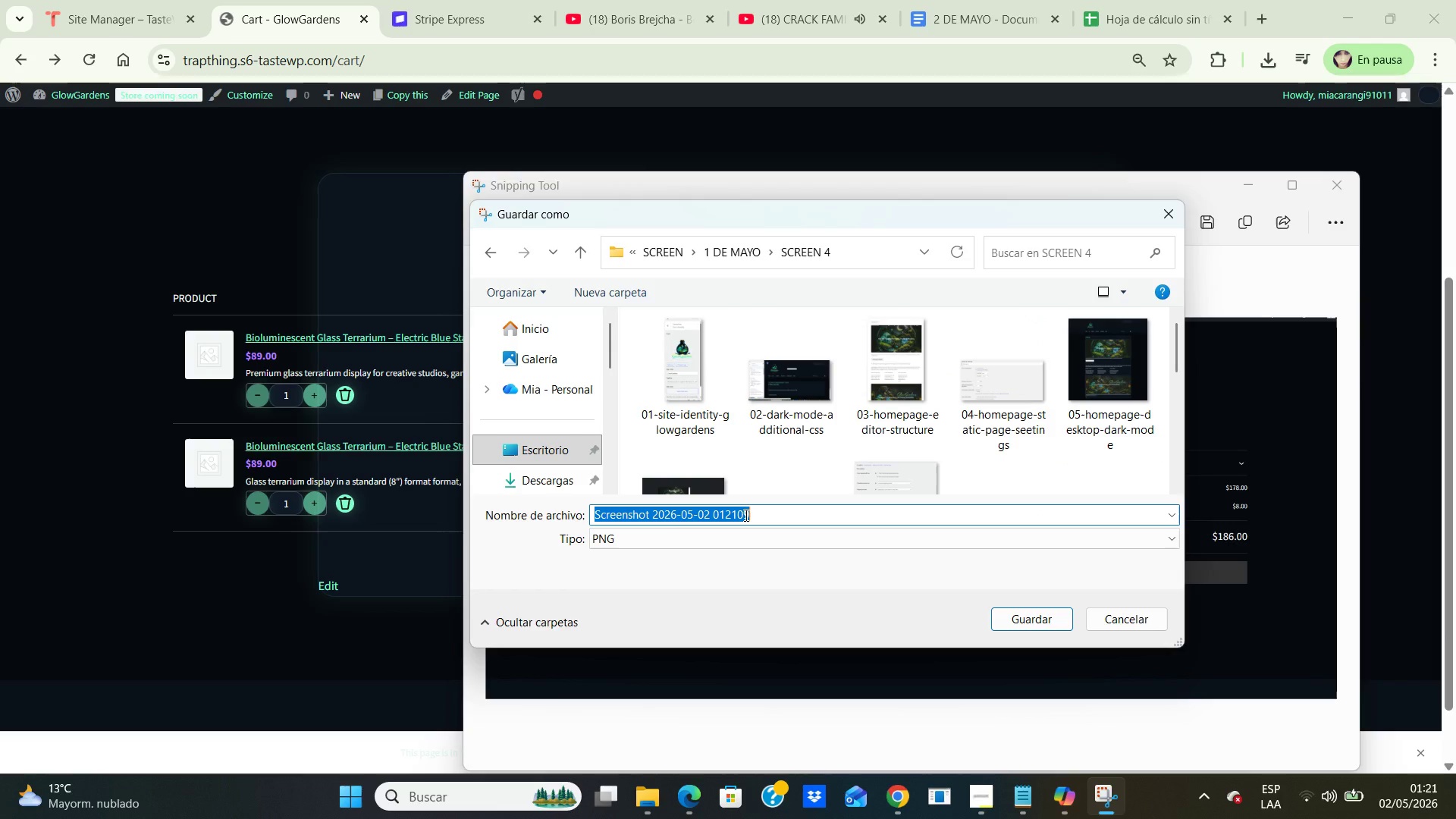 
type(32 )
key(Backspace)
type(-add-to-cart-working.png)
 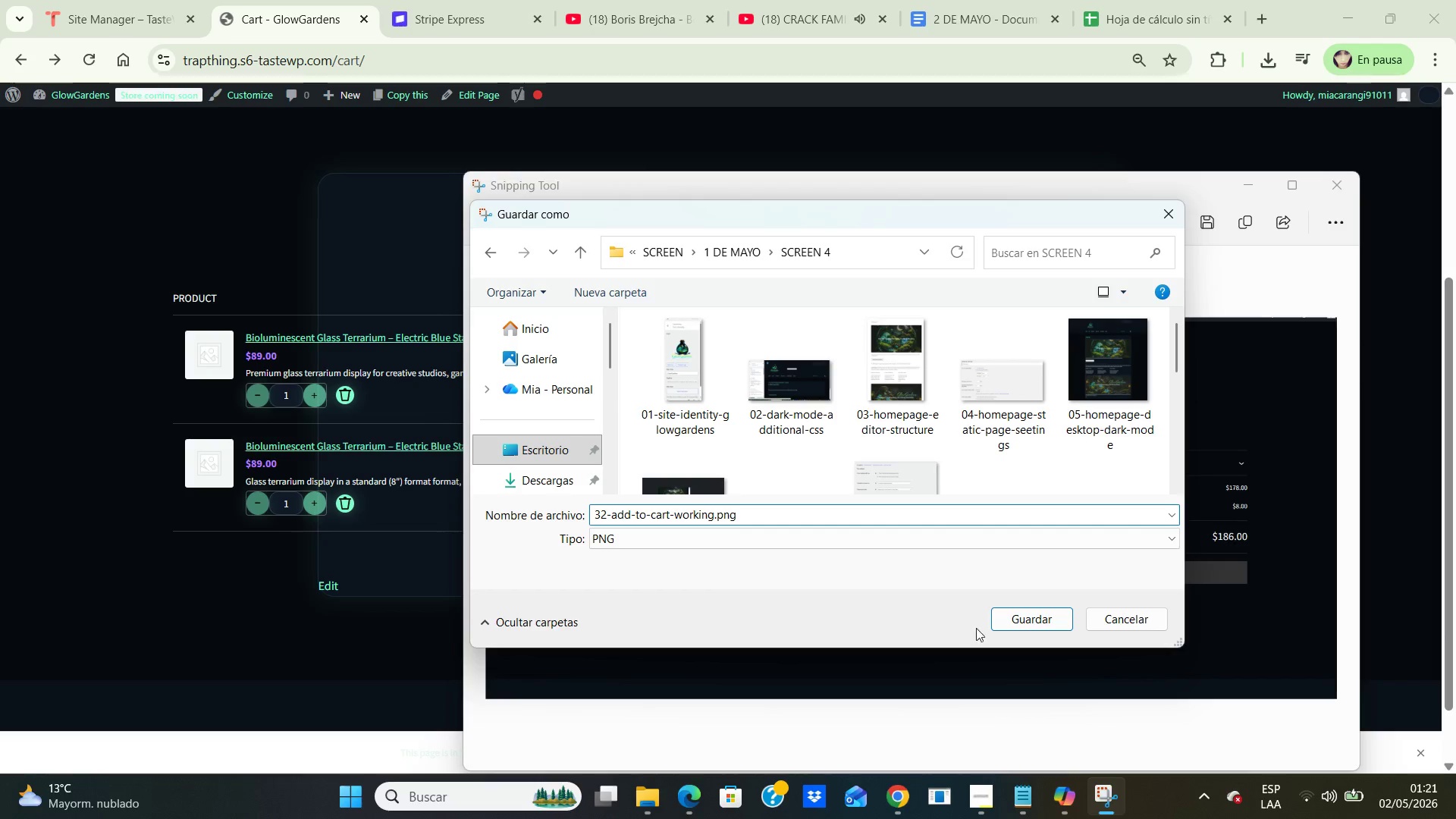 
left_click([1041, 617])
 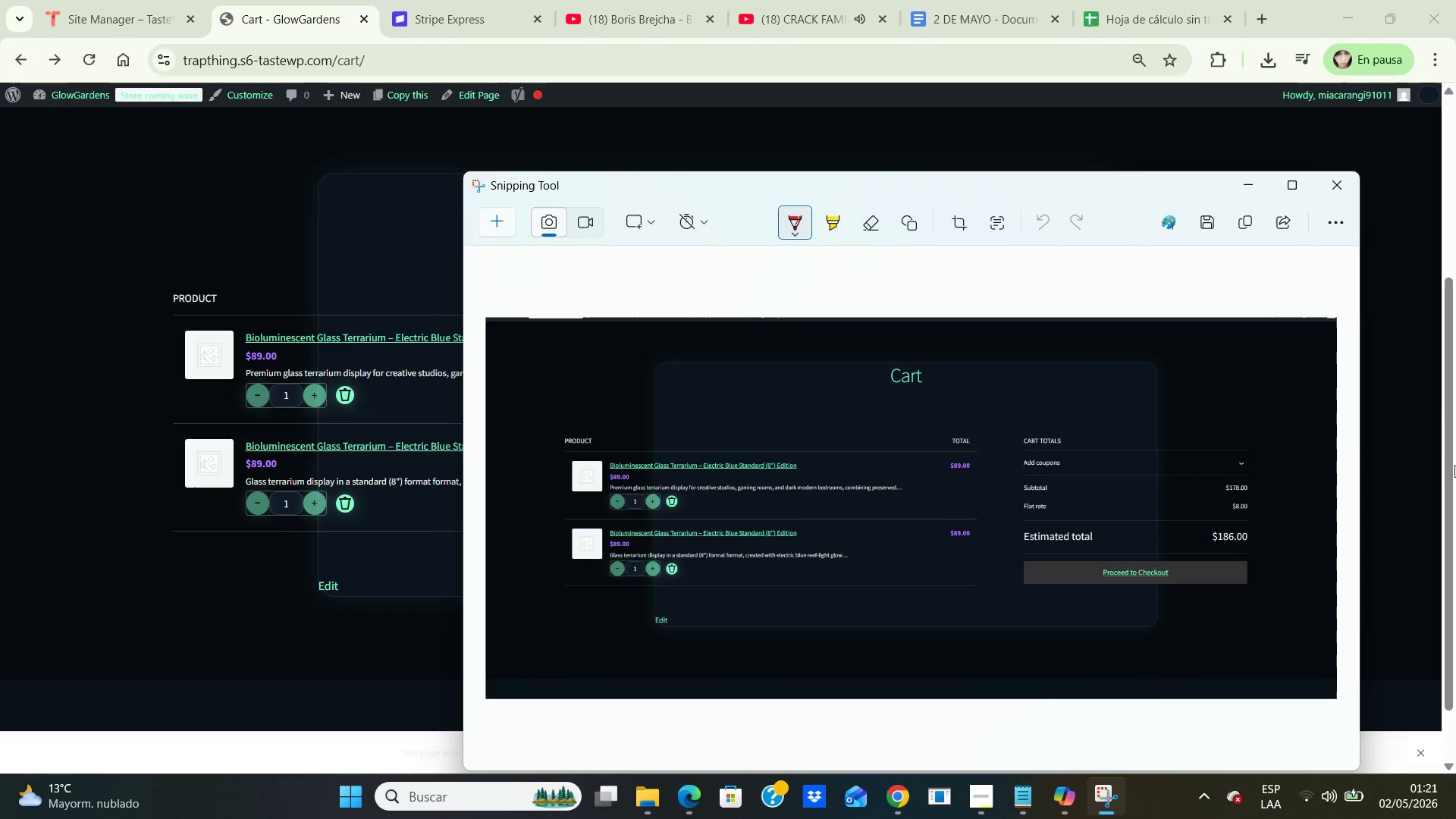 
wait(5.61)
 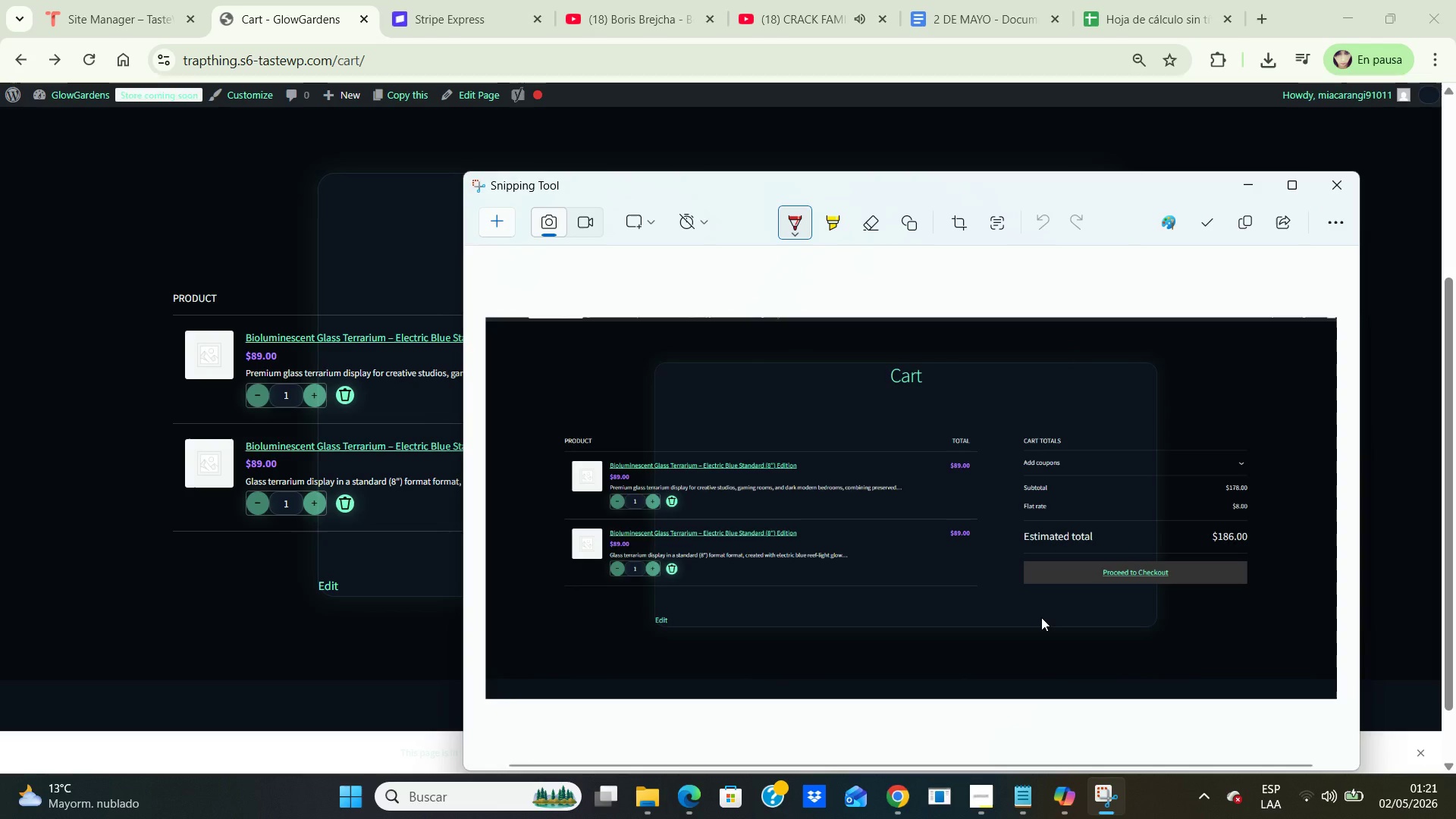 
left_click([1333, 184])
 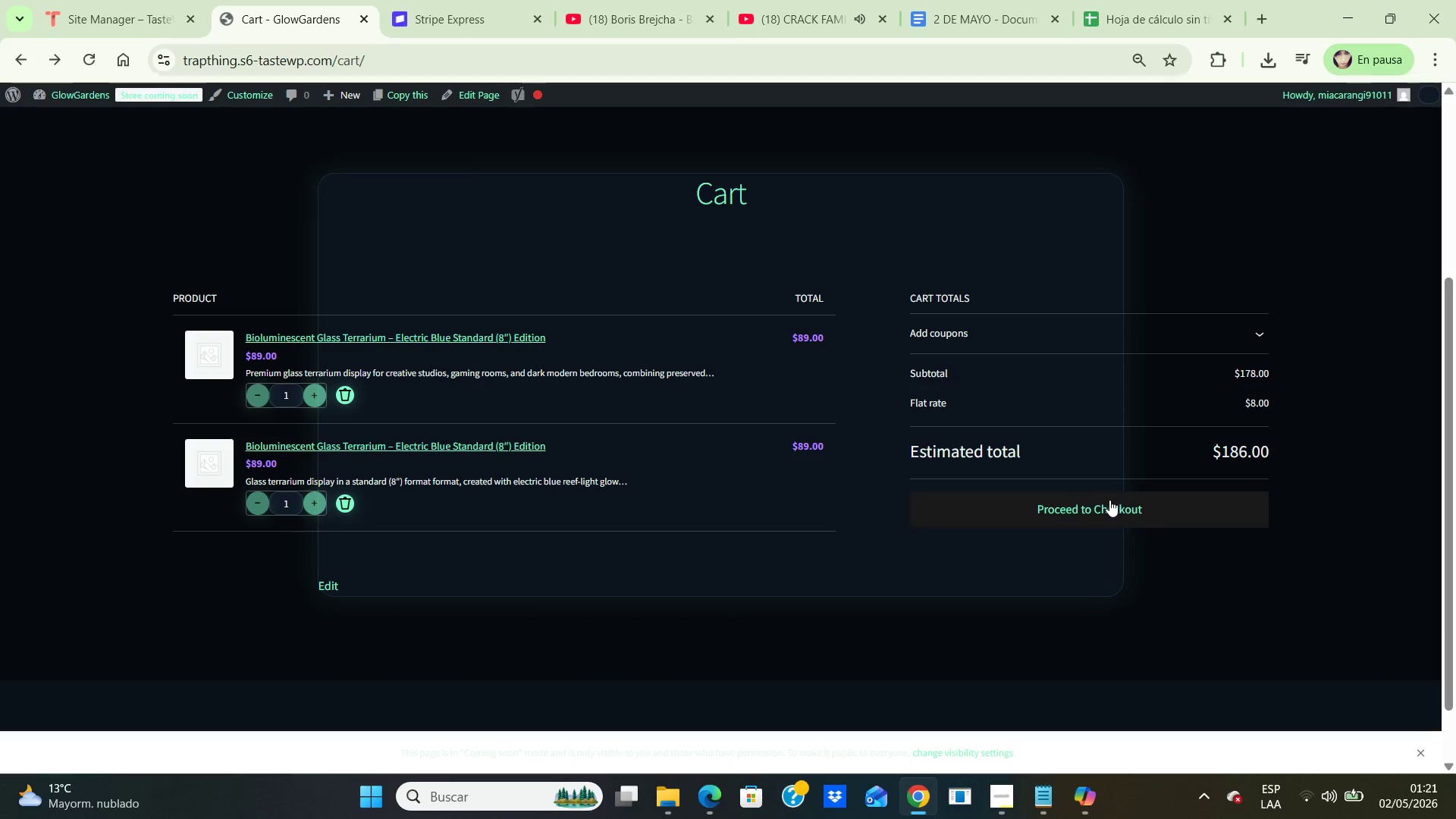 
left_click([1108, 514])
 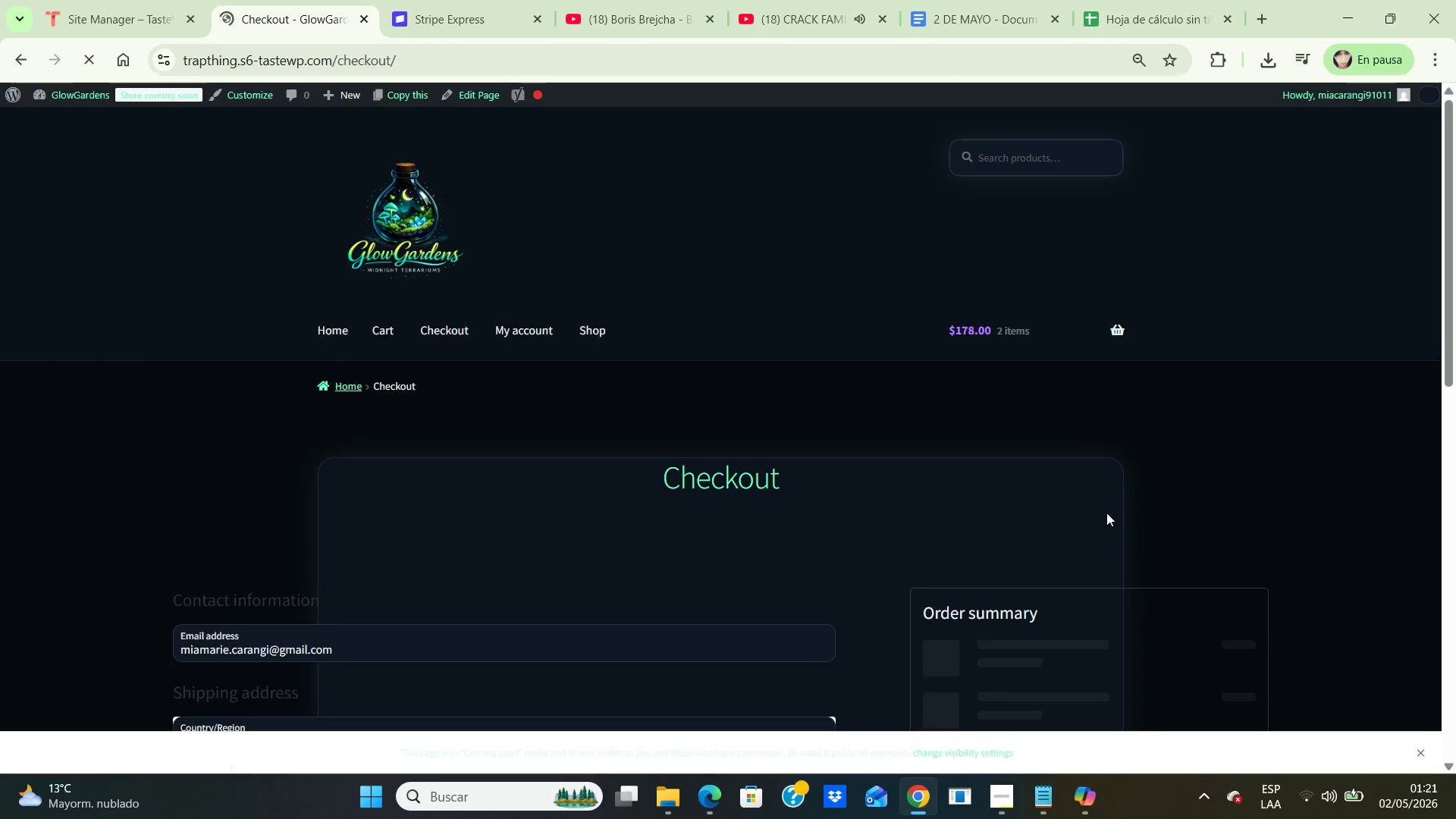 
scroll: coordinate [1183, 447], scroll_direction: down, amount: 2.0
 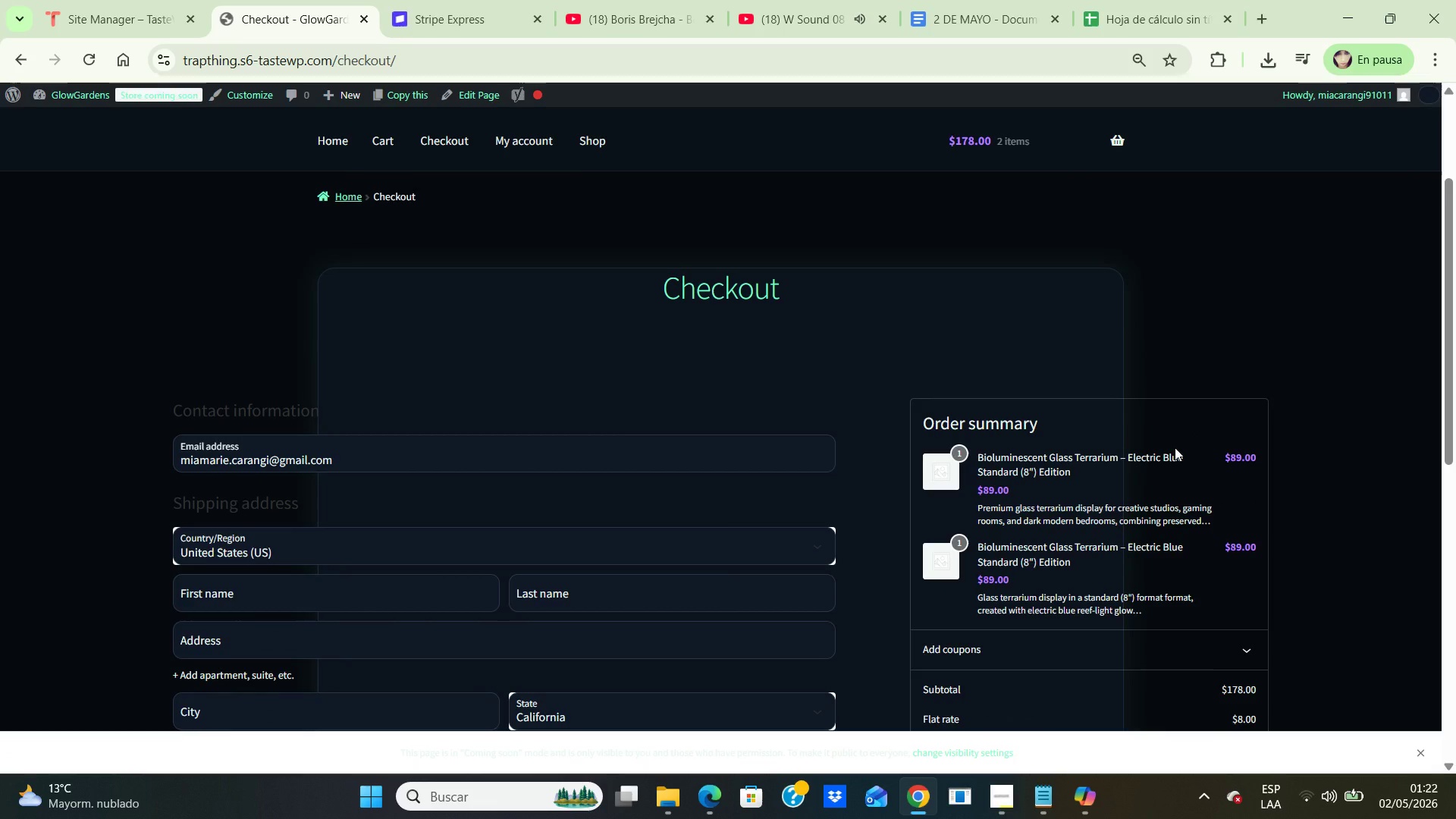 
wait(6.56)
 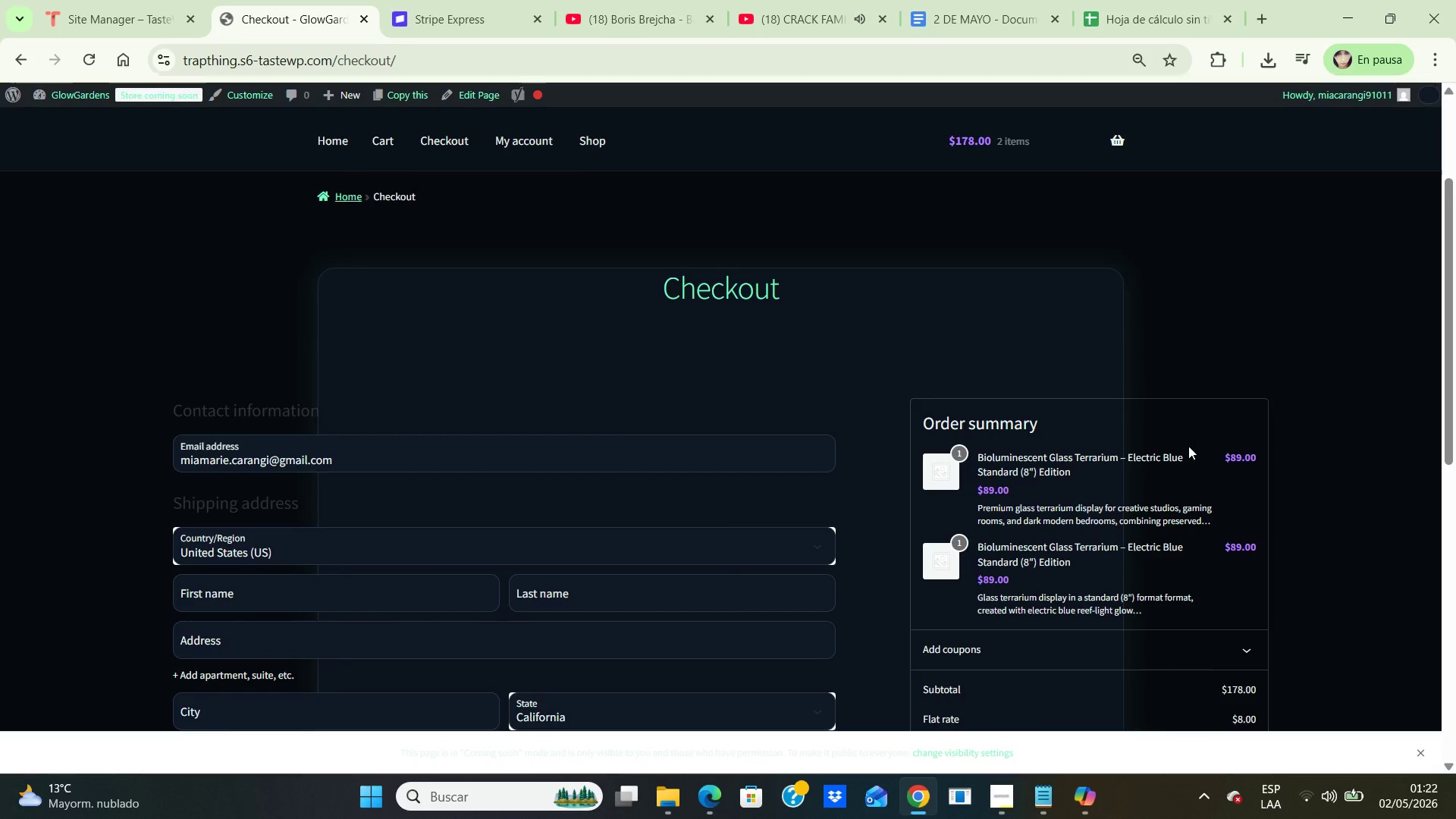 
scroll: coordinate [726, 513], scroll_direction: down, amount: 3.0
 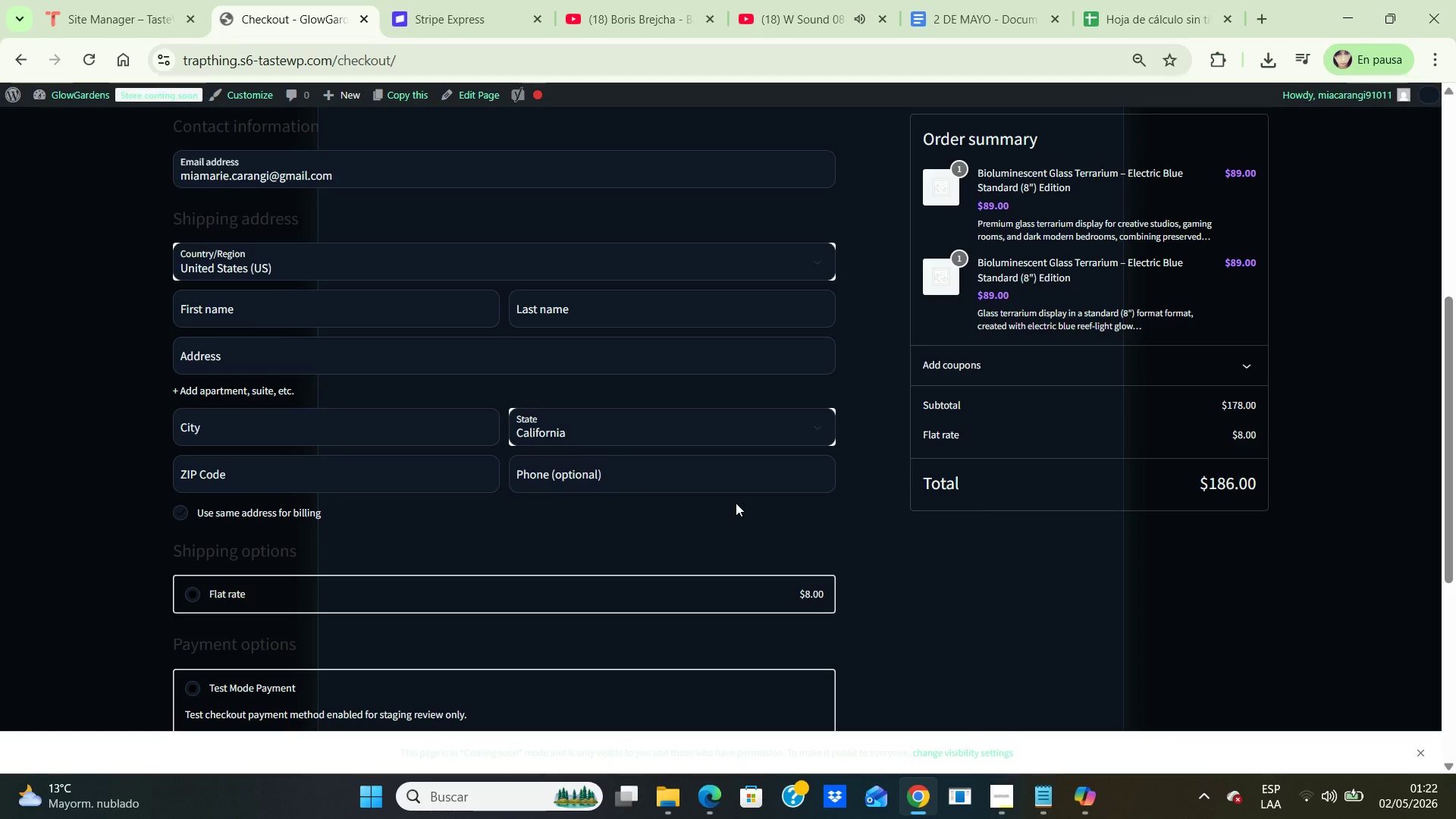 
wait(7.25)
 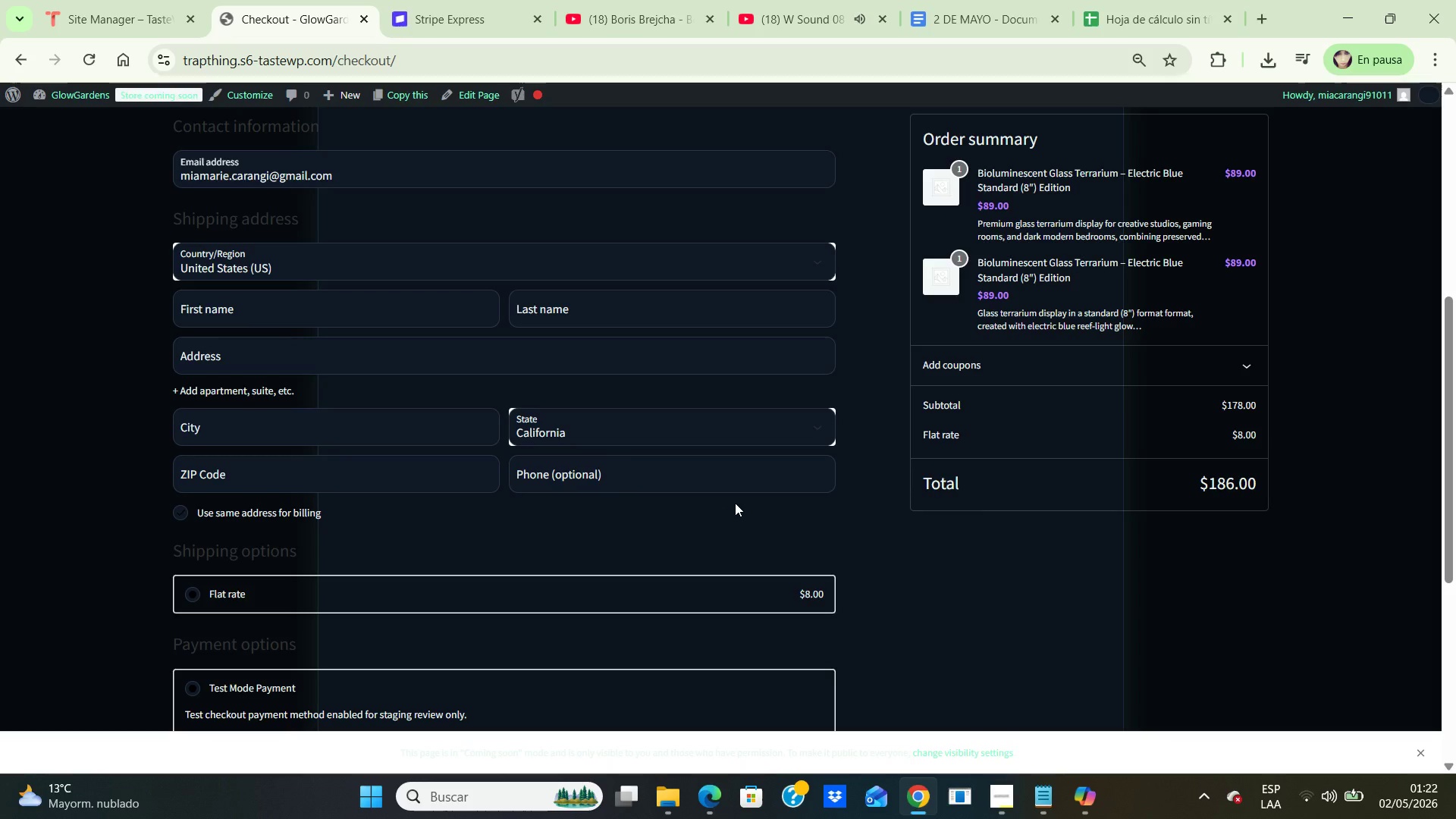 
scroll: coordinate [738, 500], scroll_direction: up, amount: 3.0
 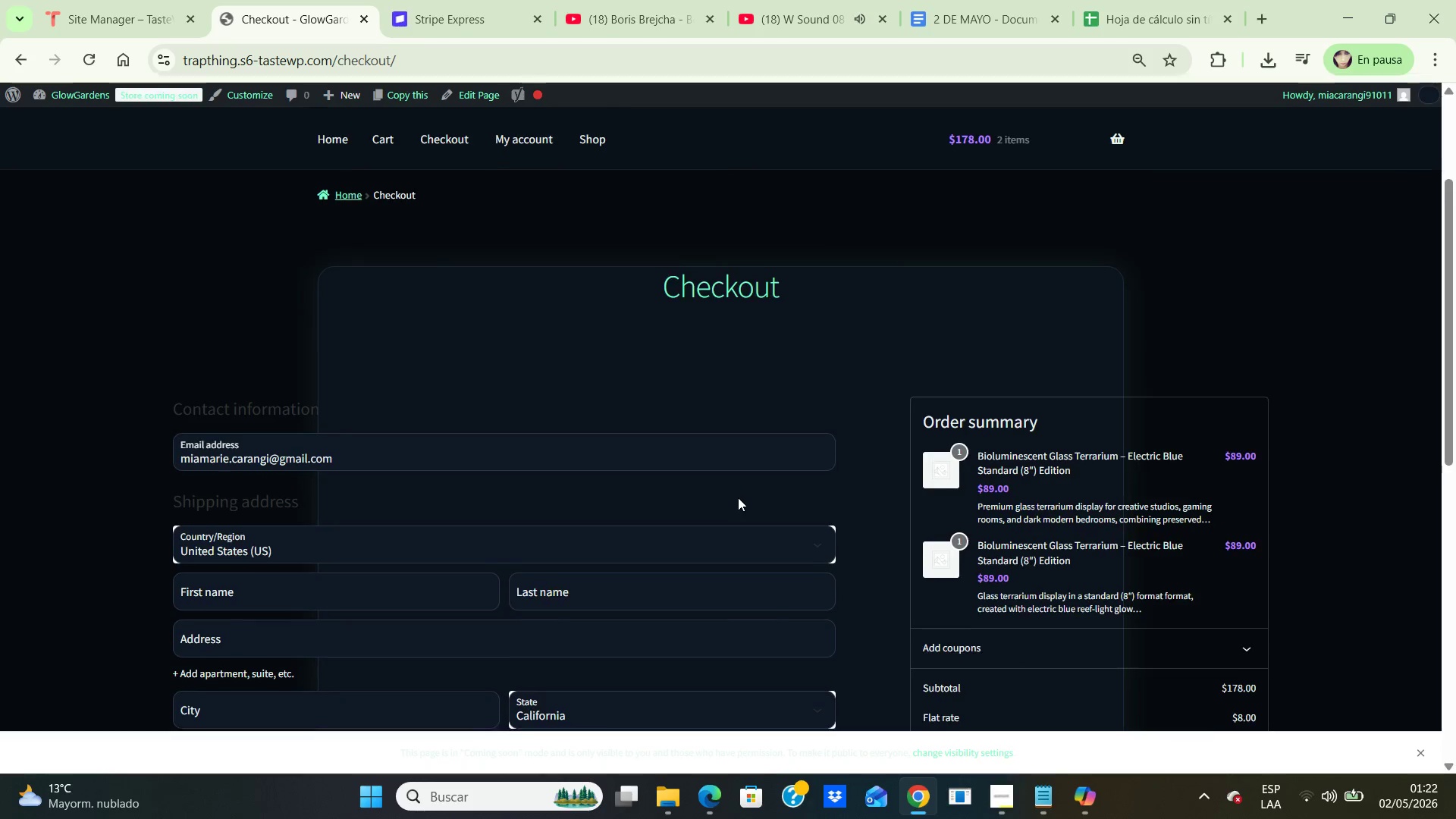 
scroll: coordinate [738, 497], scroll_direction: down, amount: 2.0
 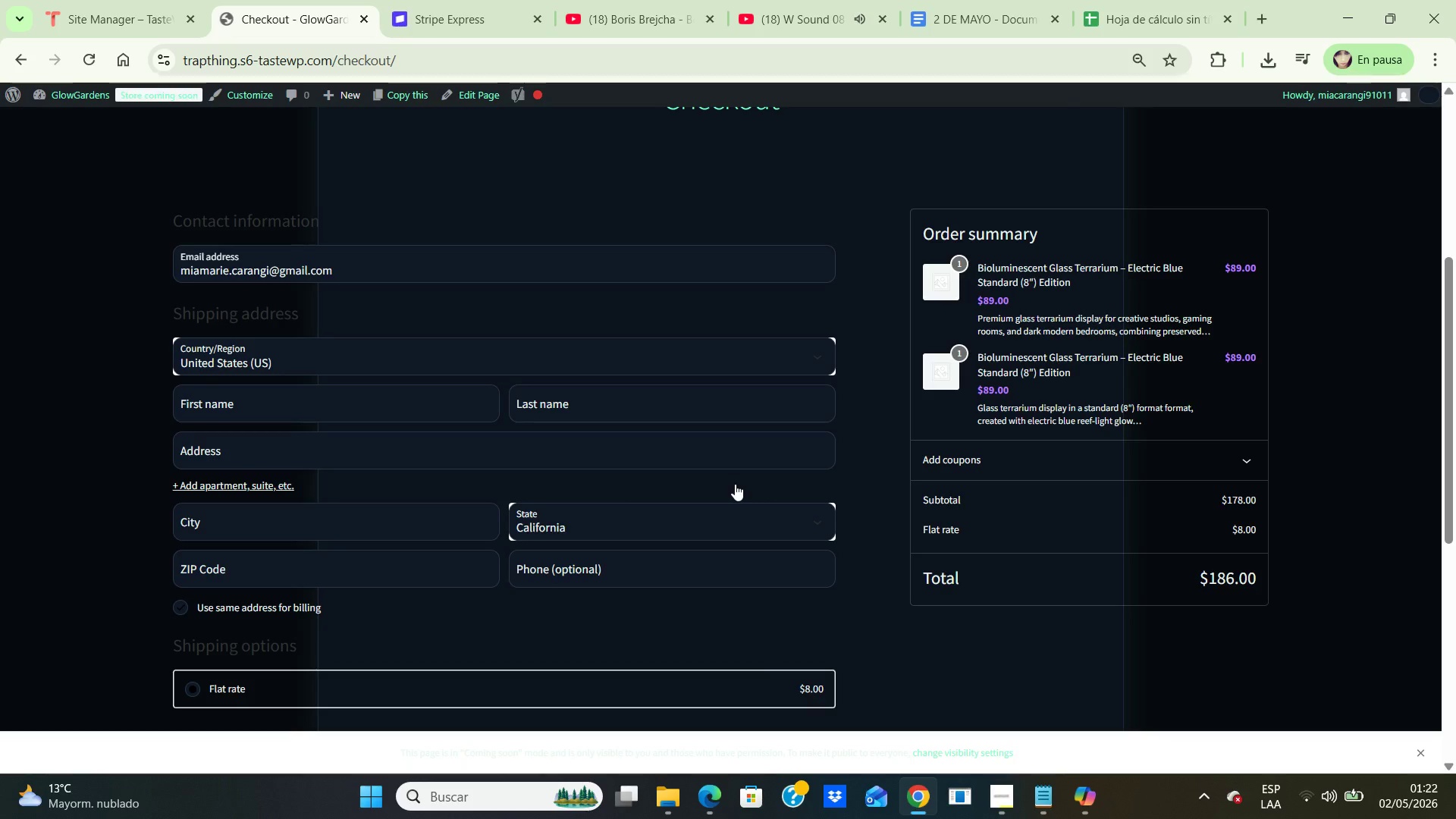 
wait(23.54)
 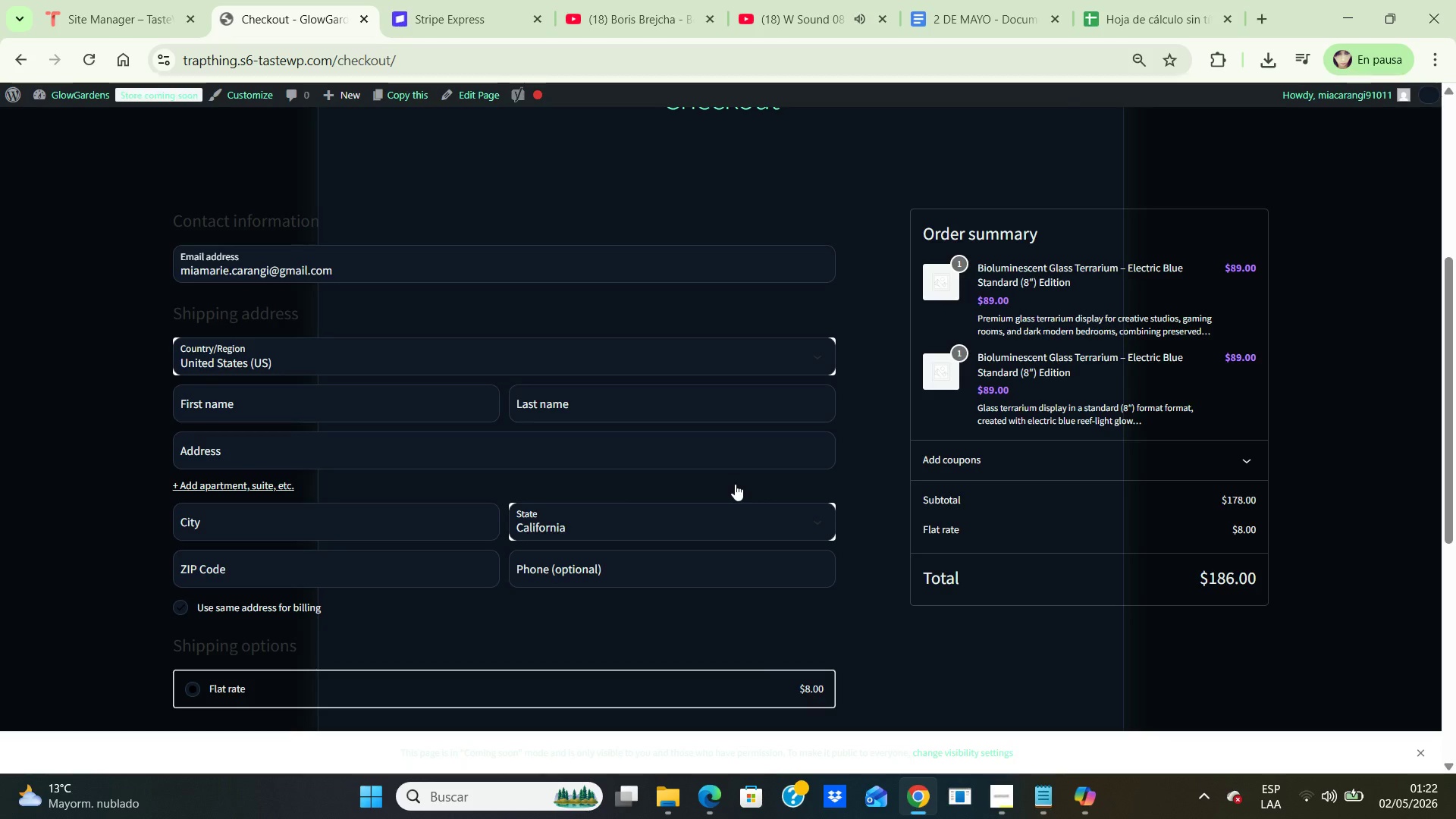 
type(Test)
 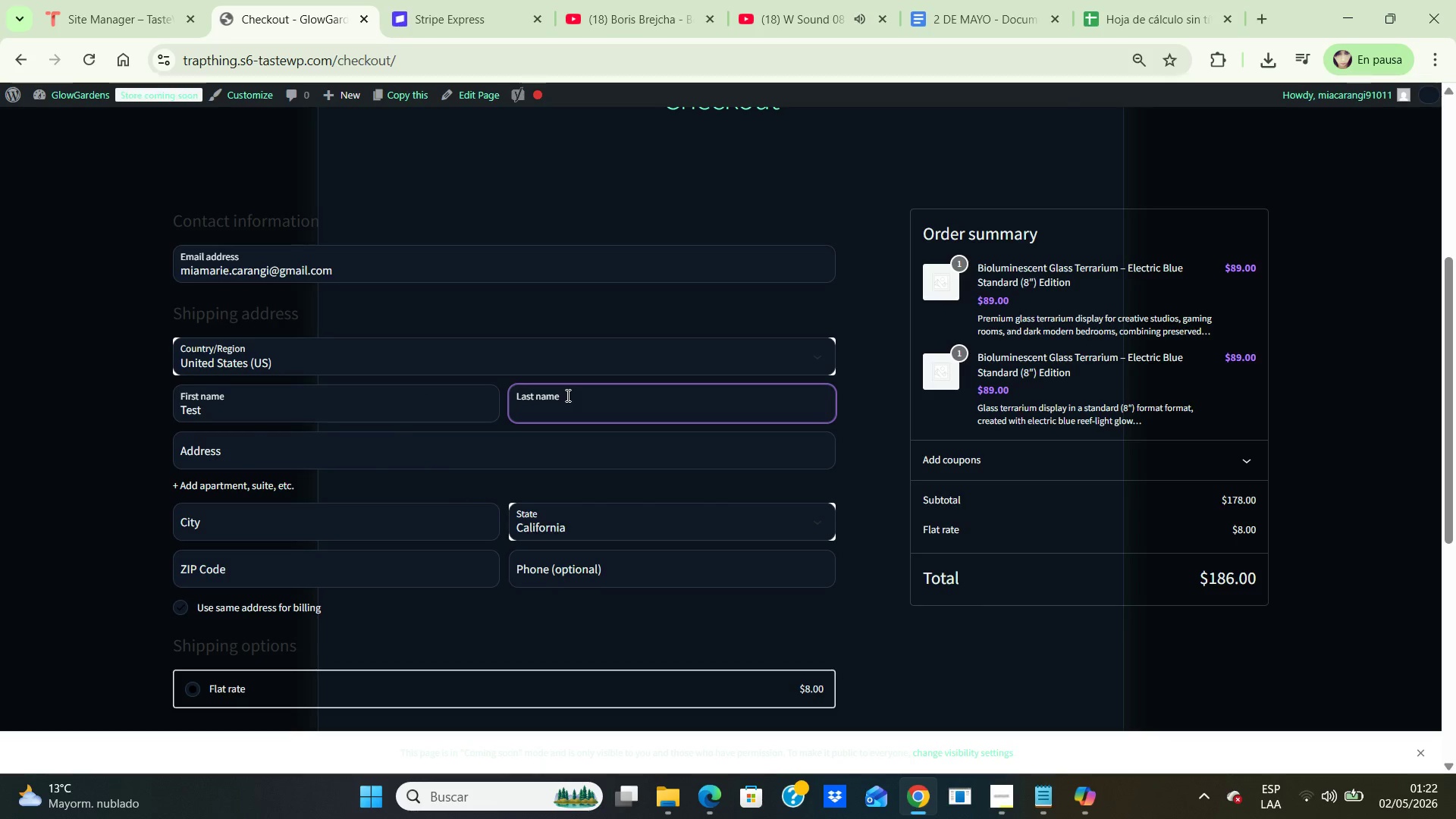 
wait(5.19)
 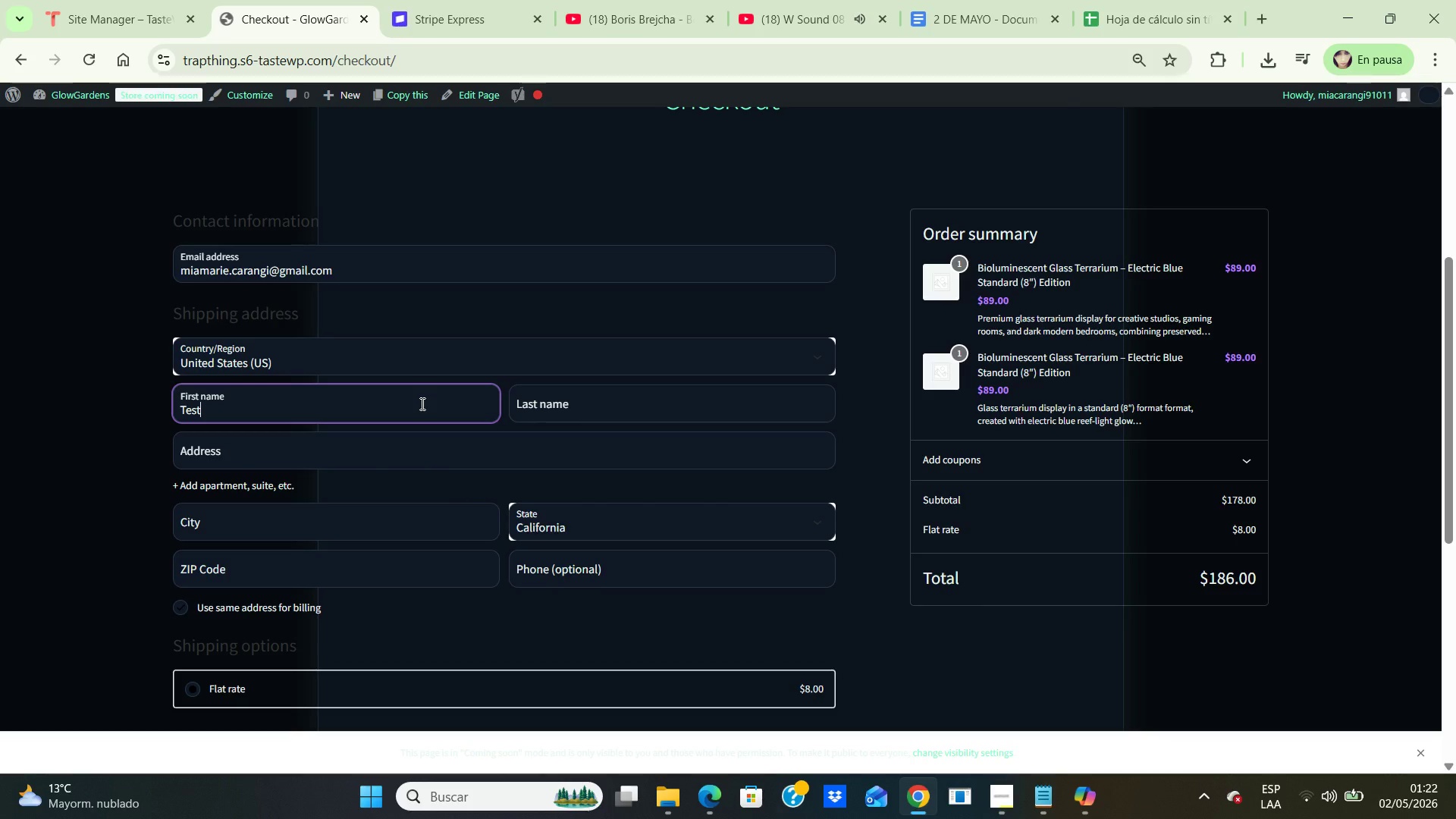 
type(Customer)
 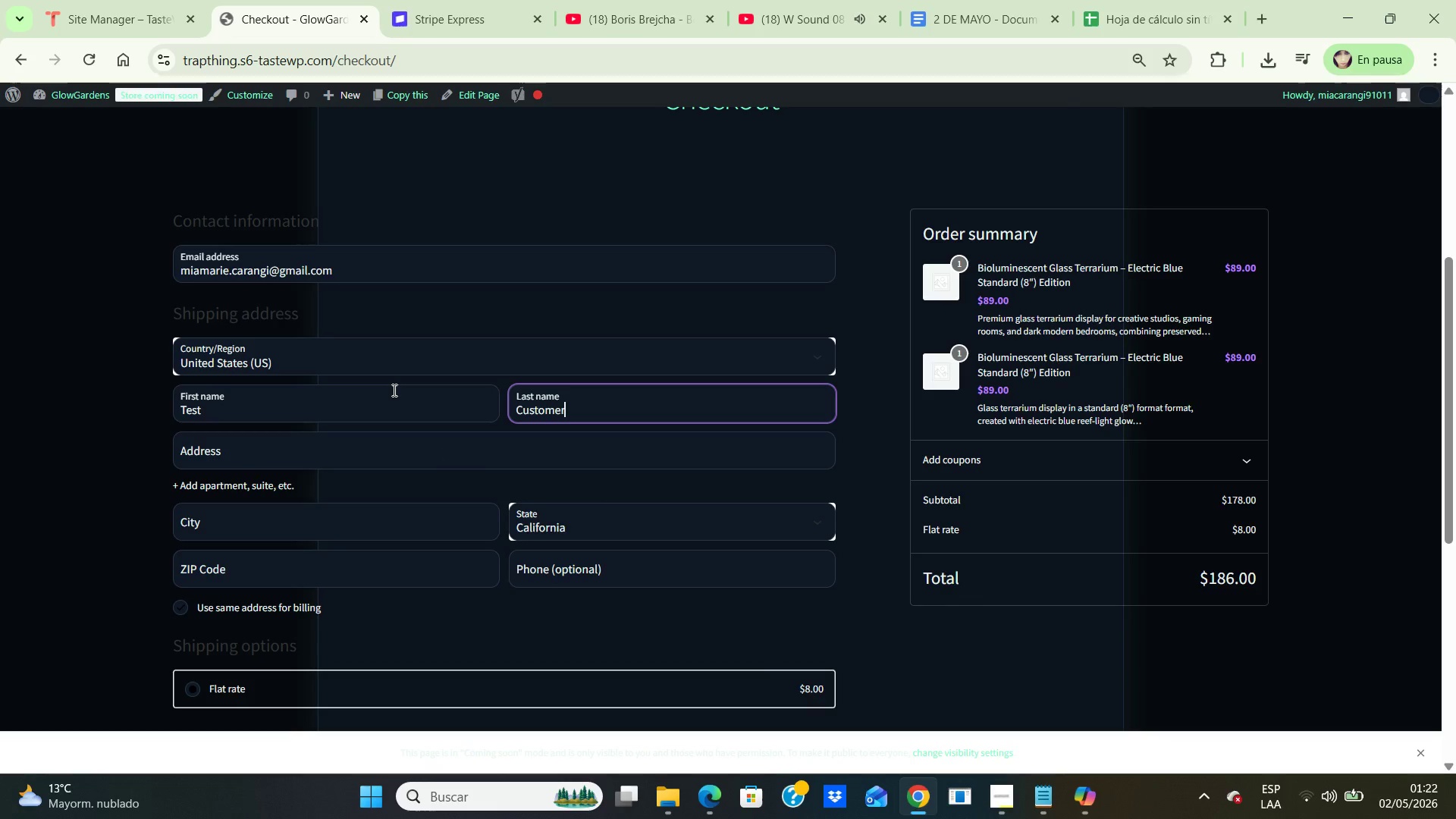 
wait(10.55)
 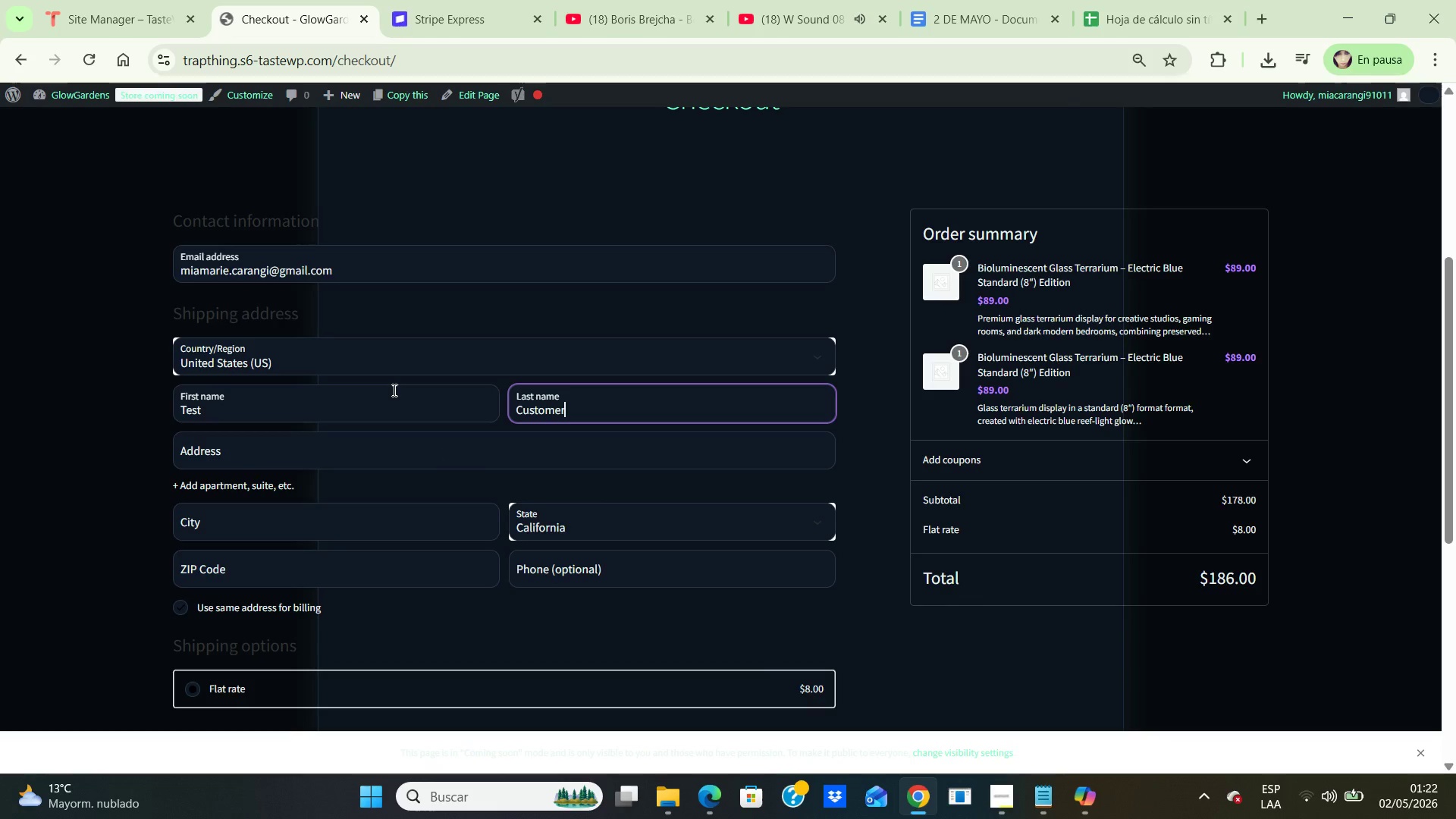 
left_click([378, 447])
 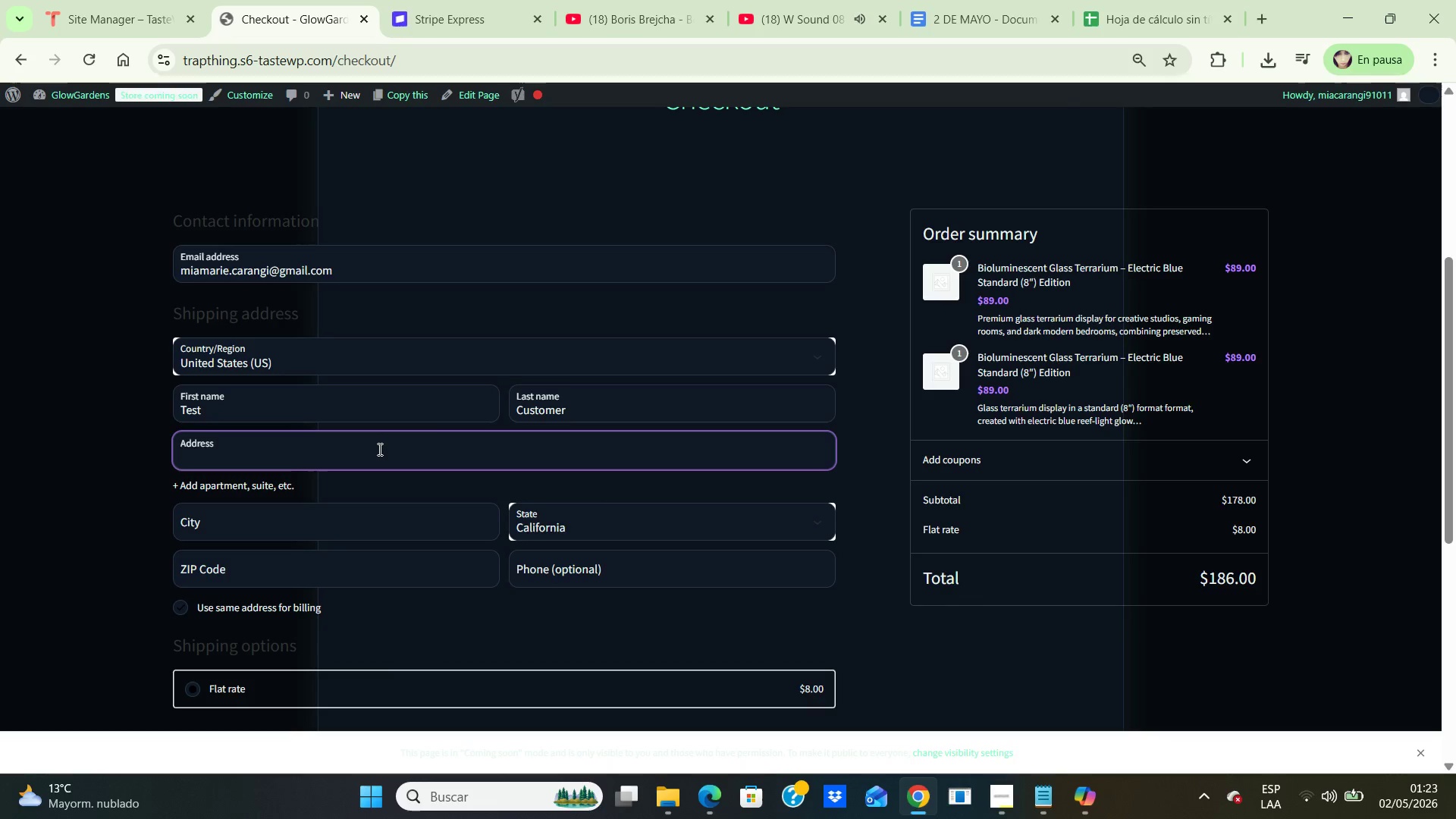 
key(Numpad1)
 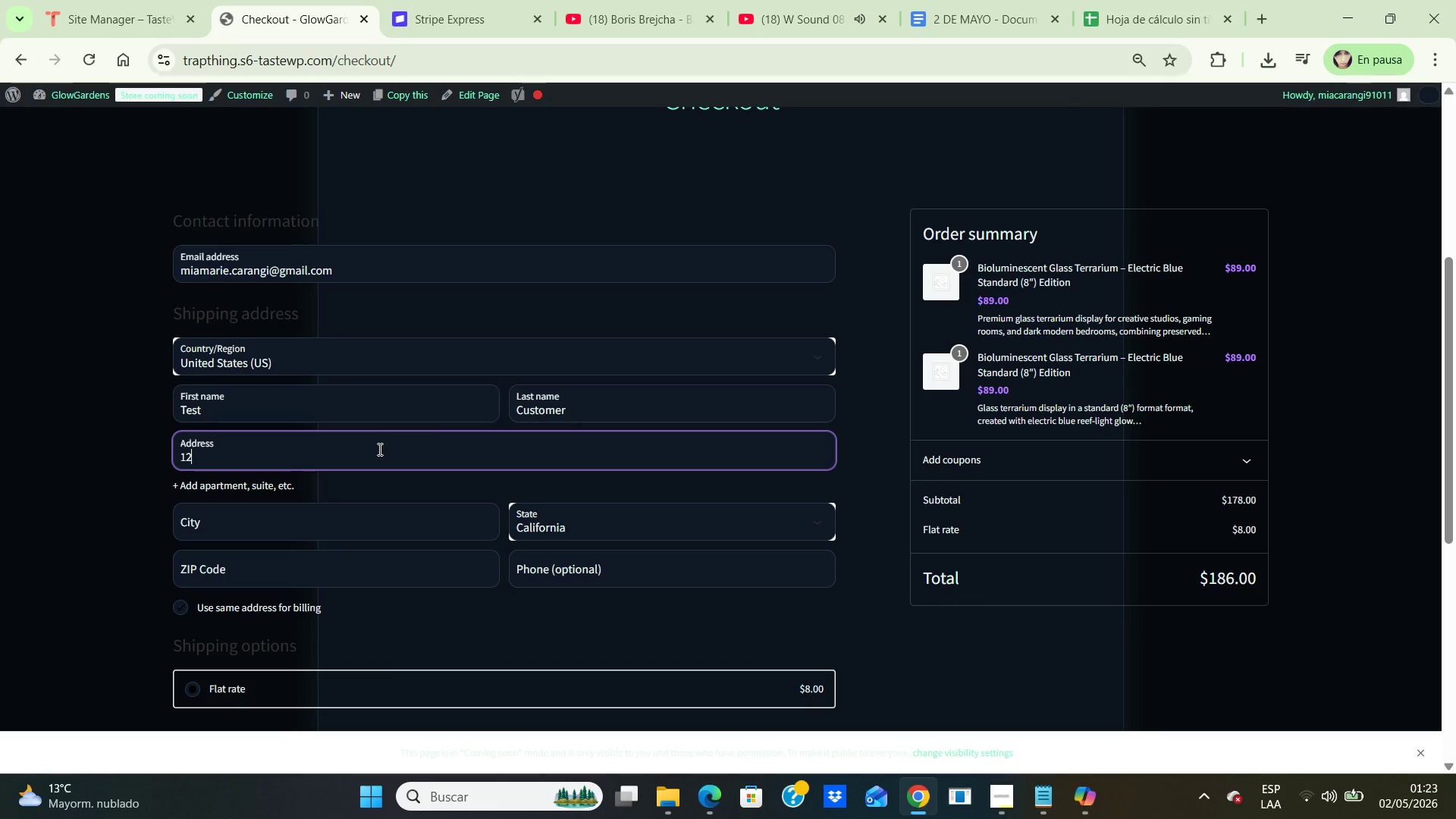 
key(Numpad2)
 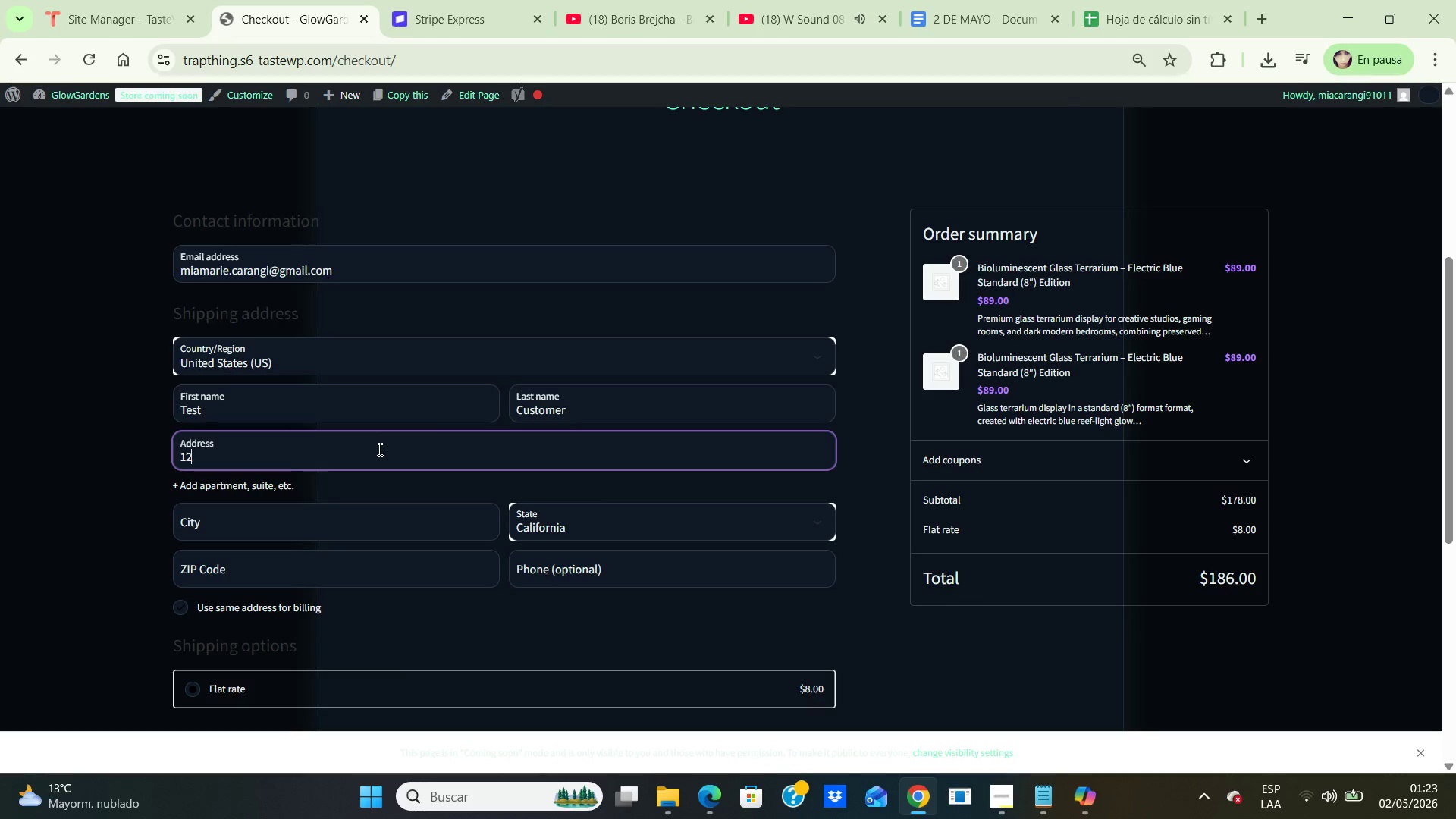 
key(Numpad3)
 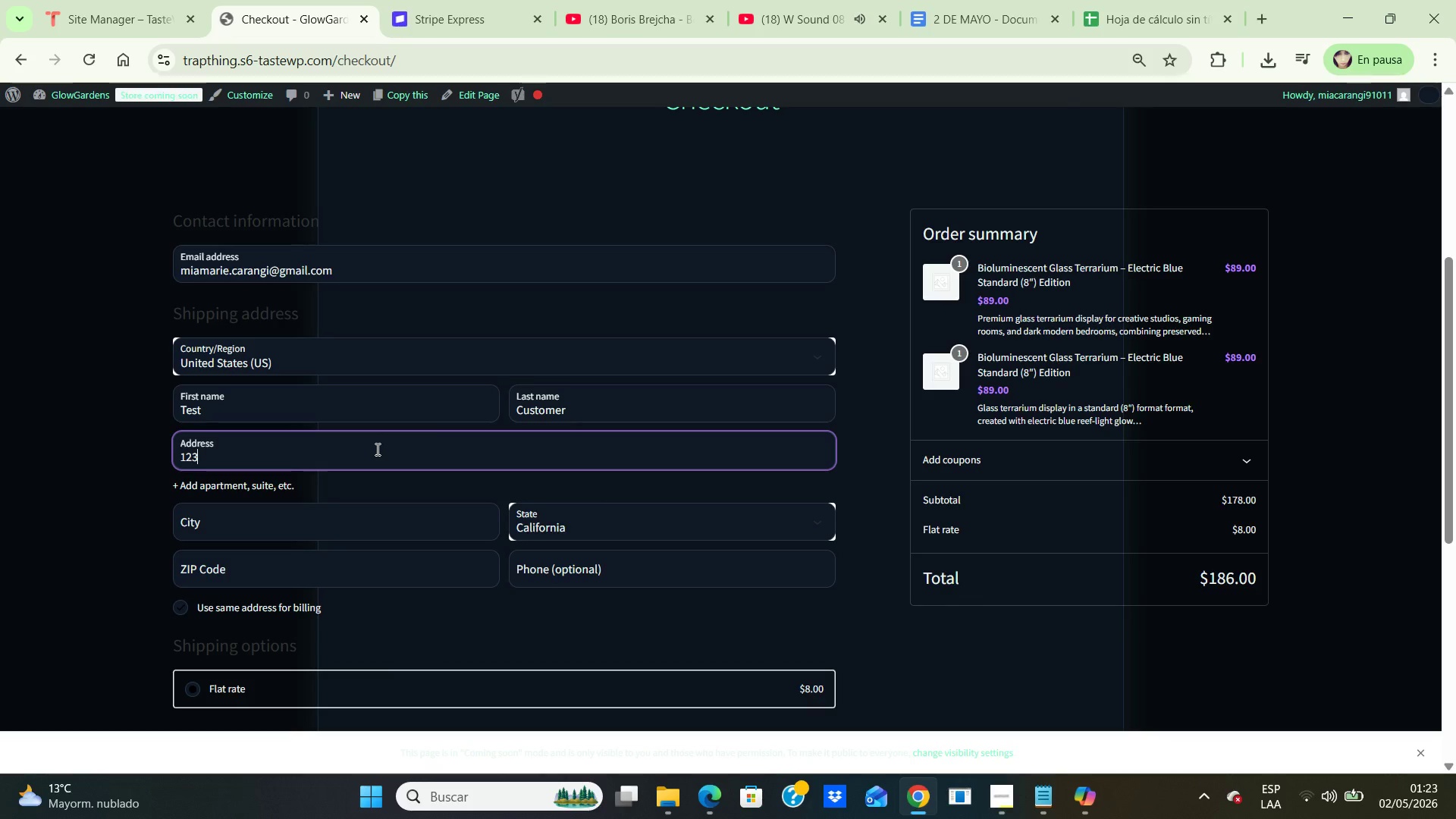 
scroll: coordinate [376, 449], scroll_direction: down, amount: 2.0
 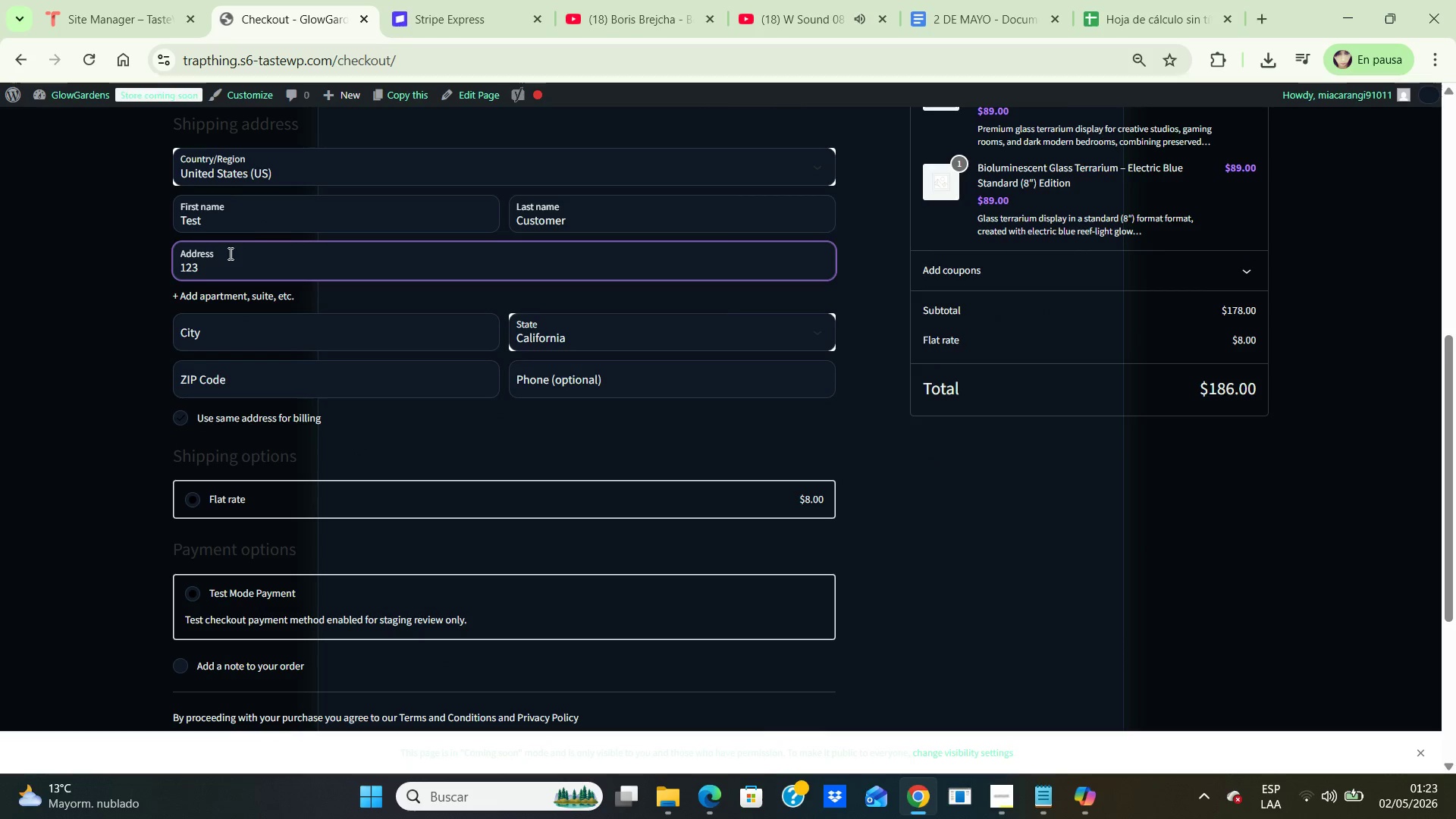 
type( Glow Street)
 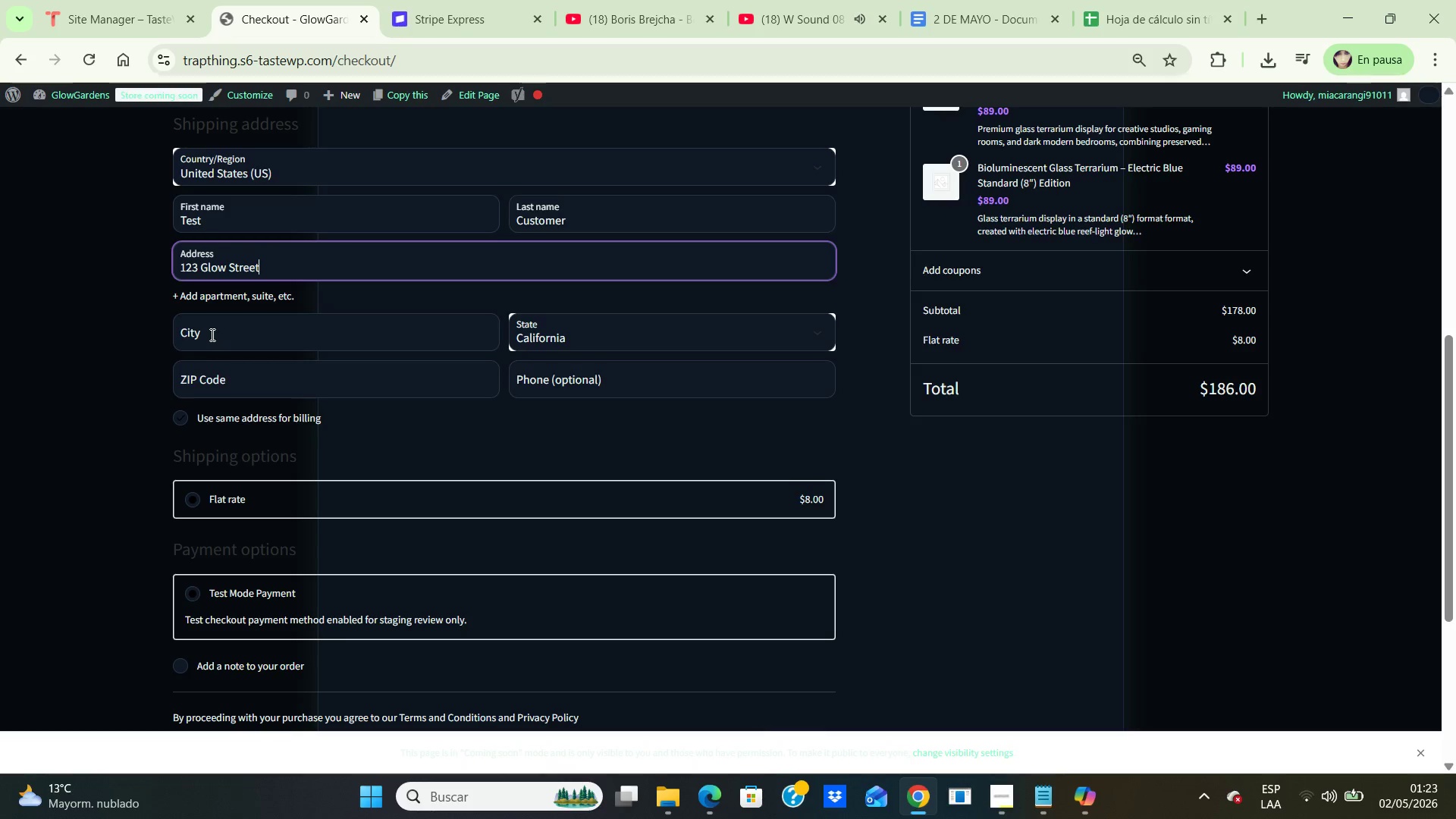 
type(Miami)
 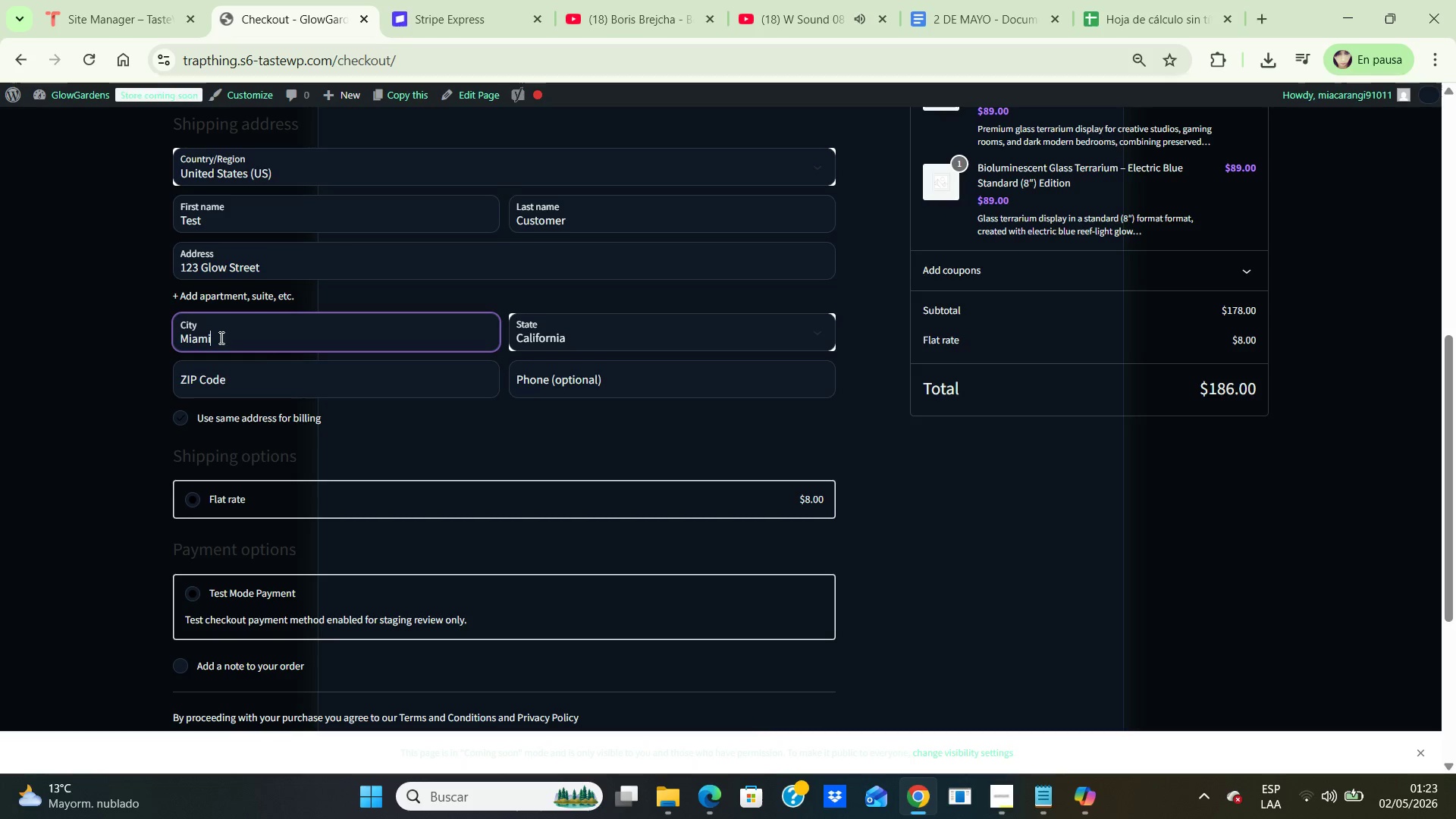 
left_click([620, 337])
 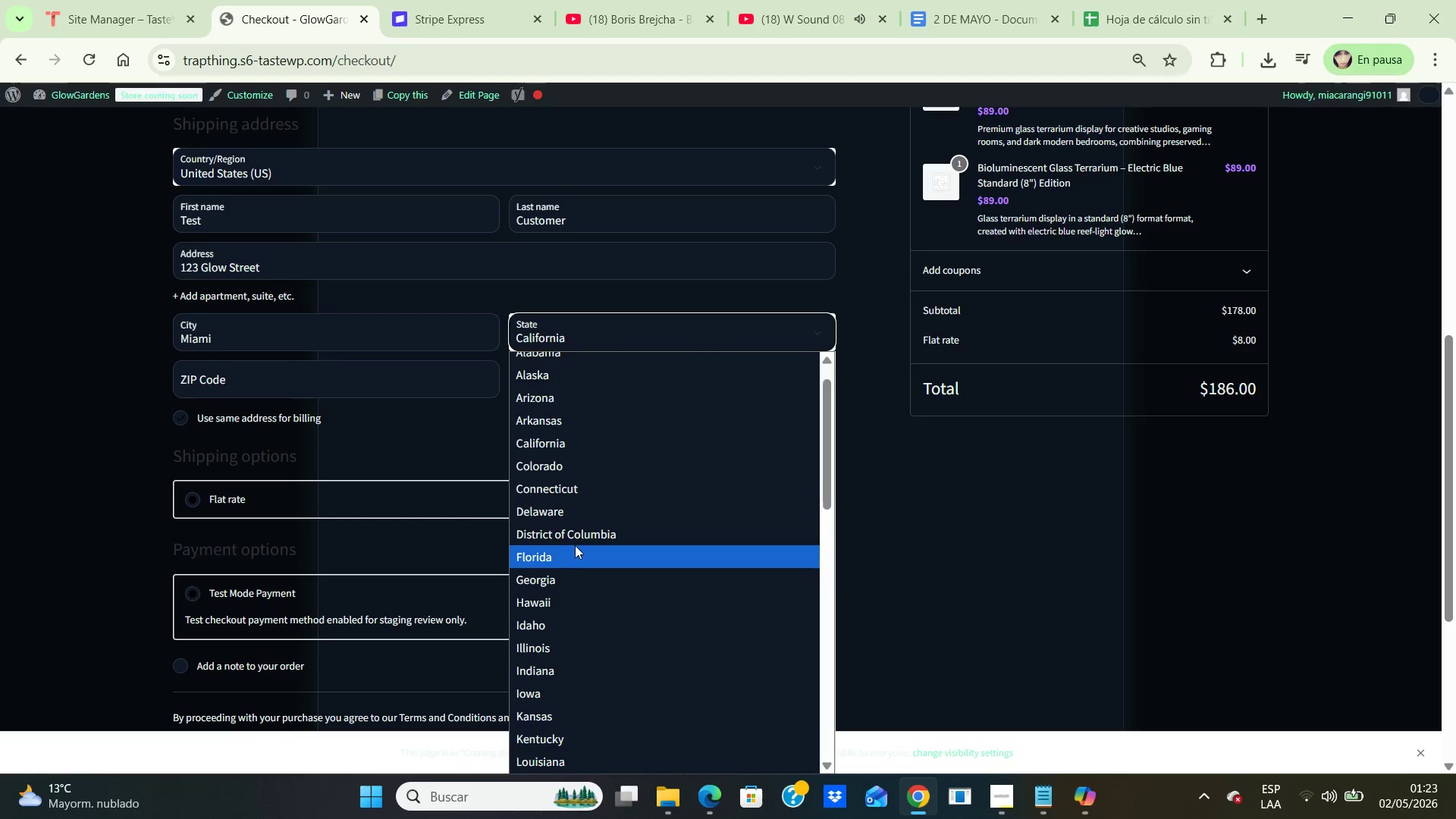 
left_click([574, 551])
 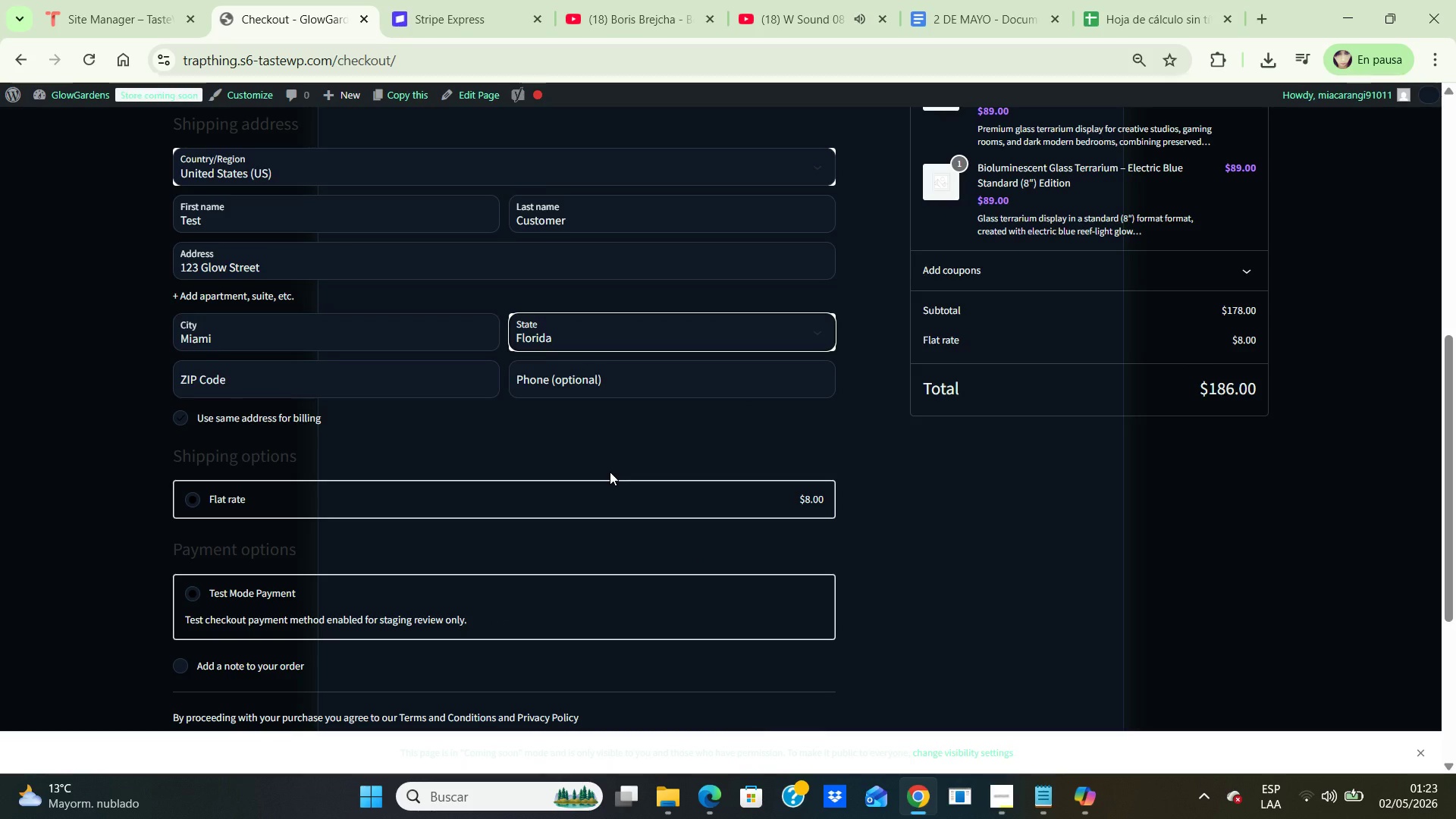 
wait(13.25)
 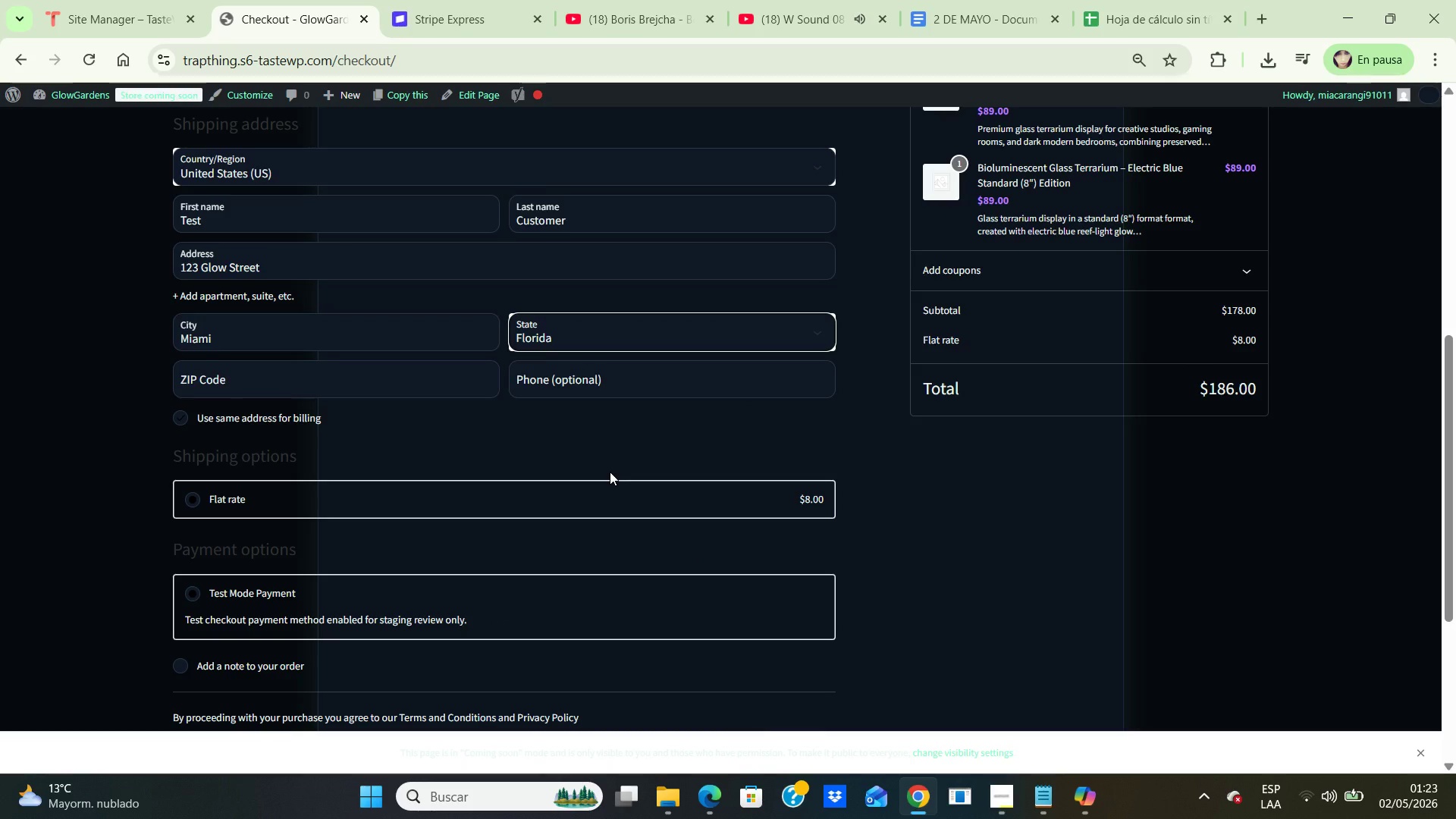 
left_click([422, 369])
 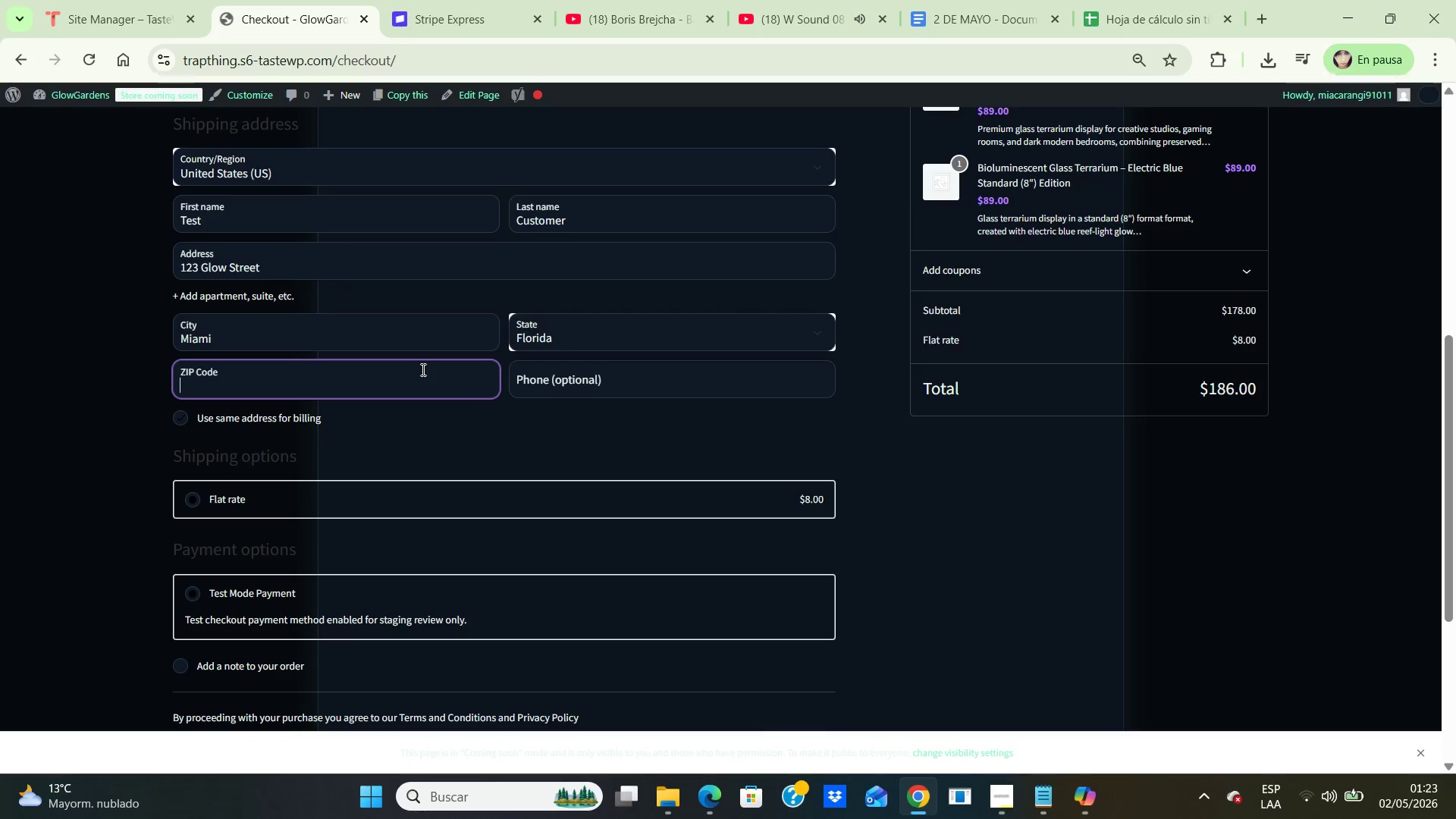 
key(Numpad3)
 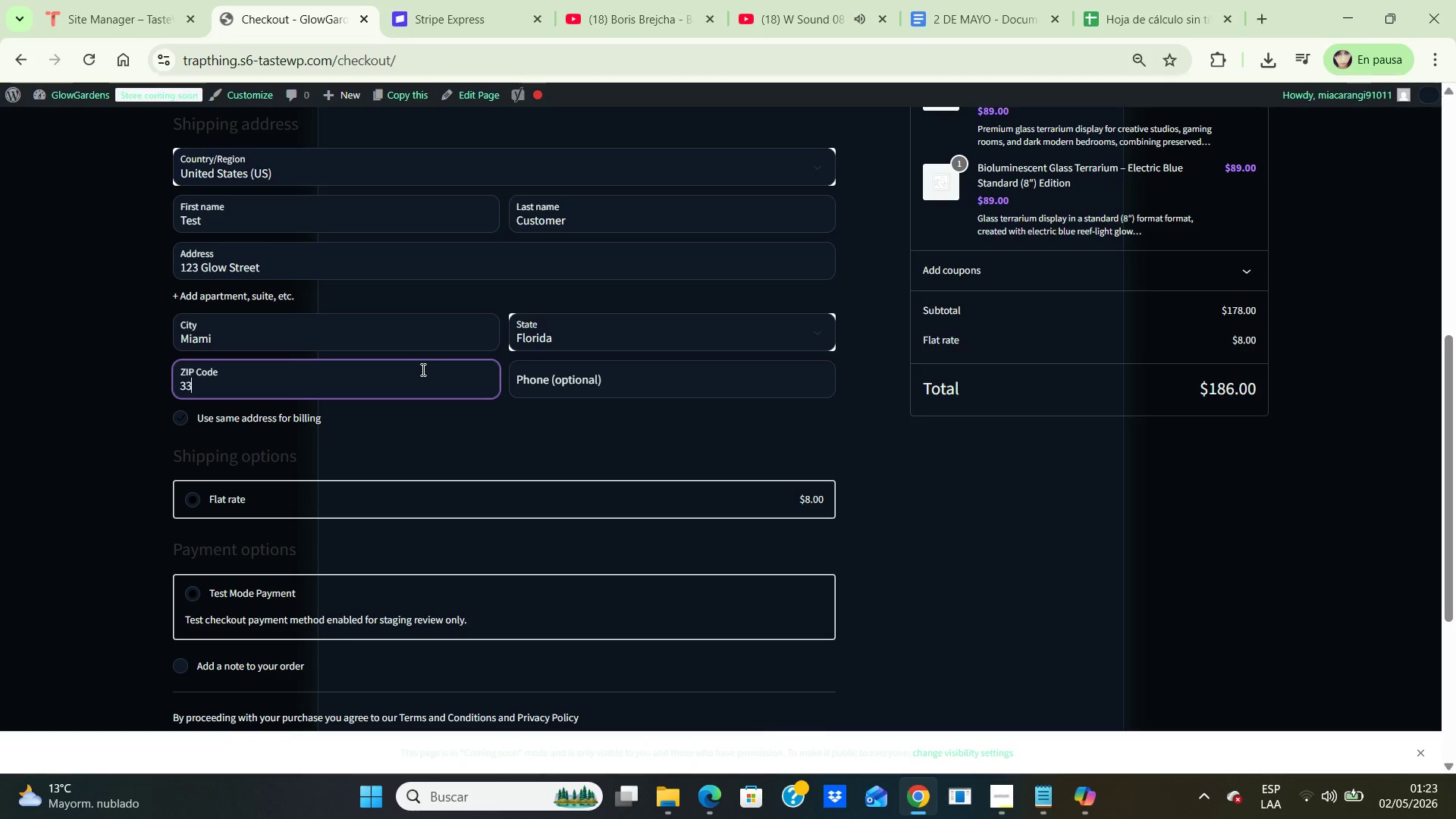 
key(Numpad3)
 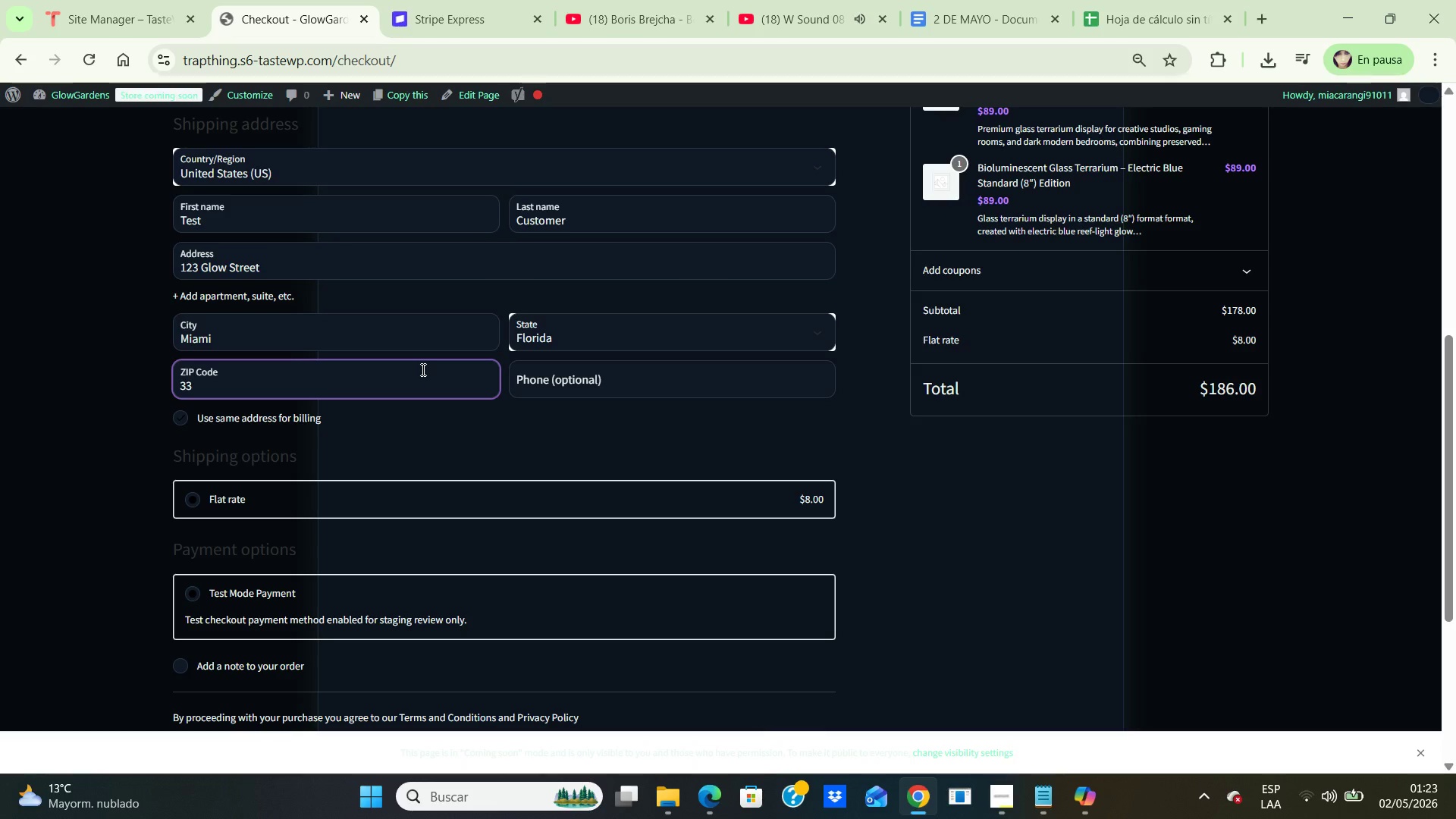 
key(Numpad1)
 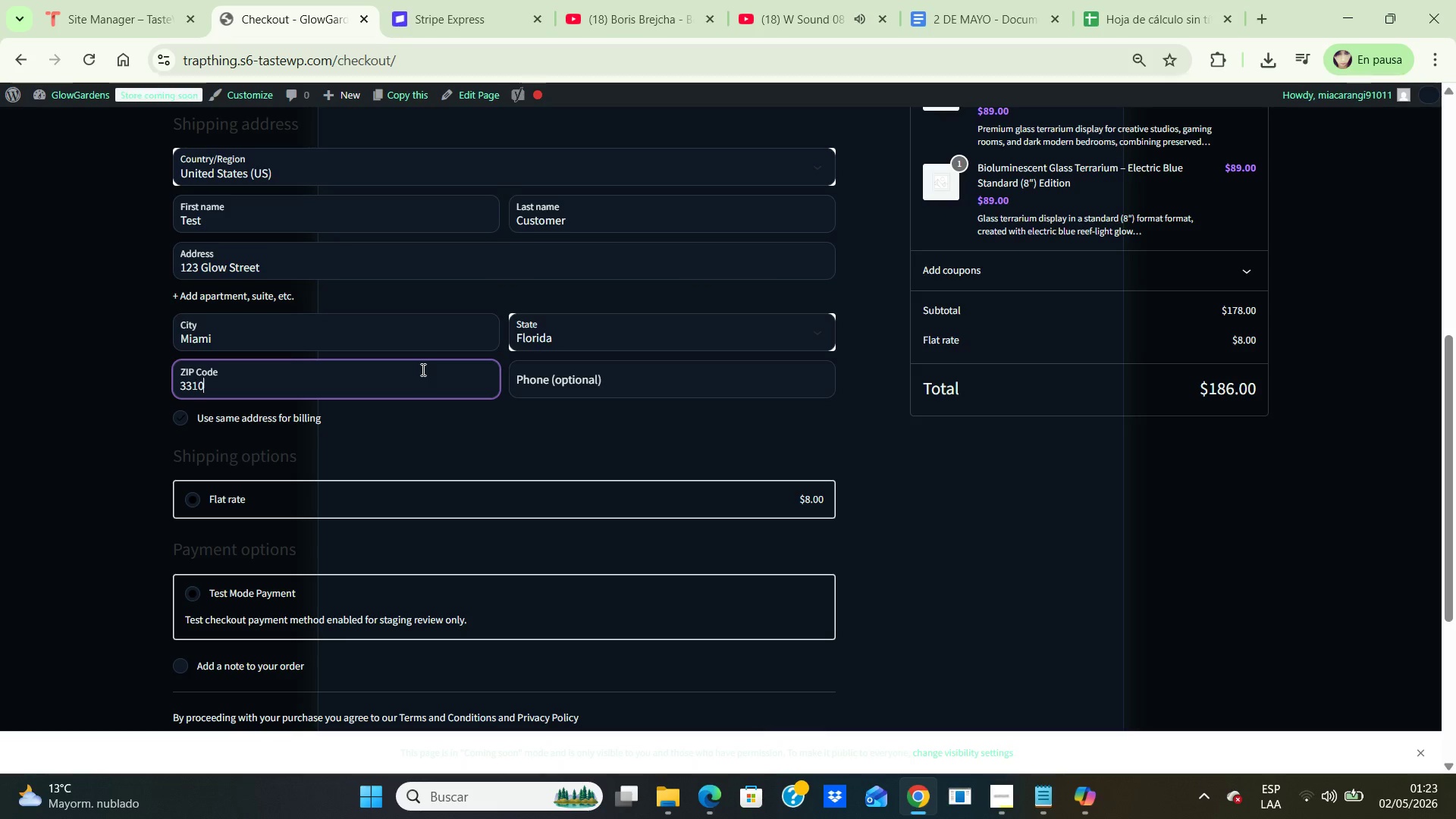 
key(Numpad0)
 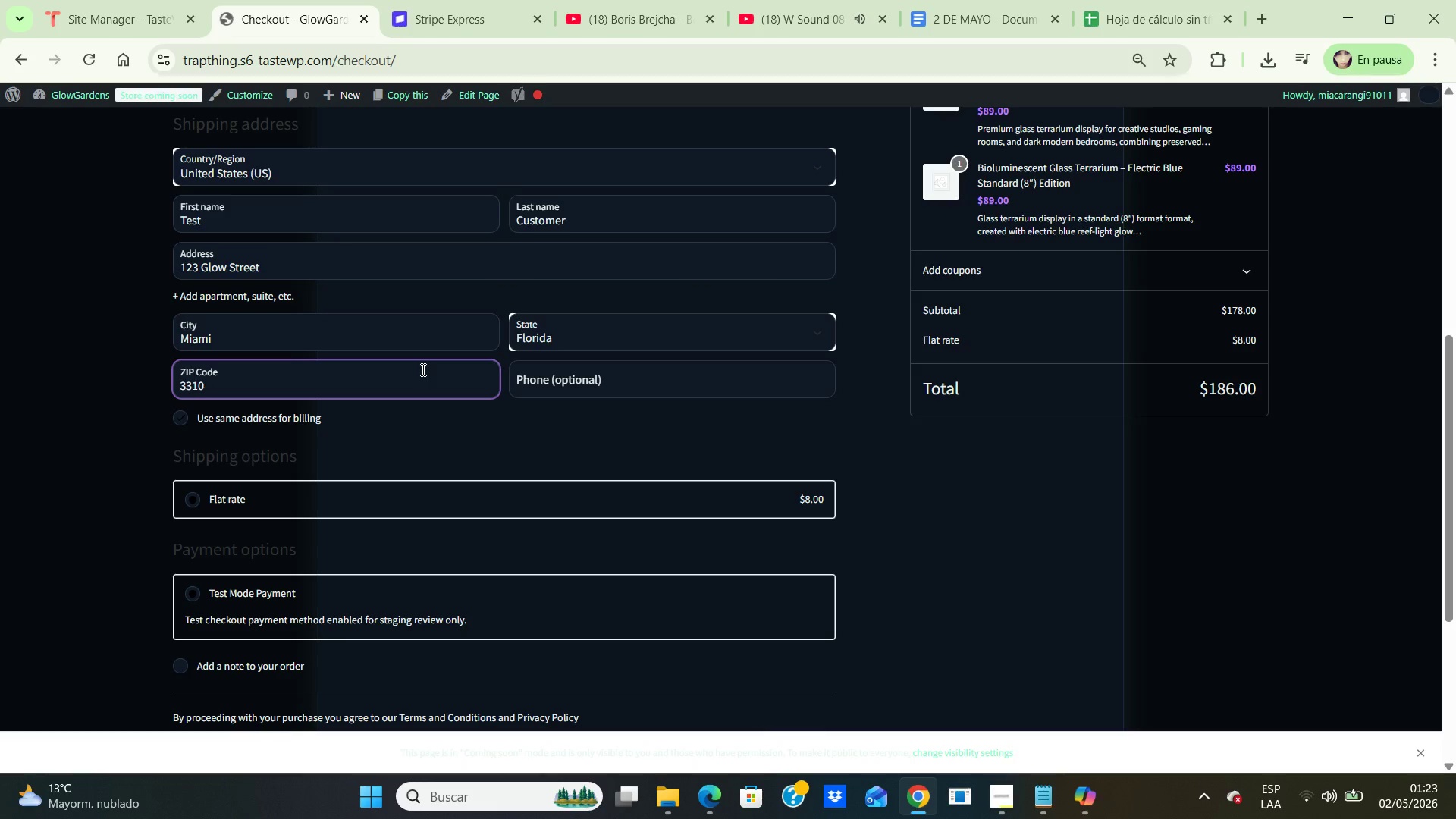 
key(Numpad1)
 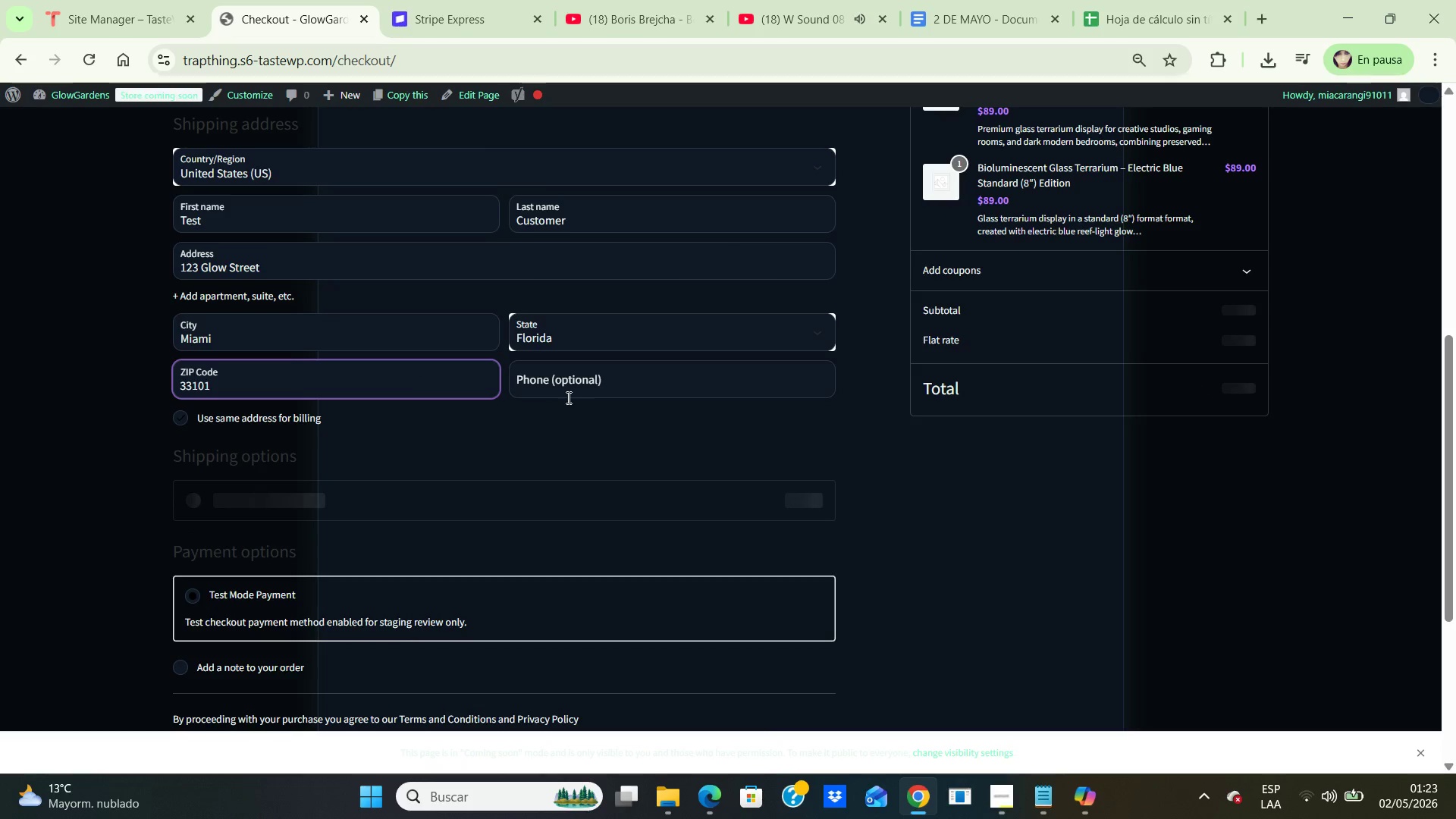 
left_click([589, 375])
 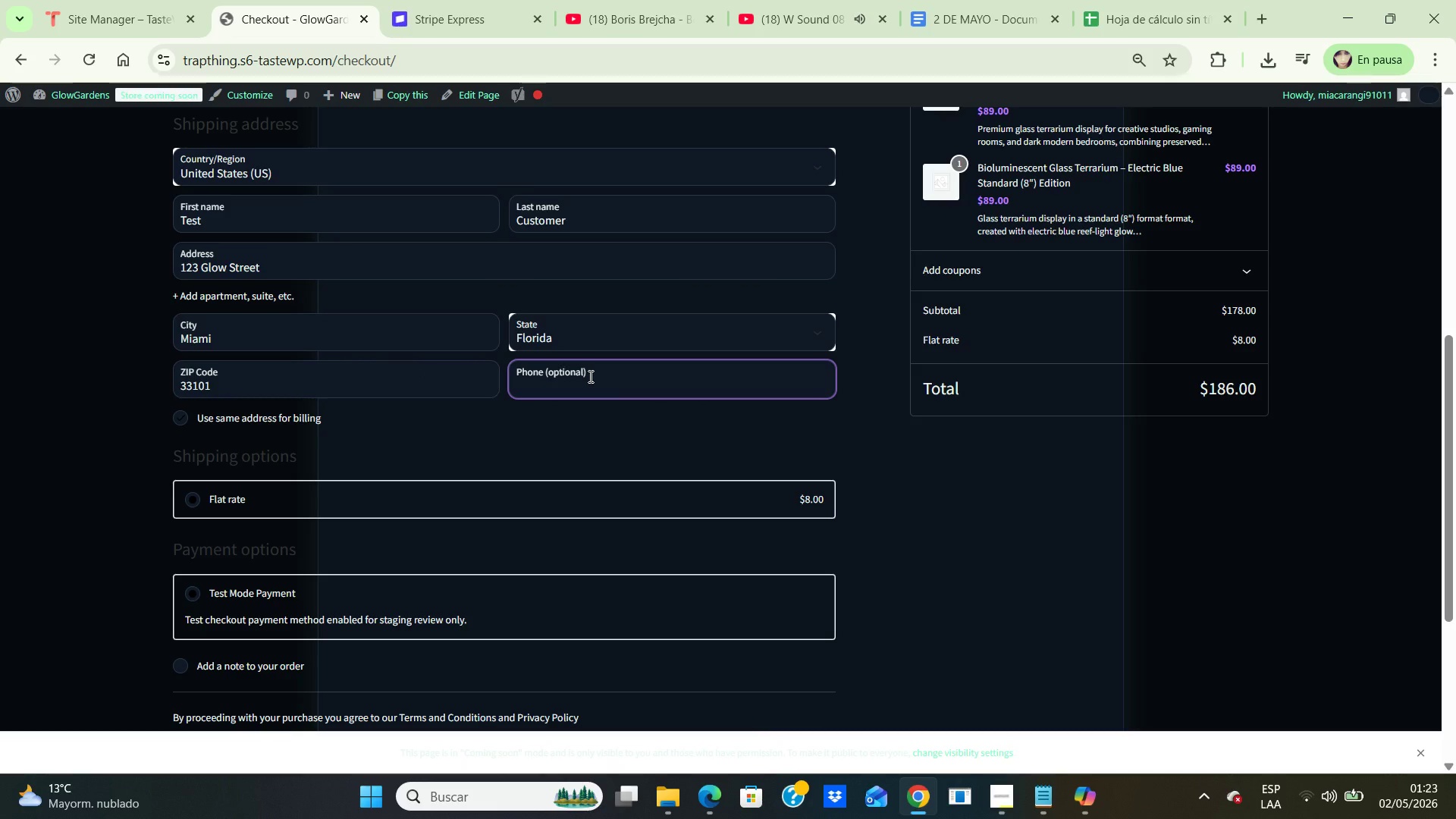 
key(Numpad5)
 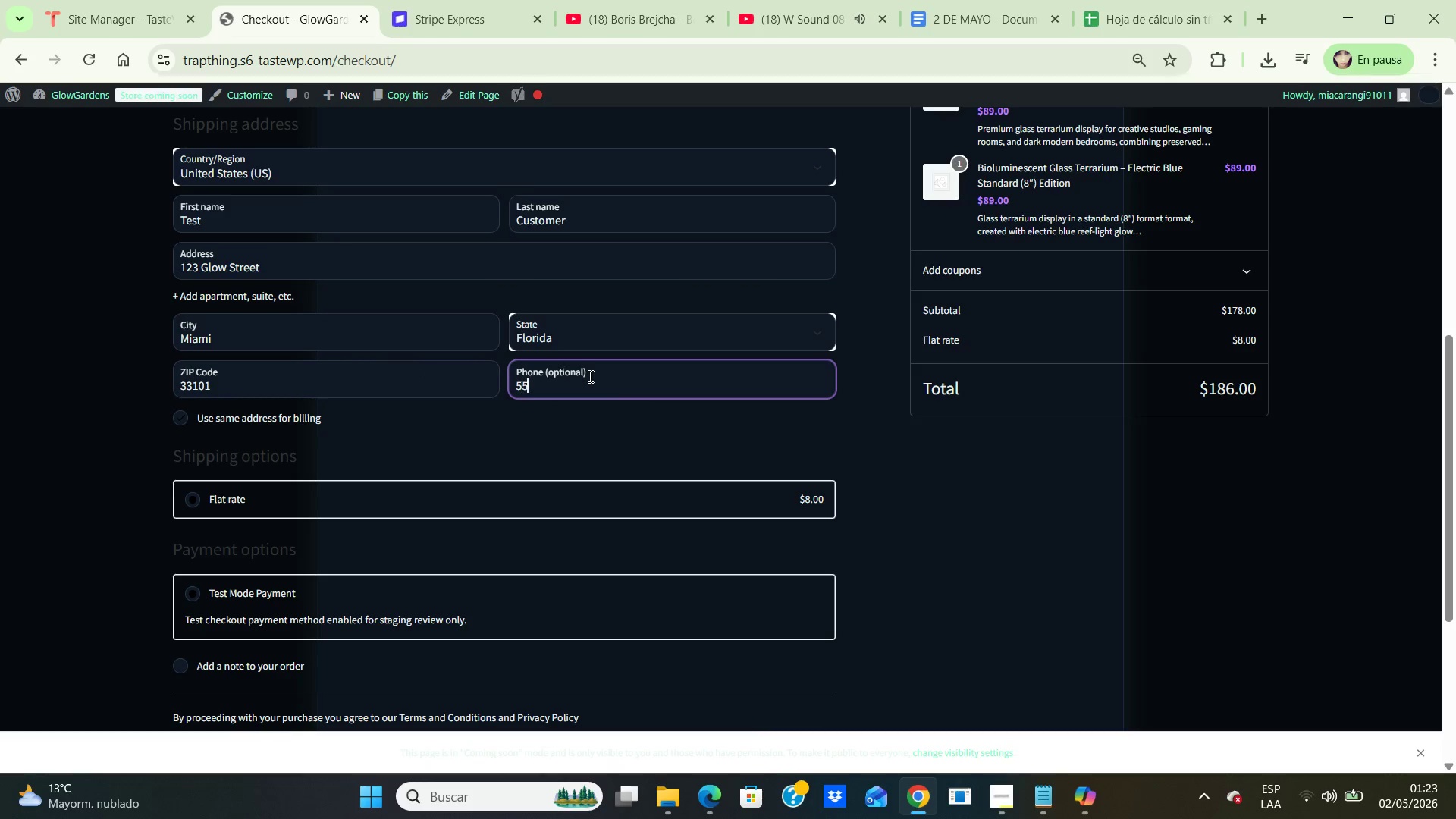 
key(Numpad5)
 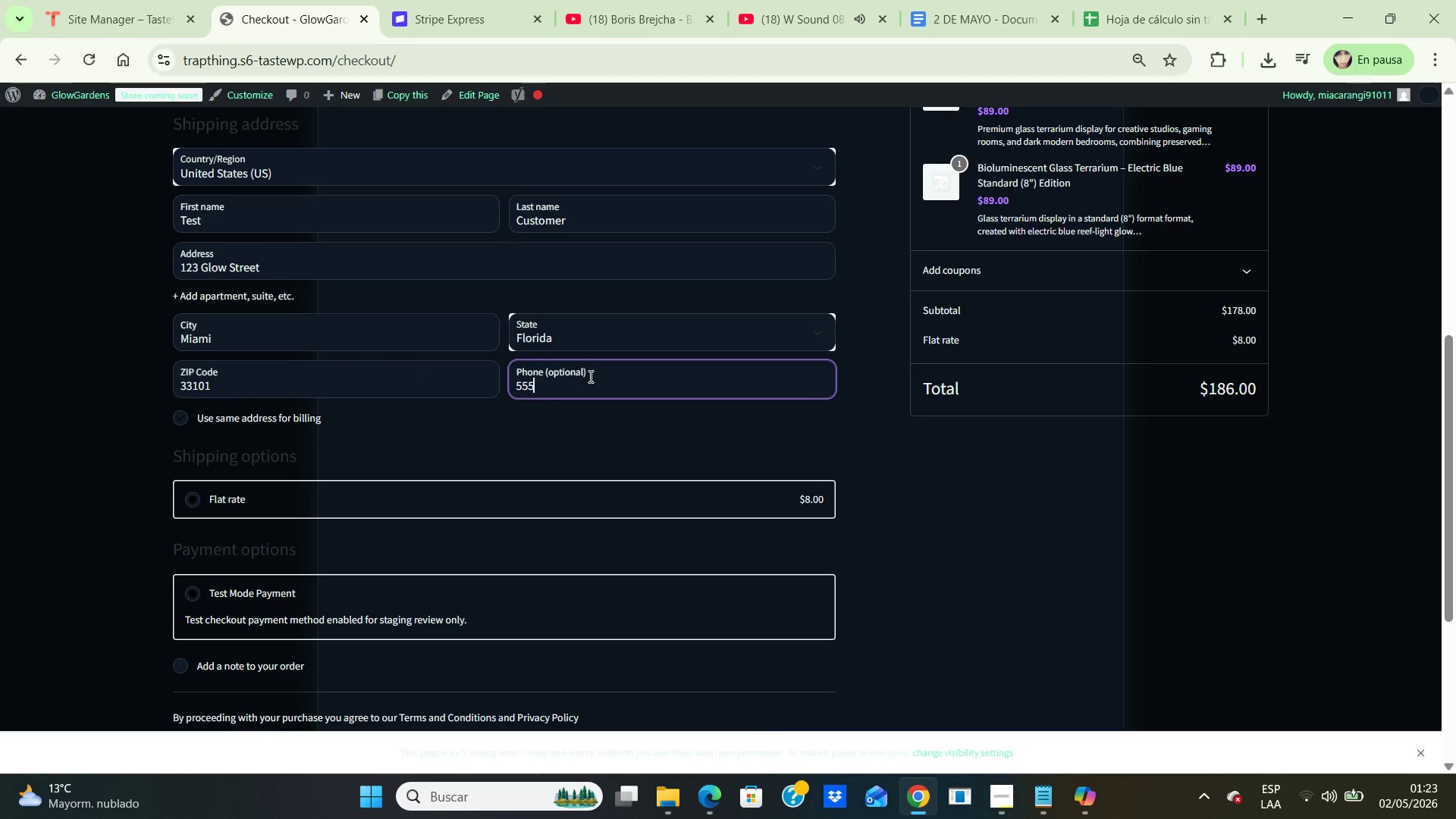 
key(Numpad5)
 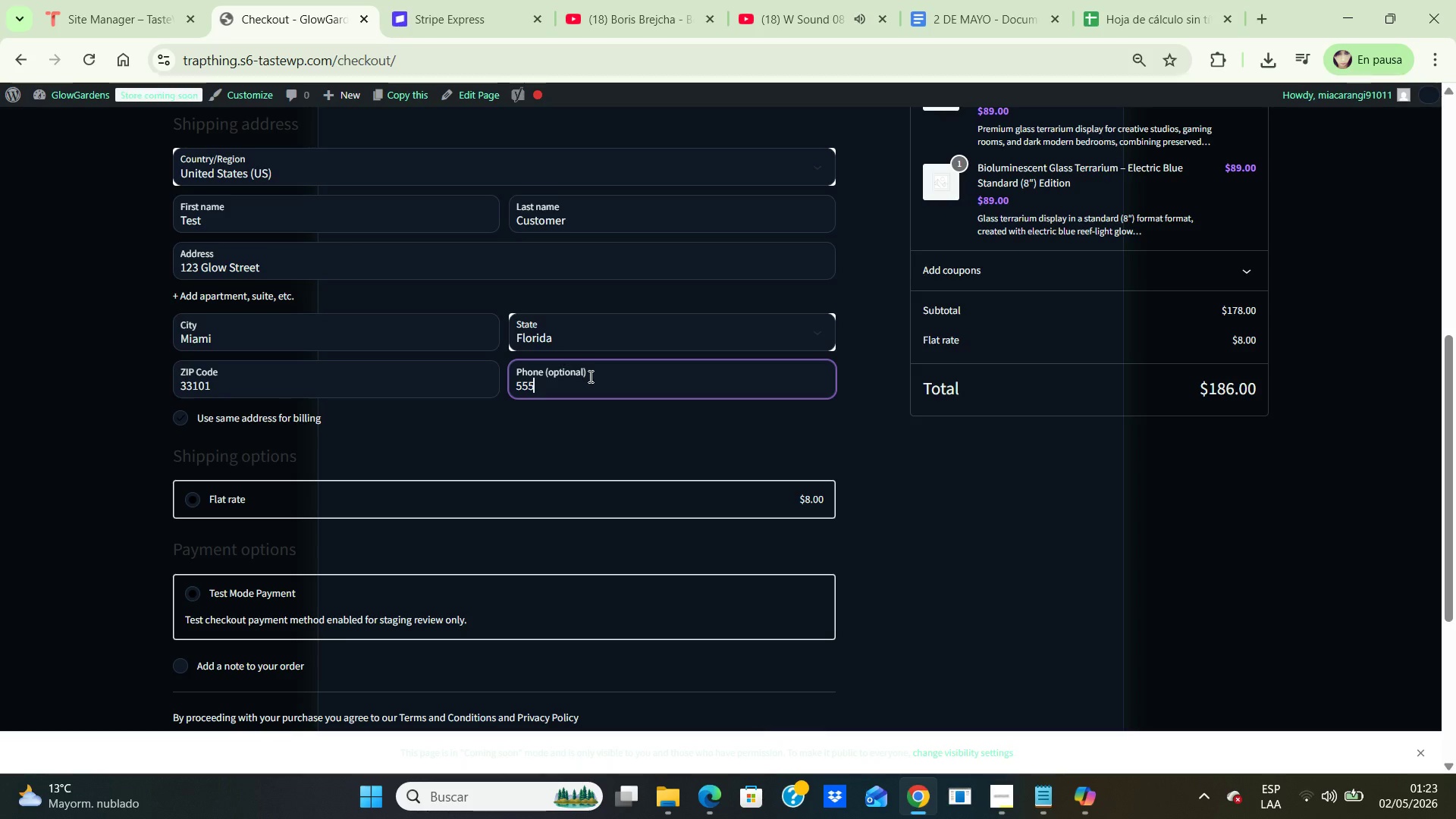 
key(Numpad1)
 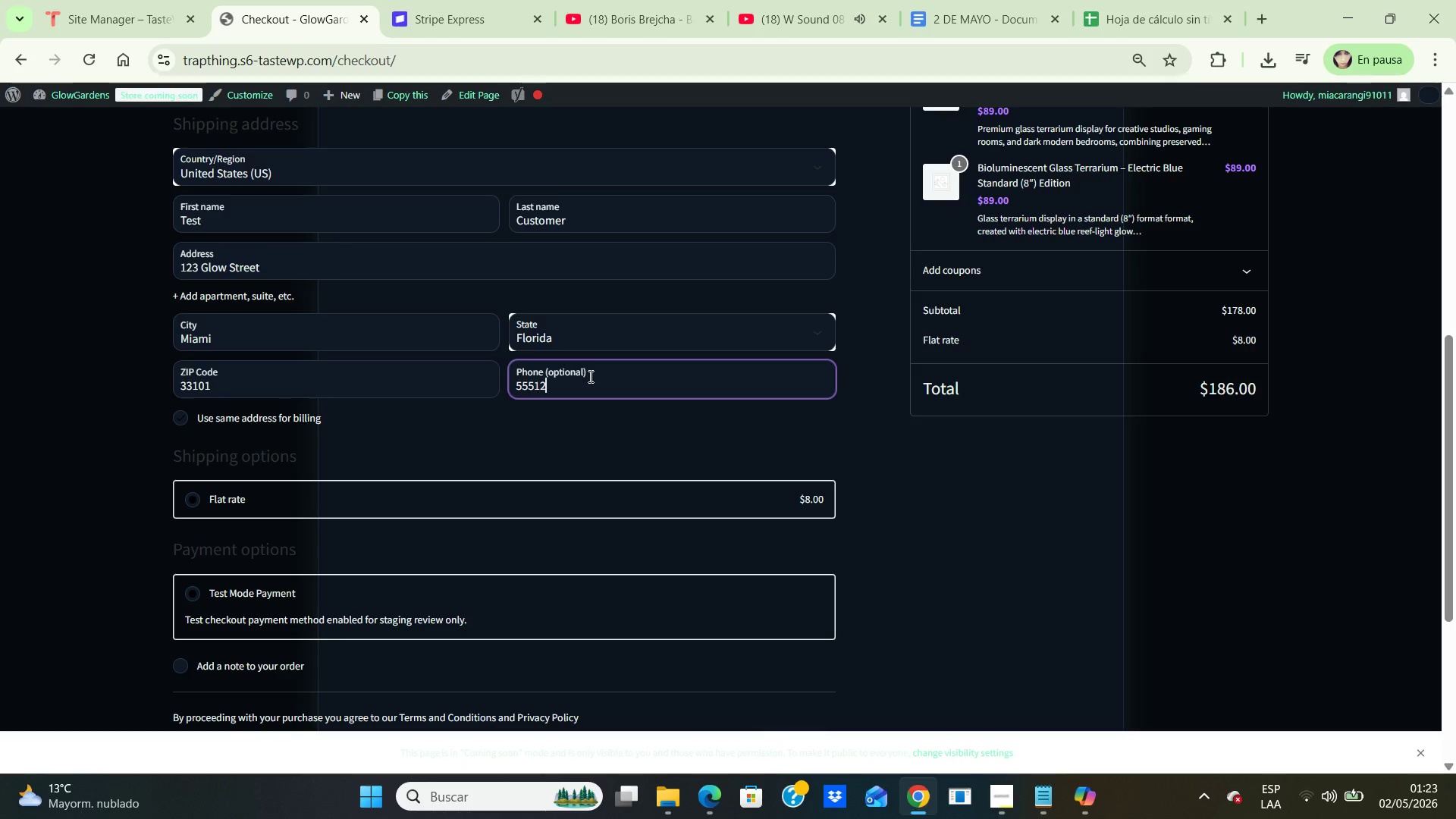 
key(Numpad2)
 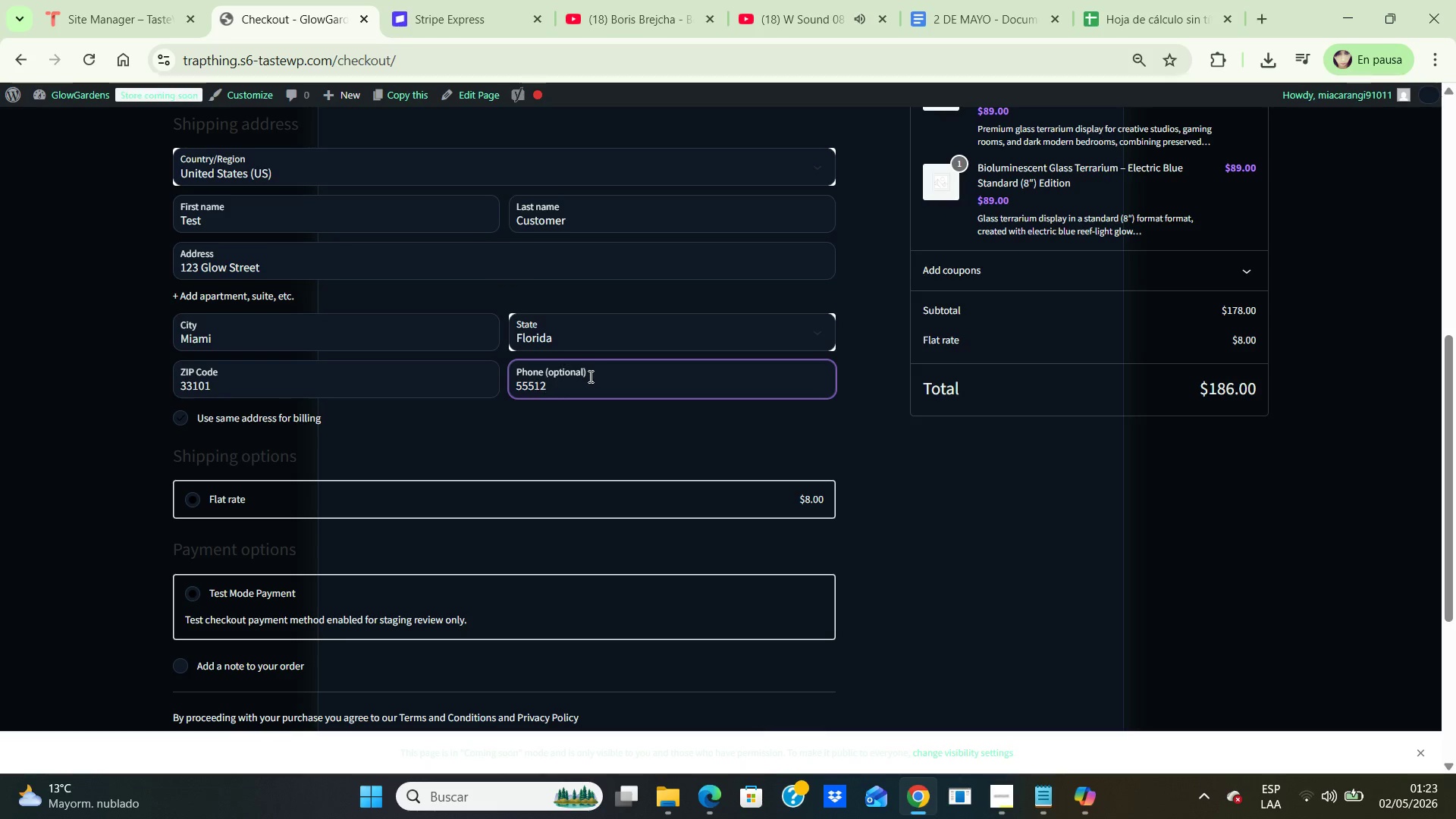 
key(Numpad3)
 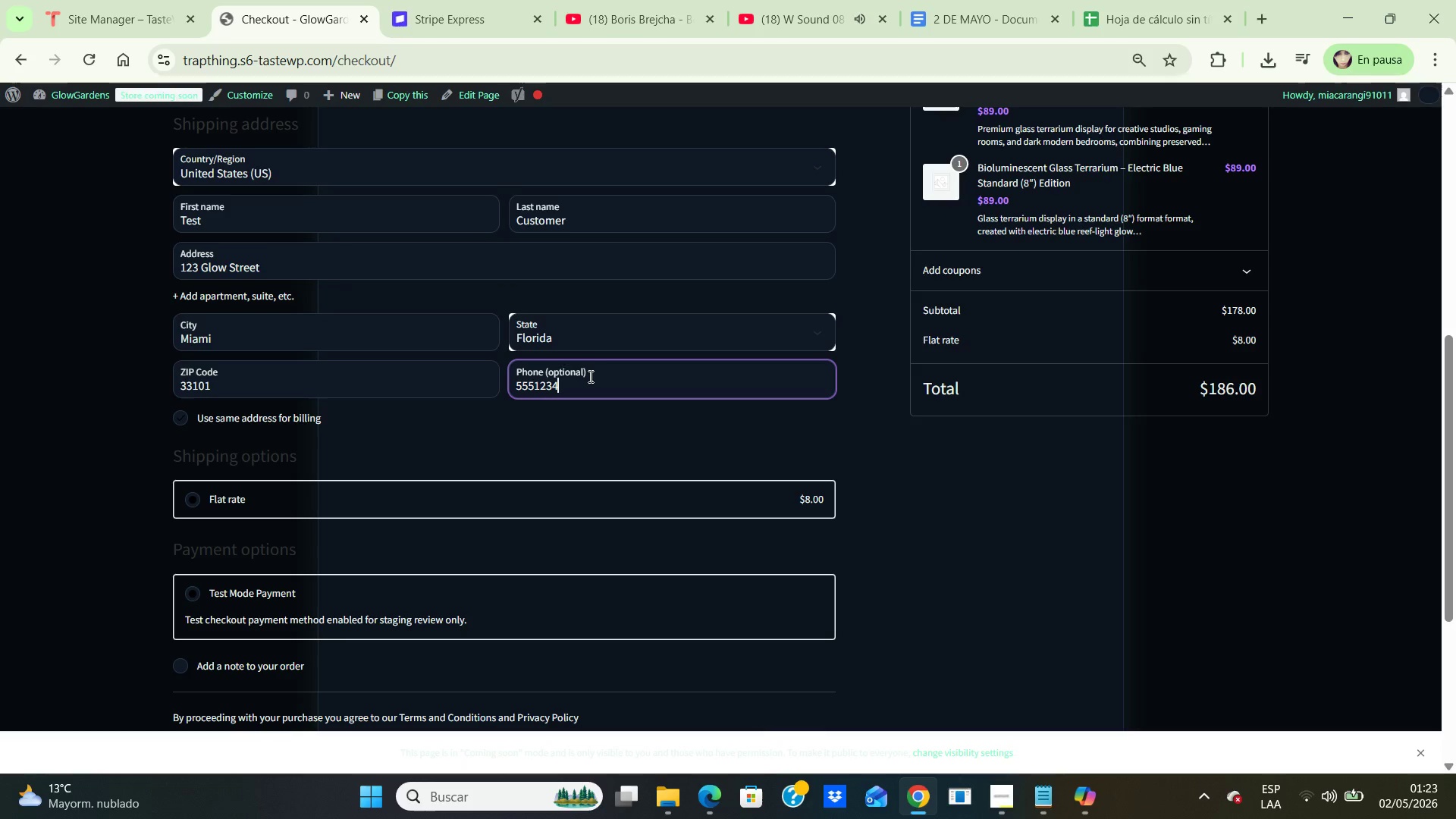 
key(Numpad4)
 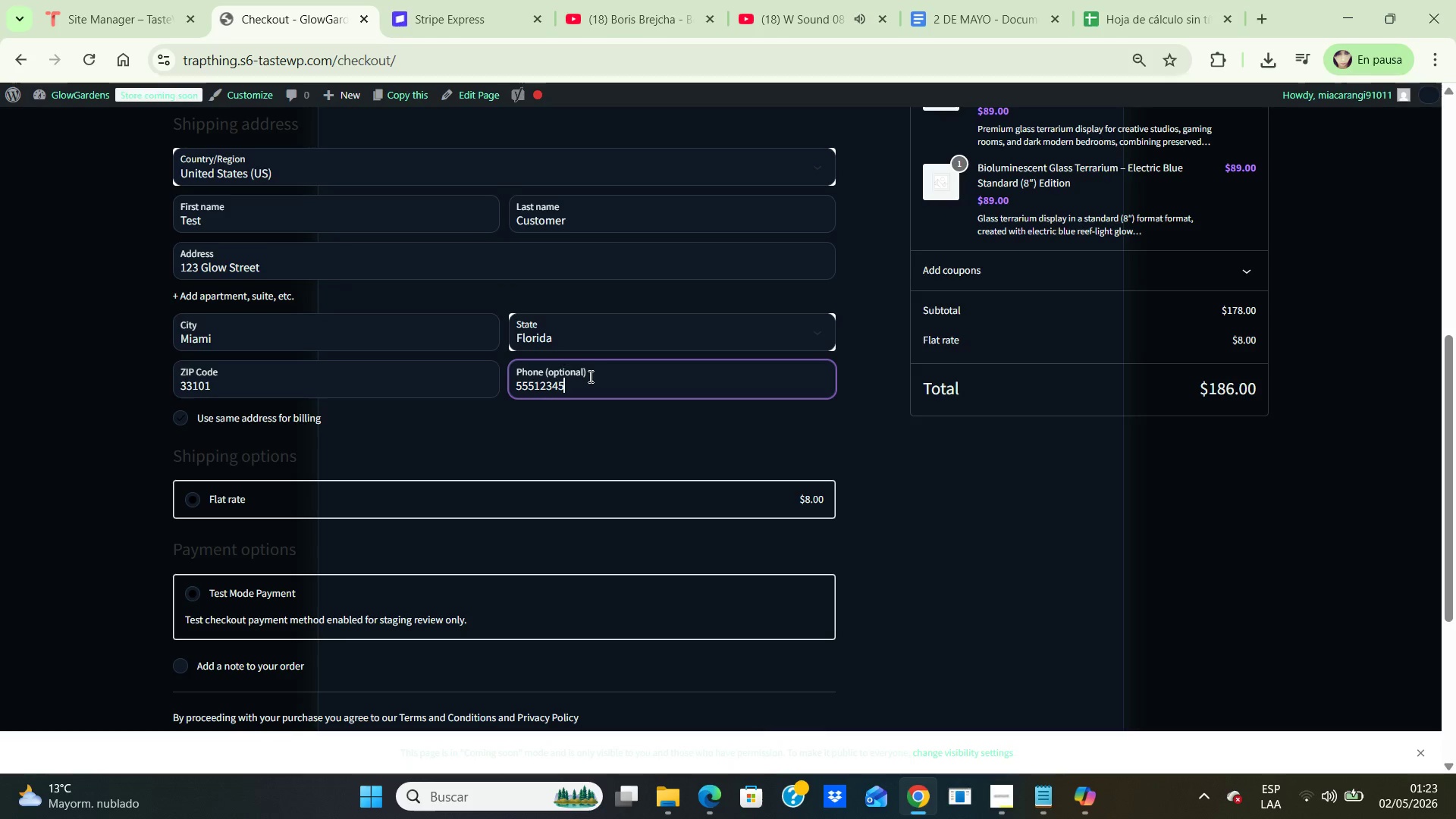 
key(Numpad5)
 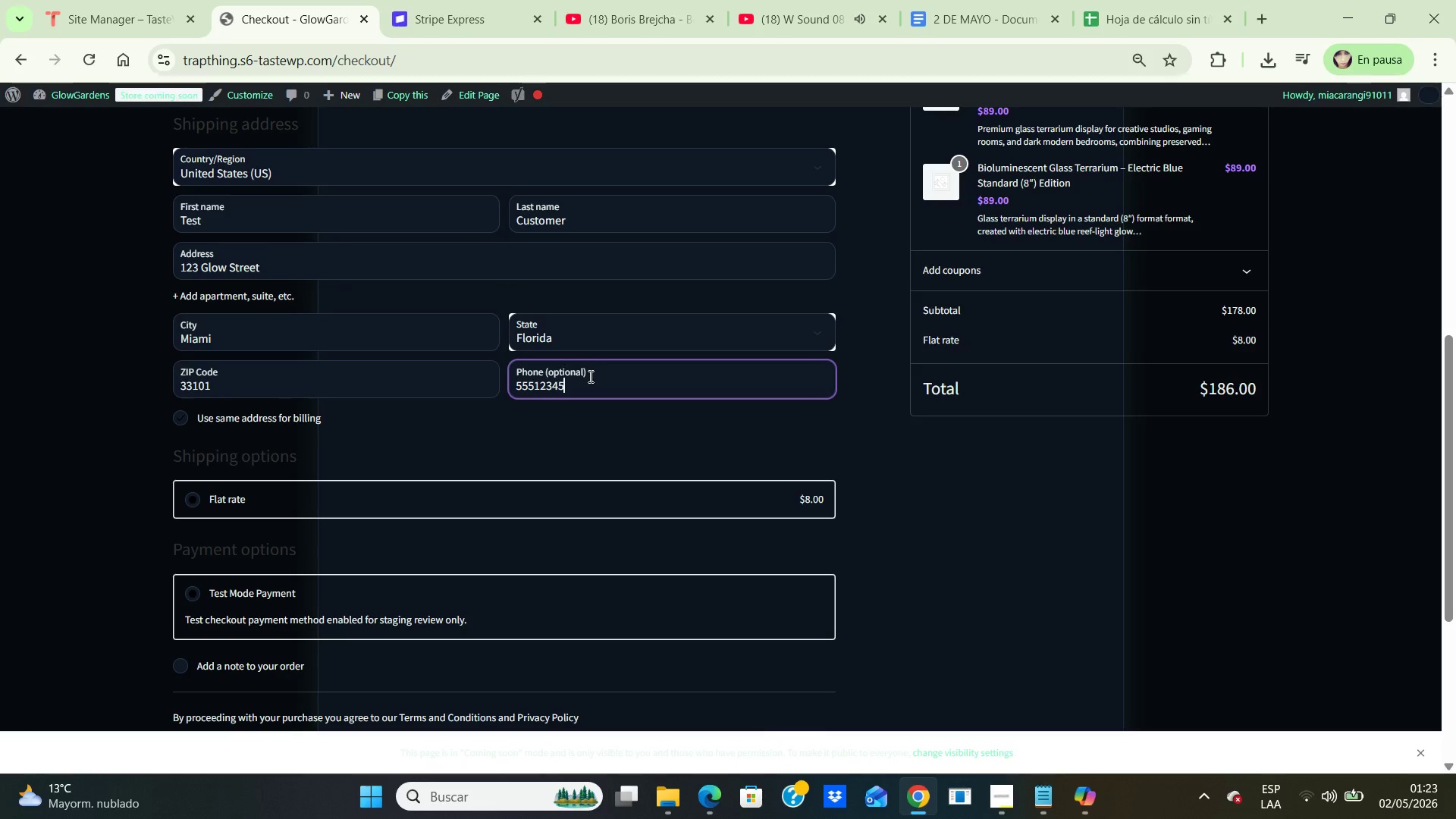 
key(Numpad6)
 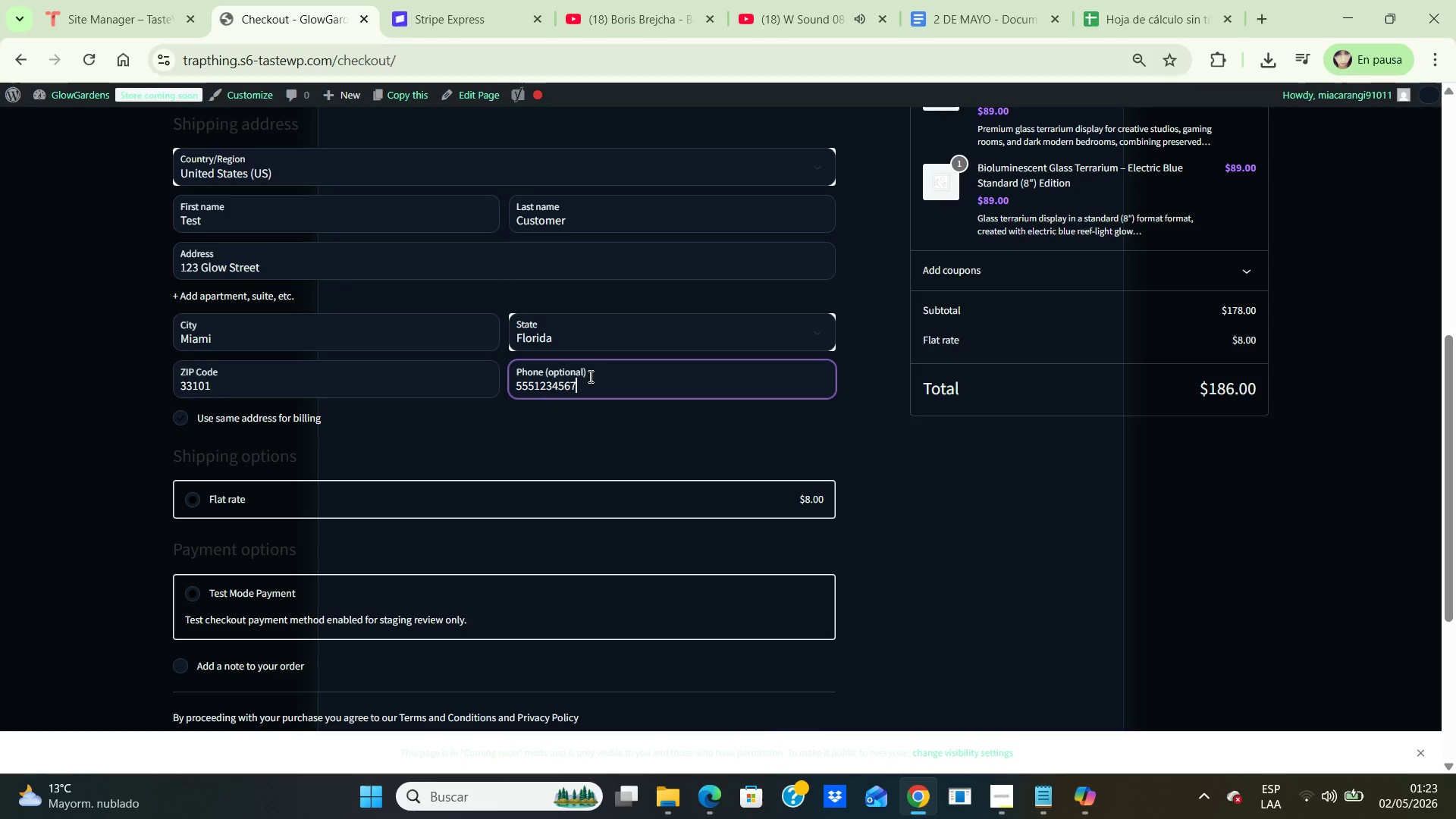 
key(Numpad7)
 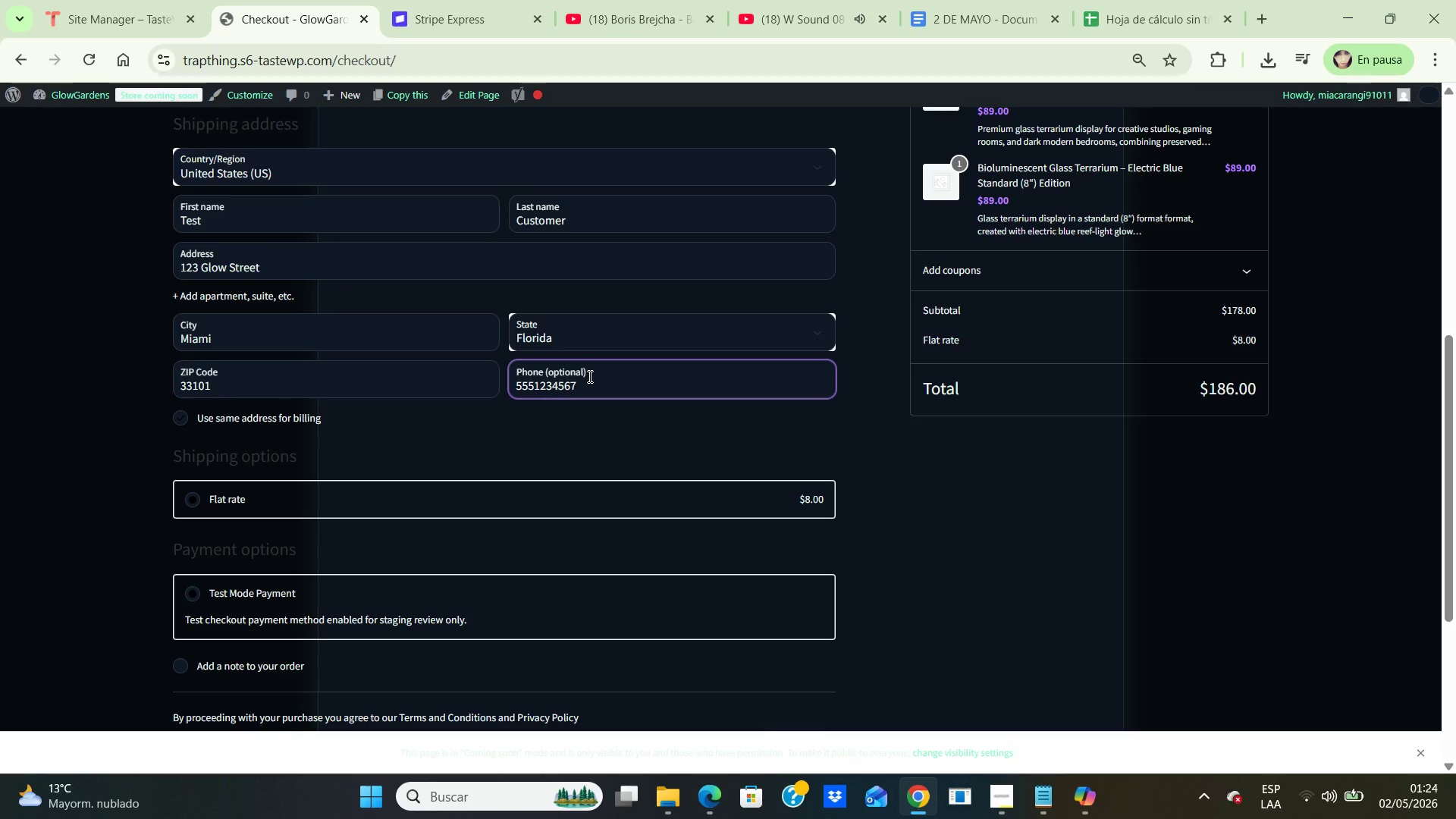 
scroll: coordinate [588, 376], scroll_direction: down, amount: 1.0
 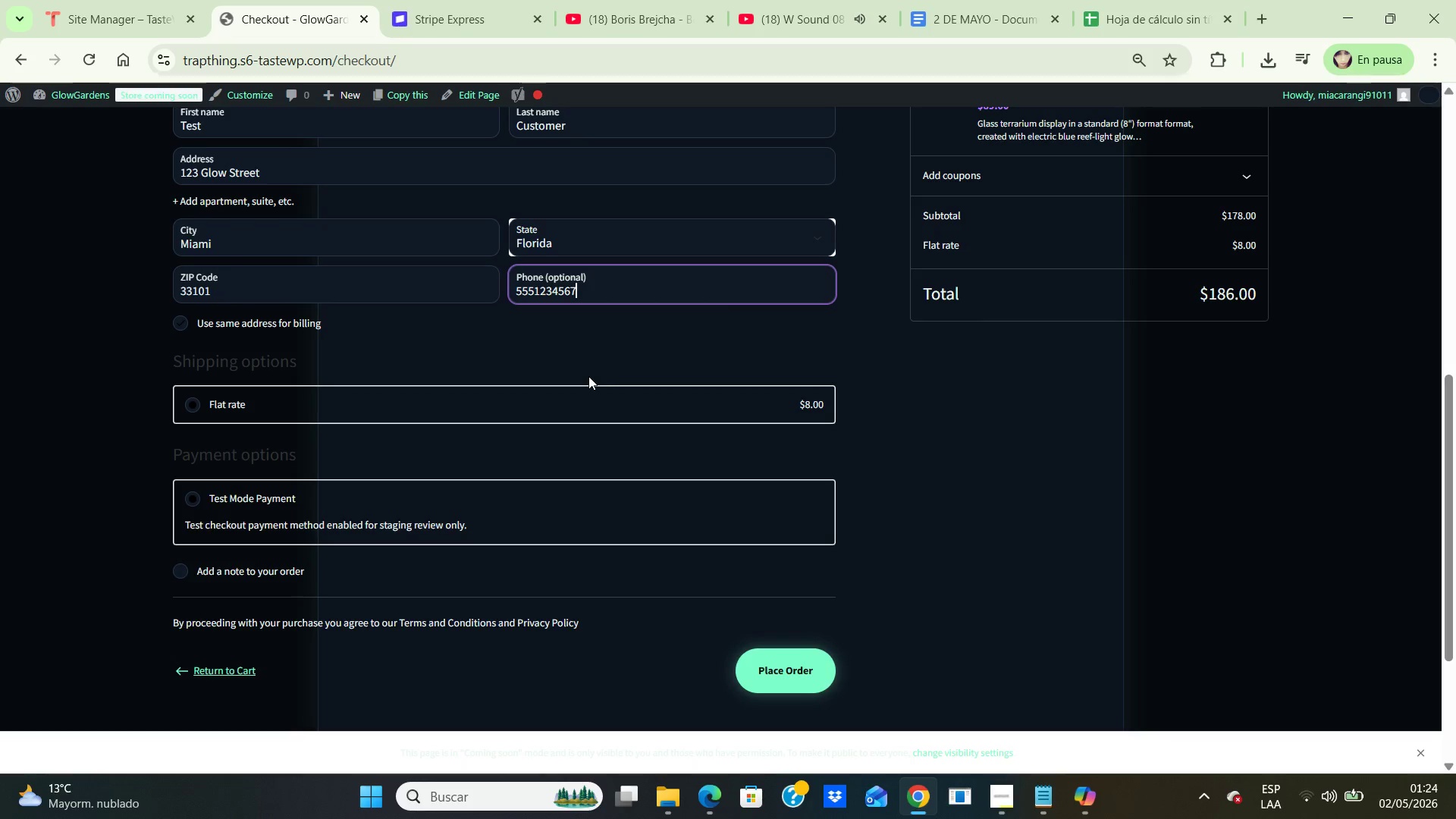 
wait(10.39)
 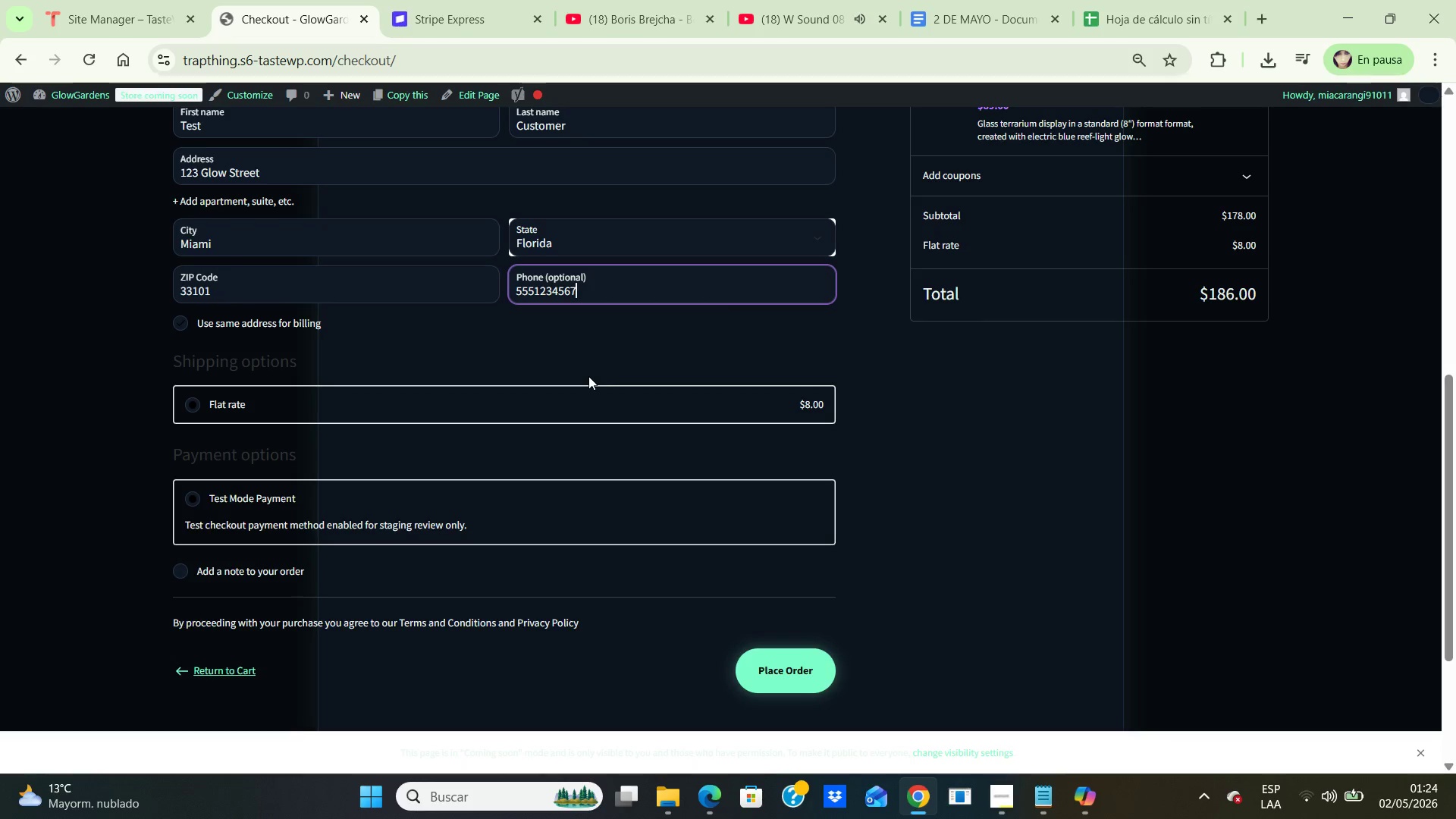 
left_click([190, 500])
 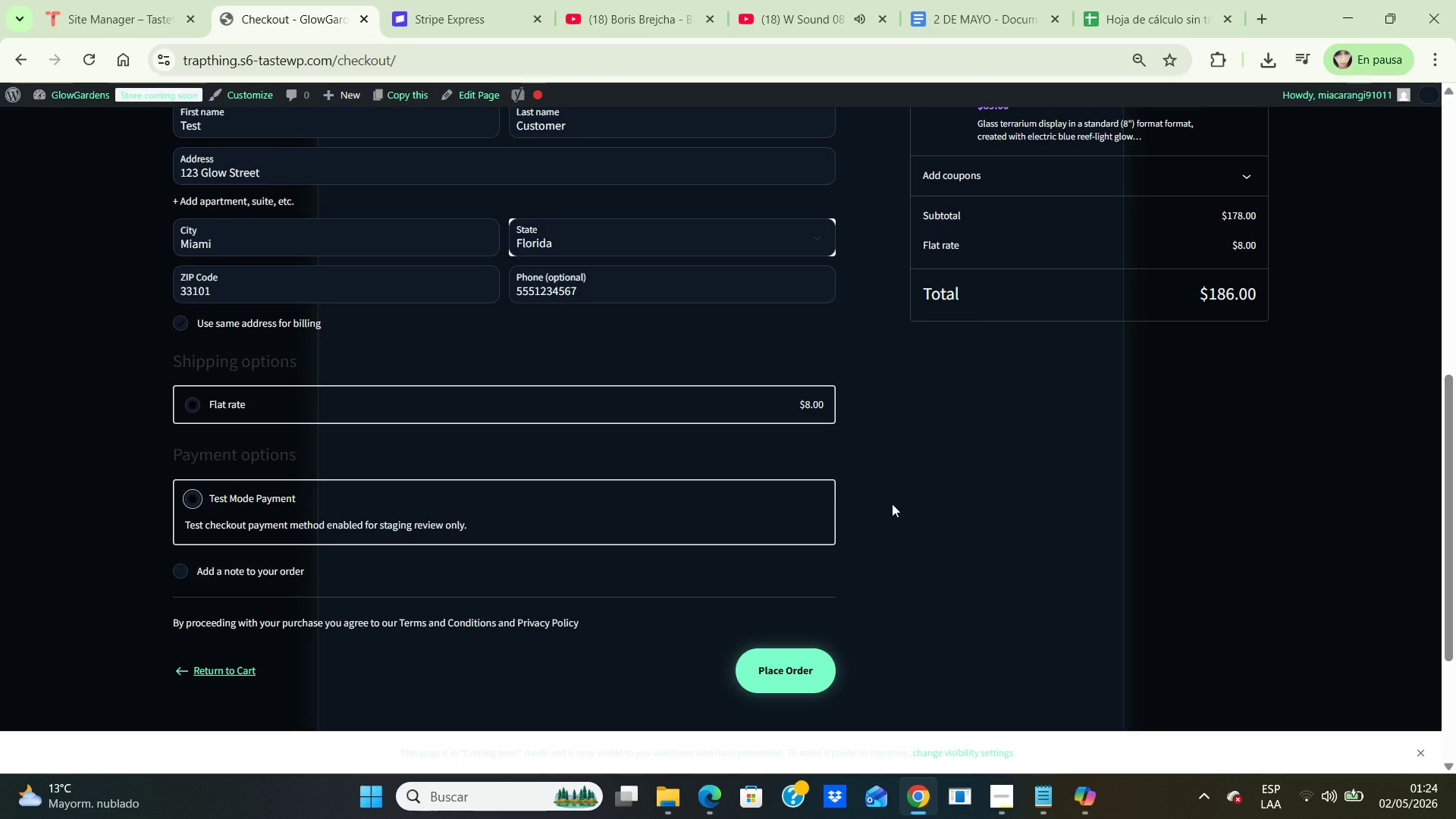 
wait(5.95)
 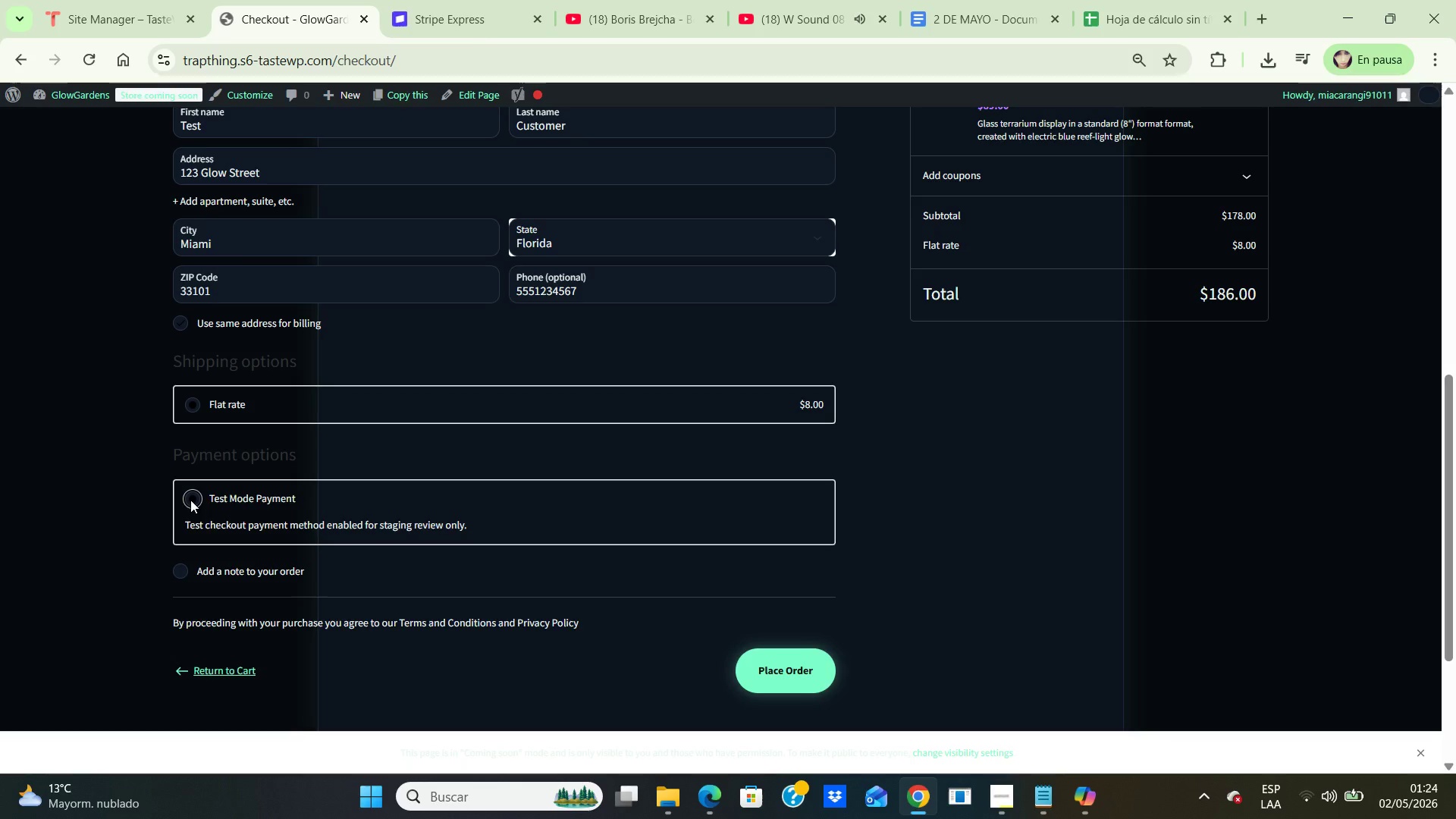 
scroll: coordinate [892, 504], scroll_direction: down, amount: 2.0
 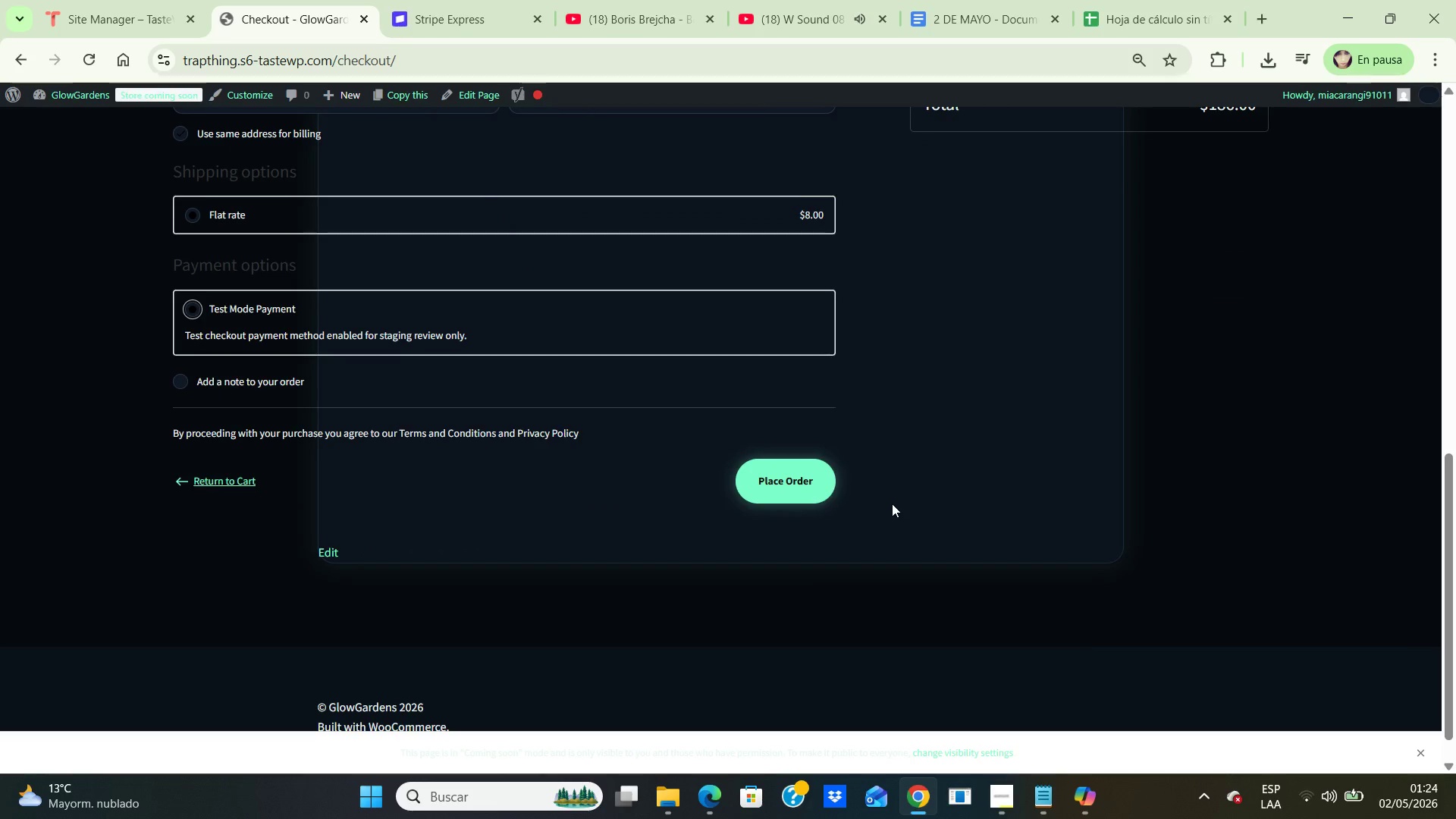 
scroll: coordinate [892, 504], scroll_direction: up, amount: 1.0
 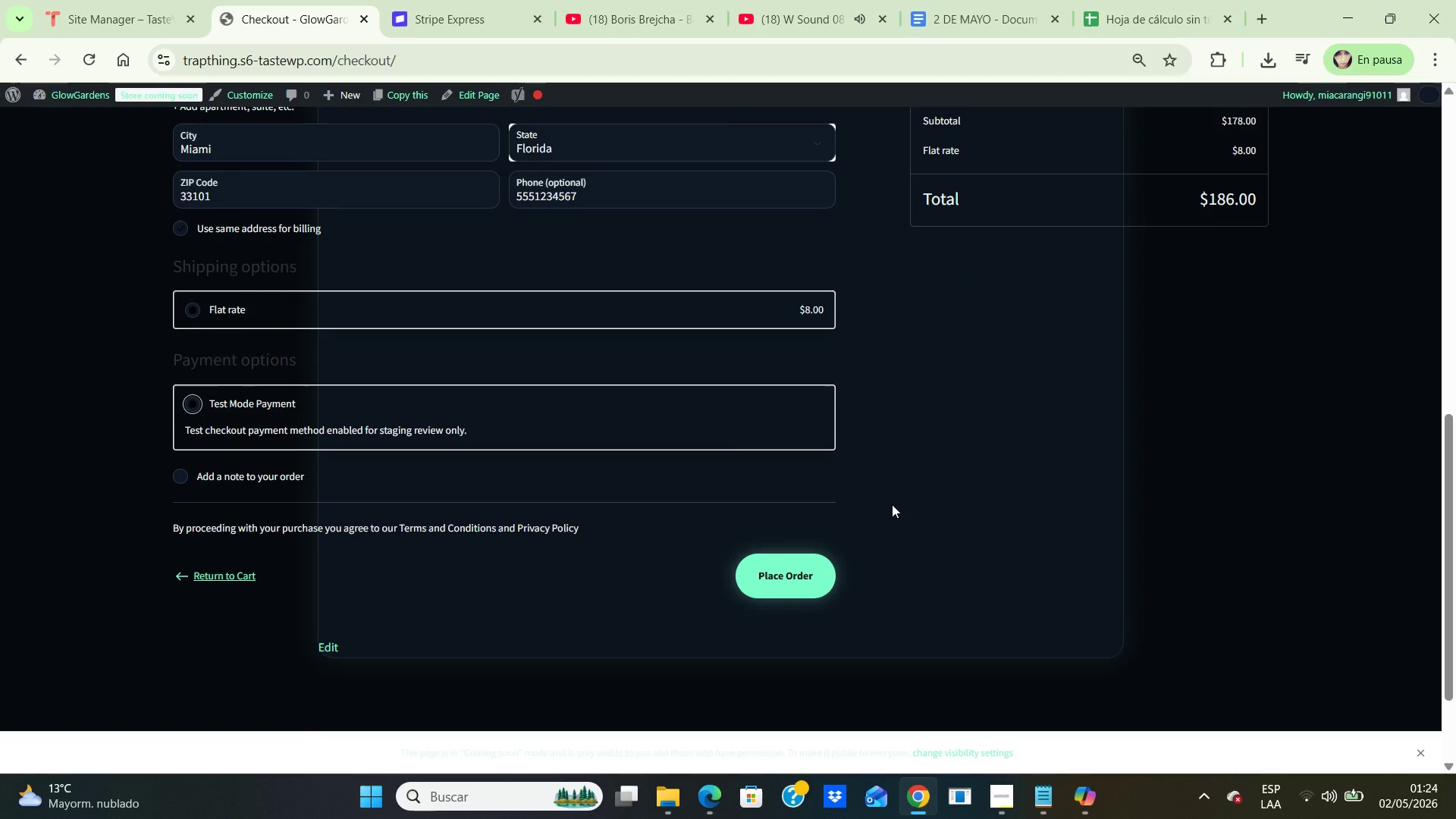 
wait(12.35)
 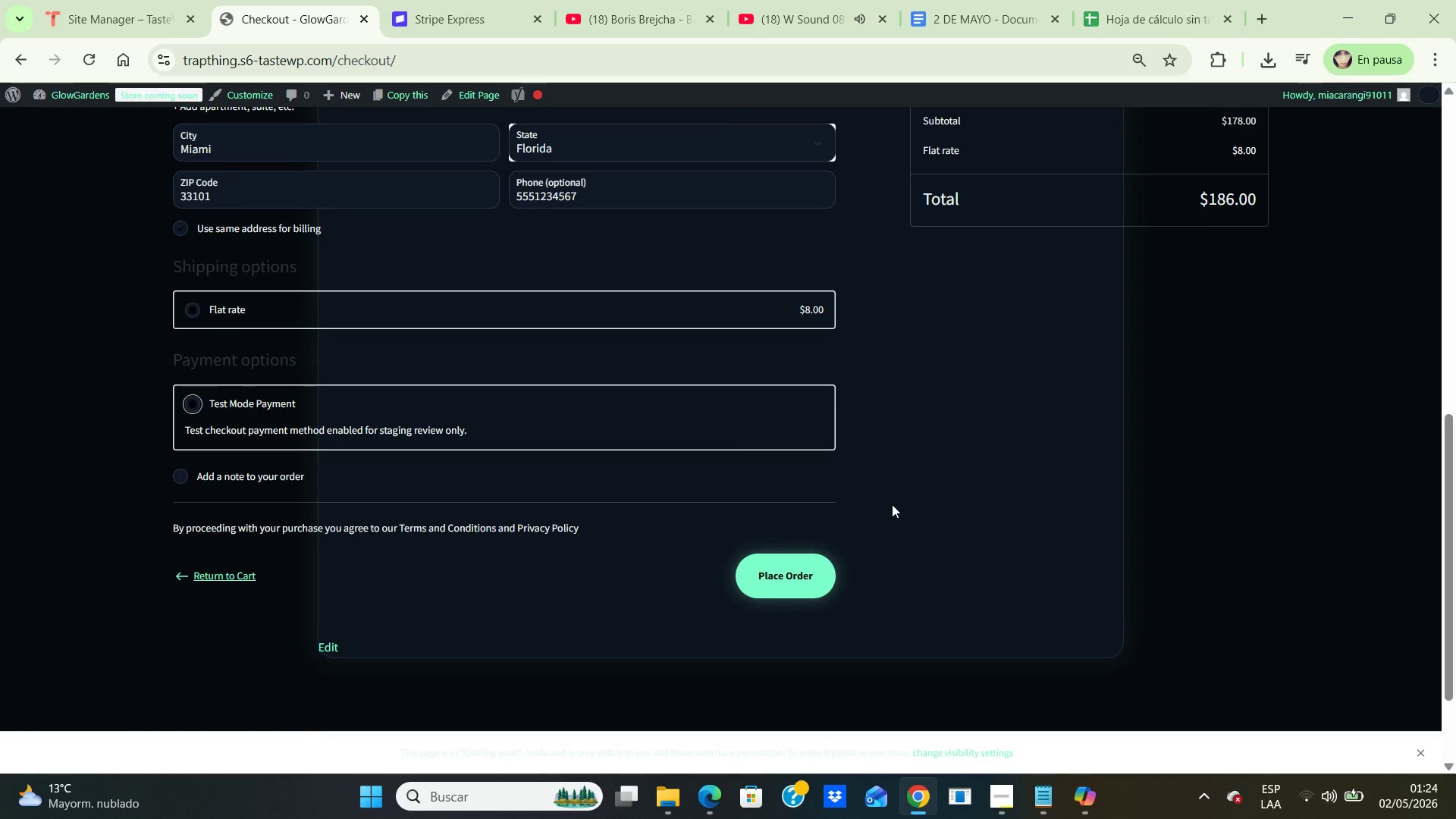 
key(Control+NumpadSubtract)
 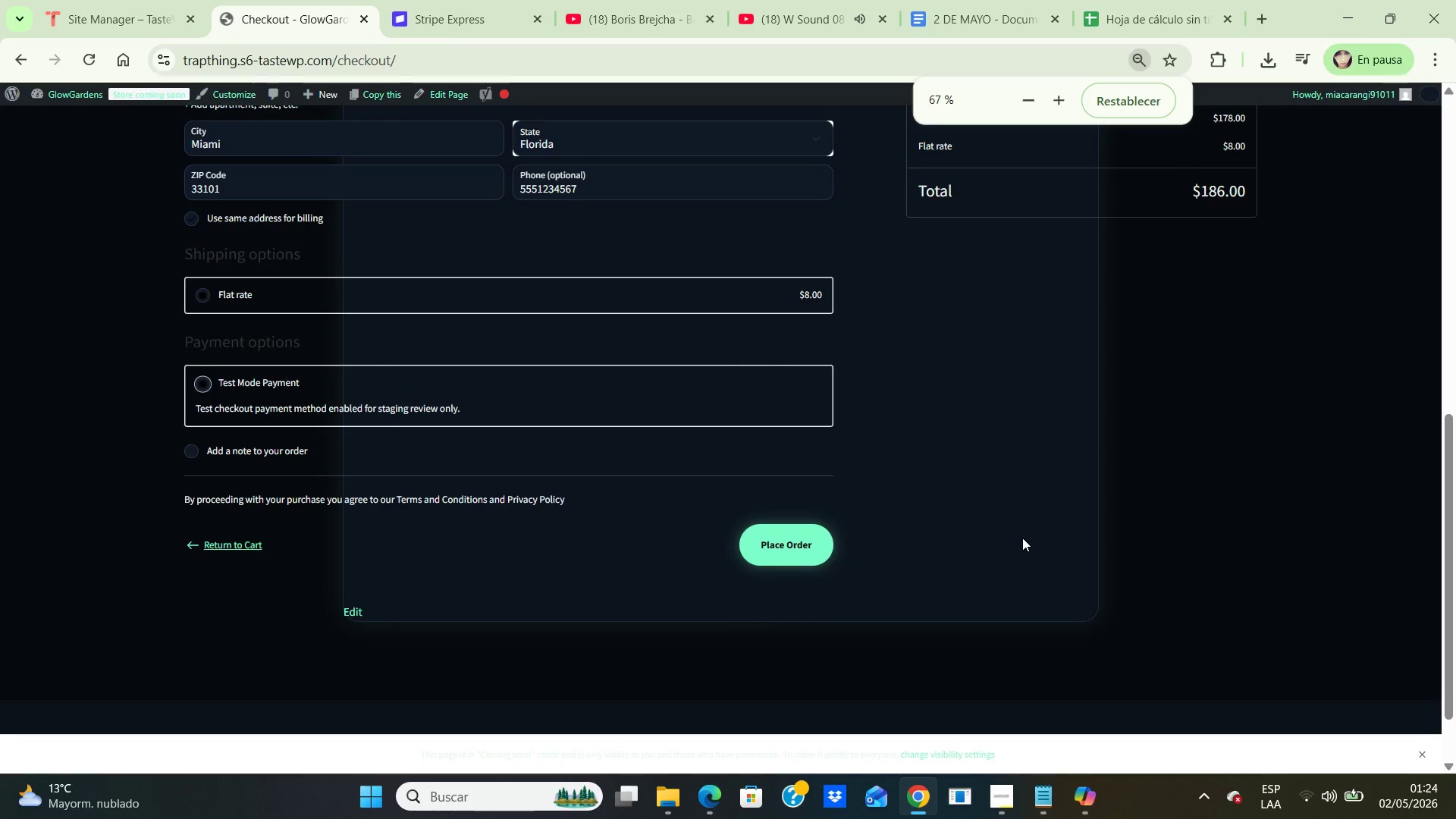 
key(Control+NumpadSubtract)
 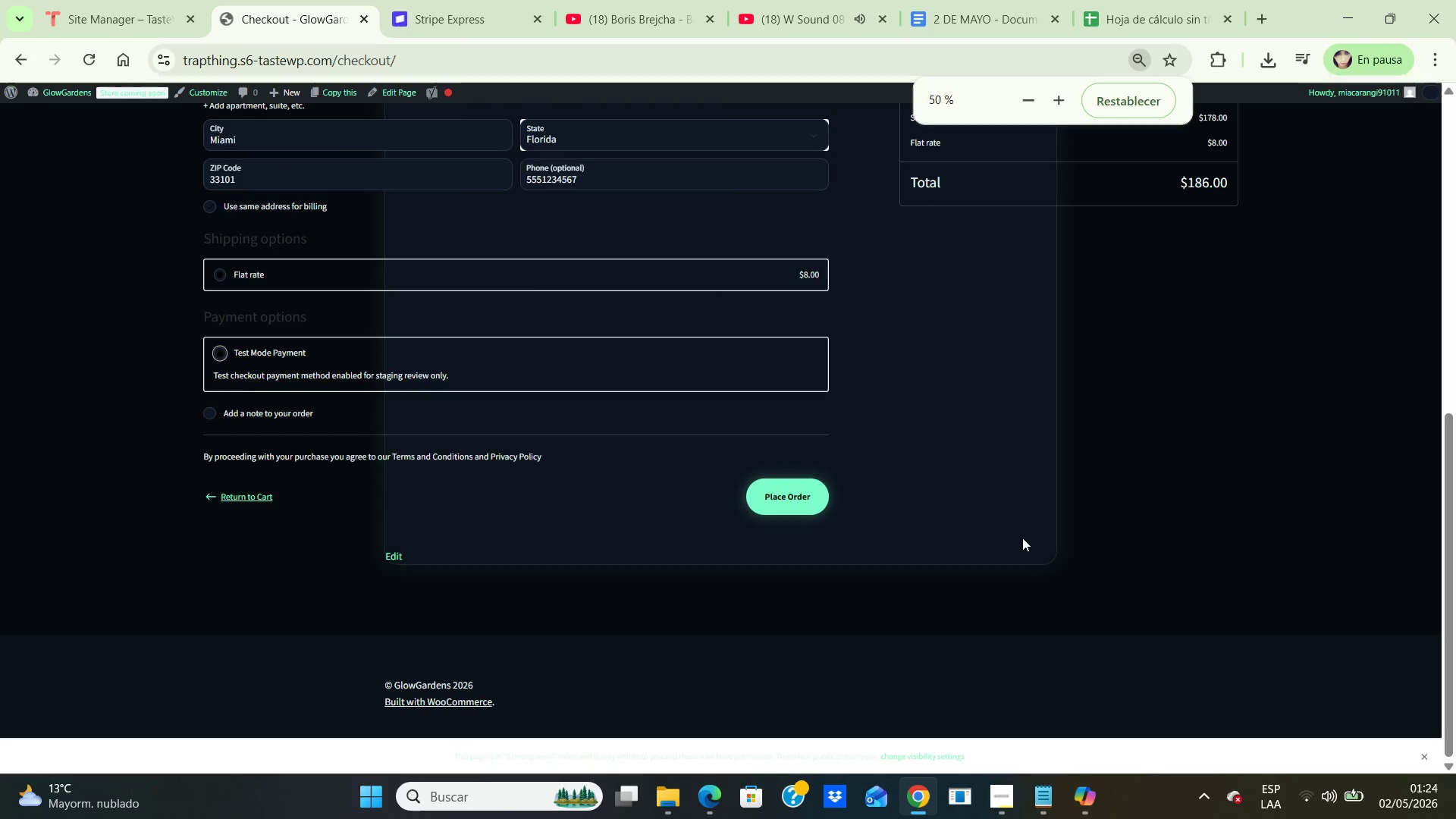 
key(Control+NumpadSubtract)
 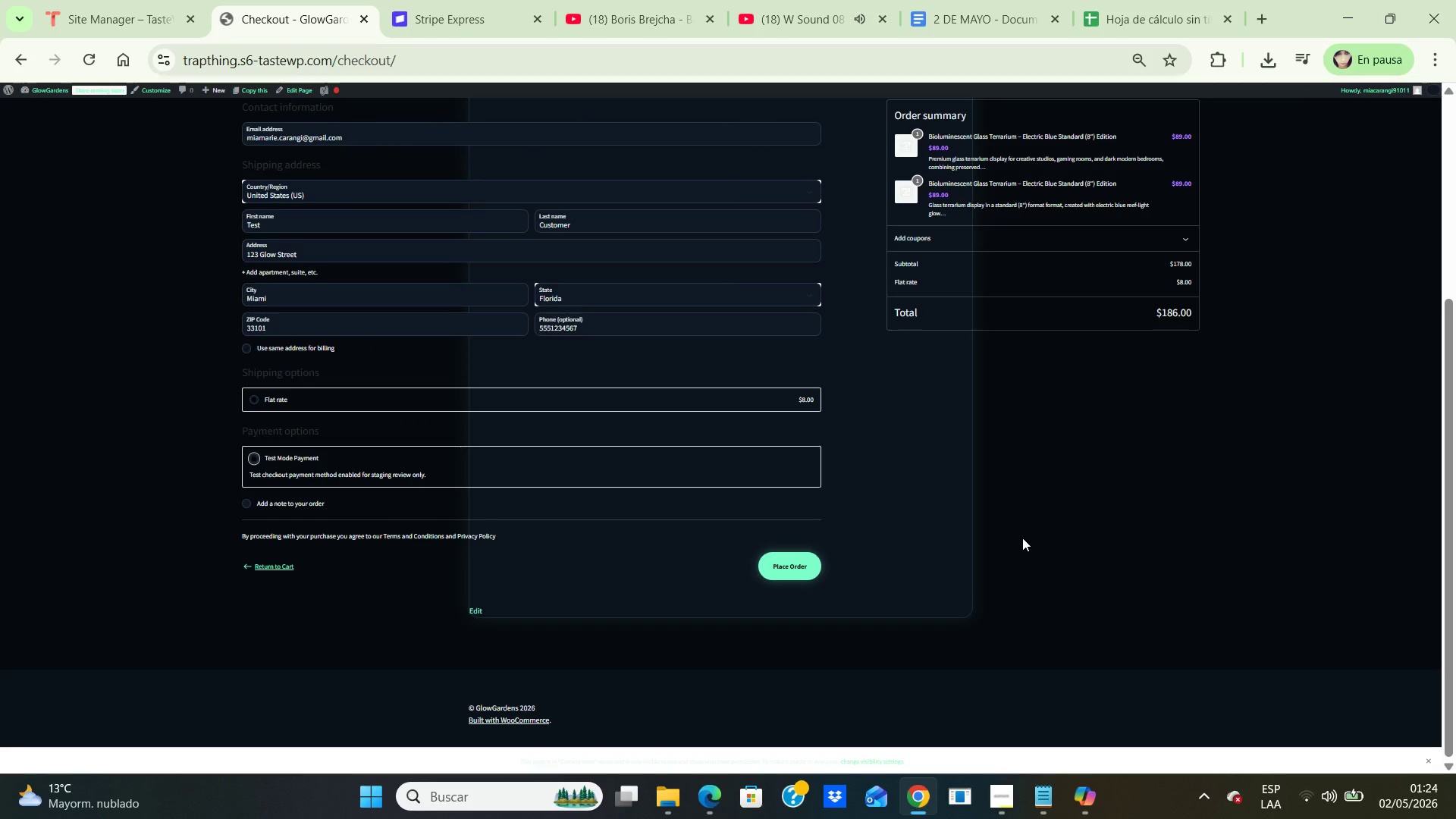 
key(Control+NumpadSubtract)
 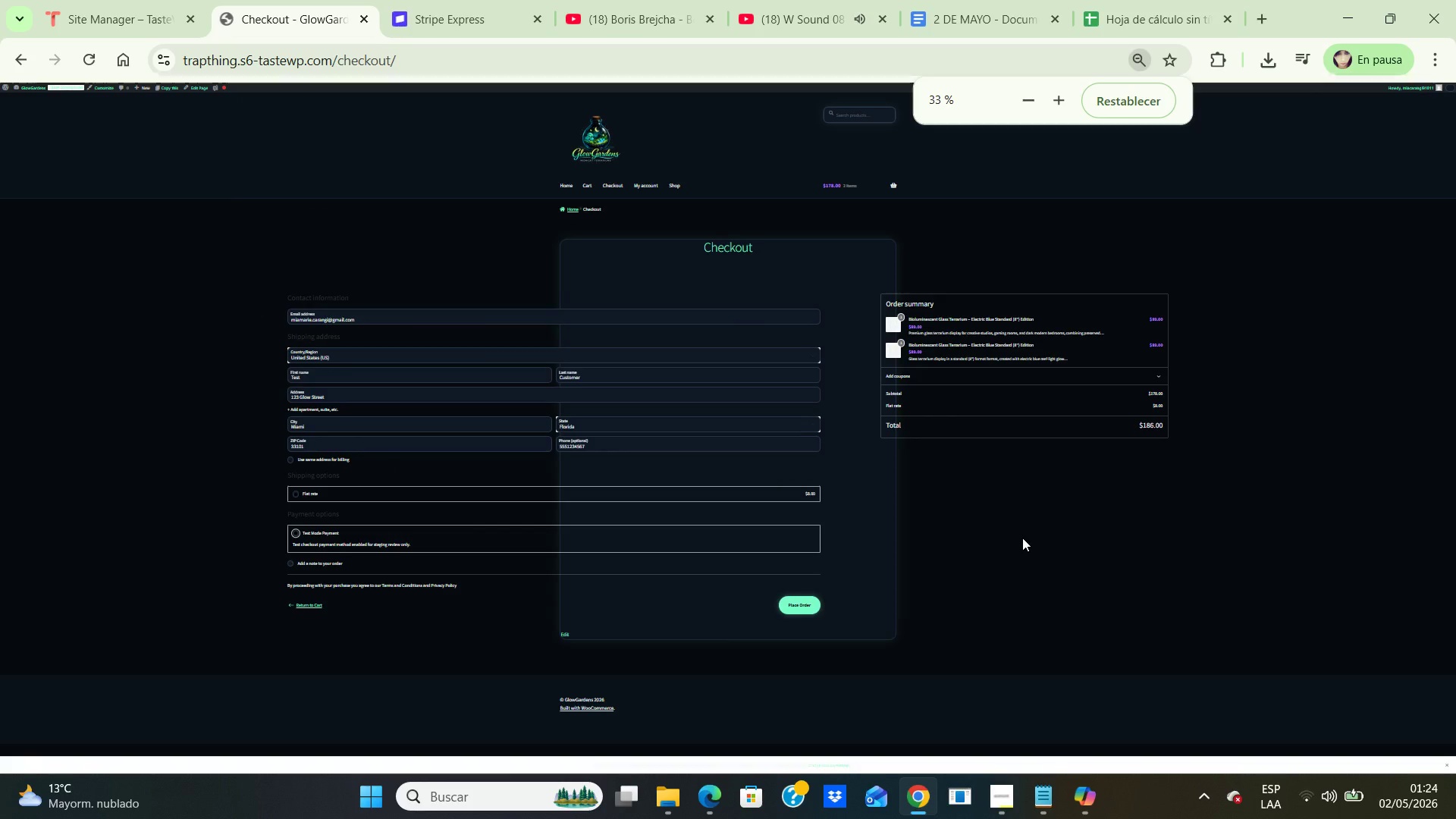 
key(Control+ControlLeft)
 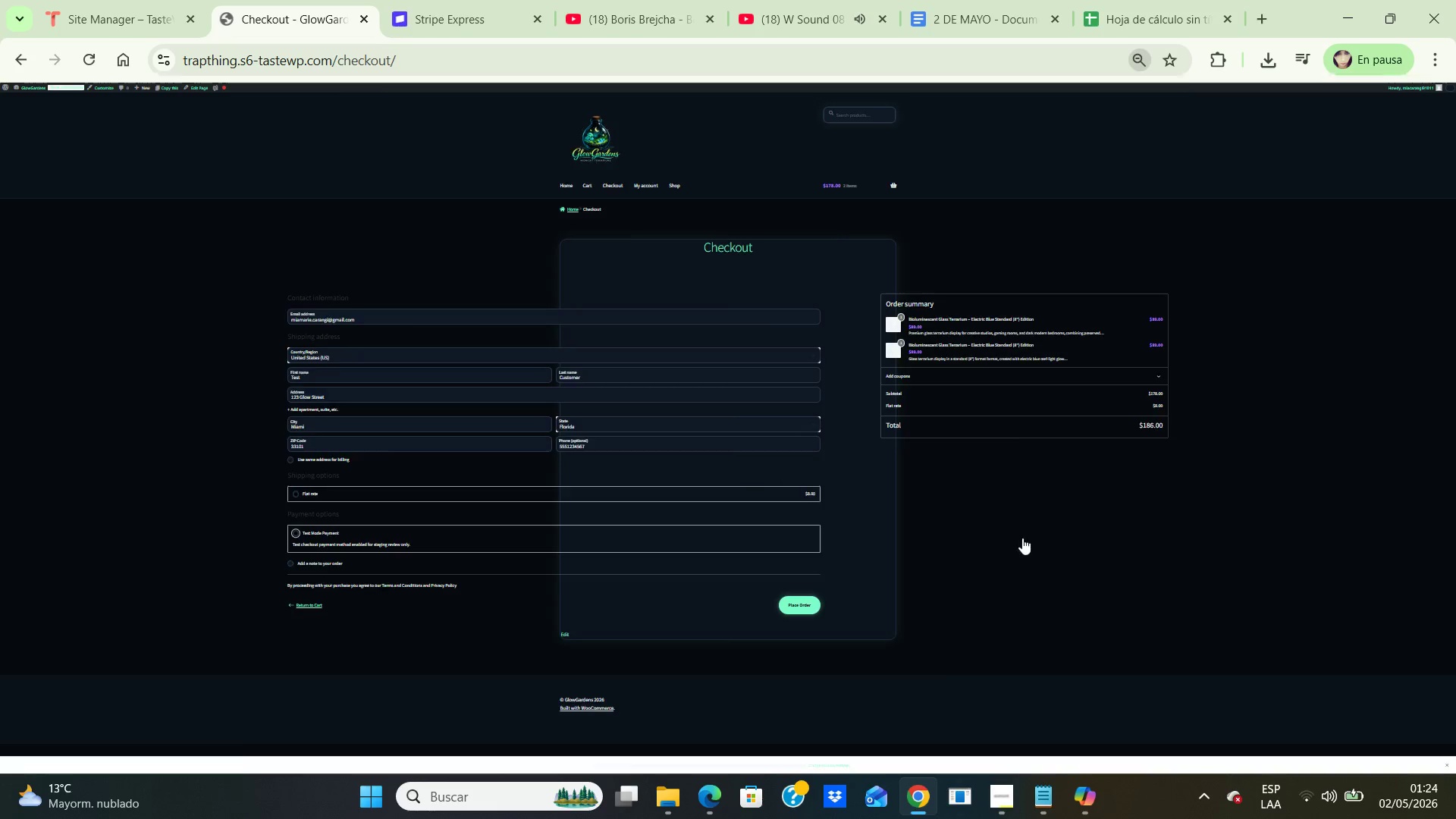 
key(Control+NumpadAdd)
 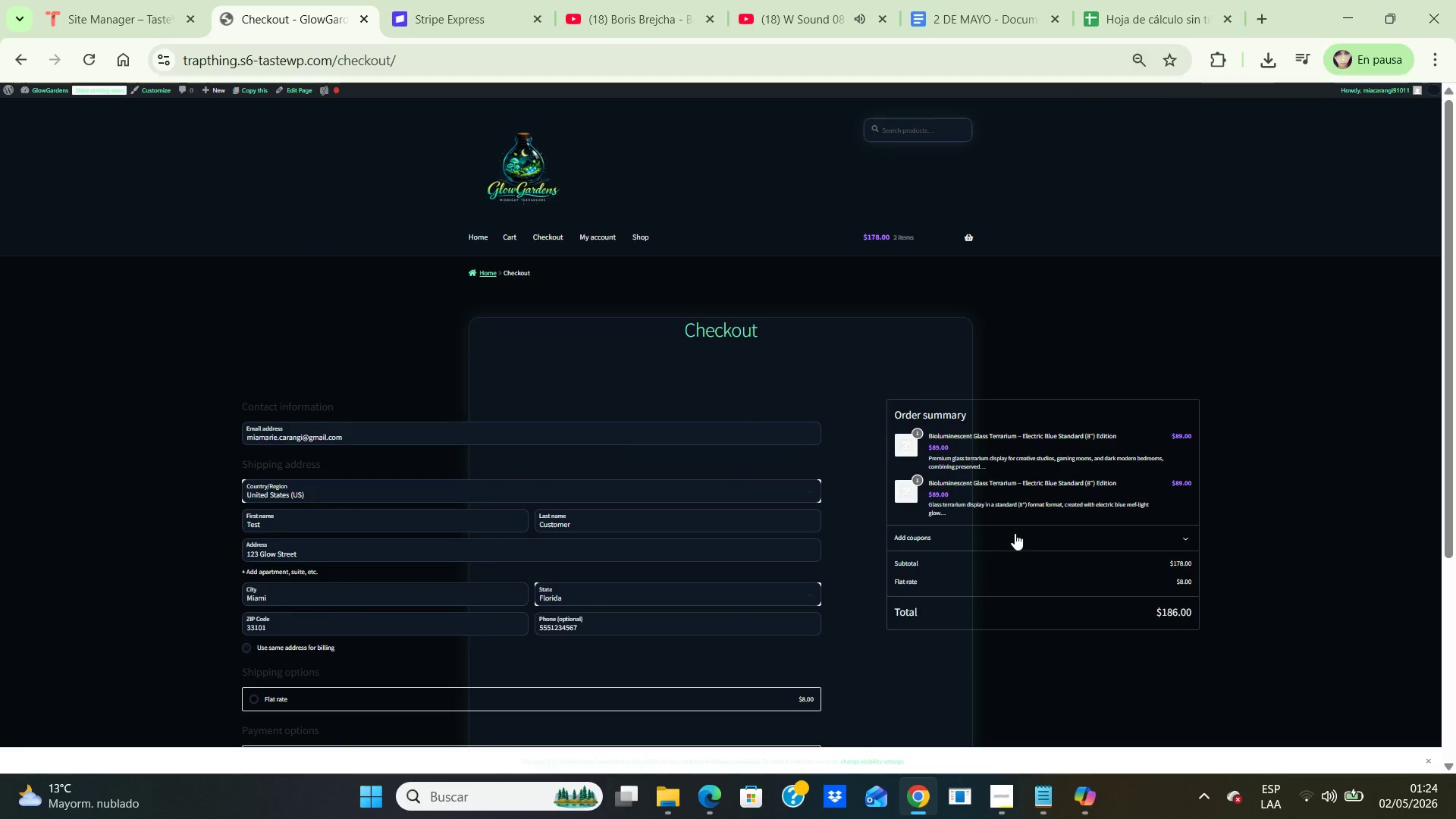 
scroll: coordinate [1065, 391], scroll_direction: down, amount: 2.0
 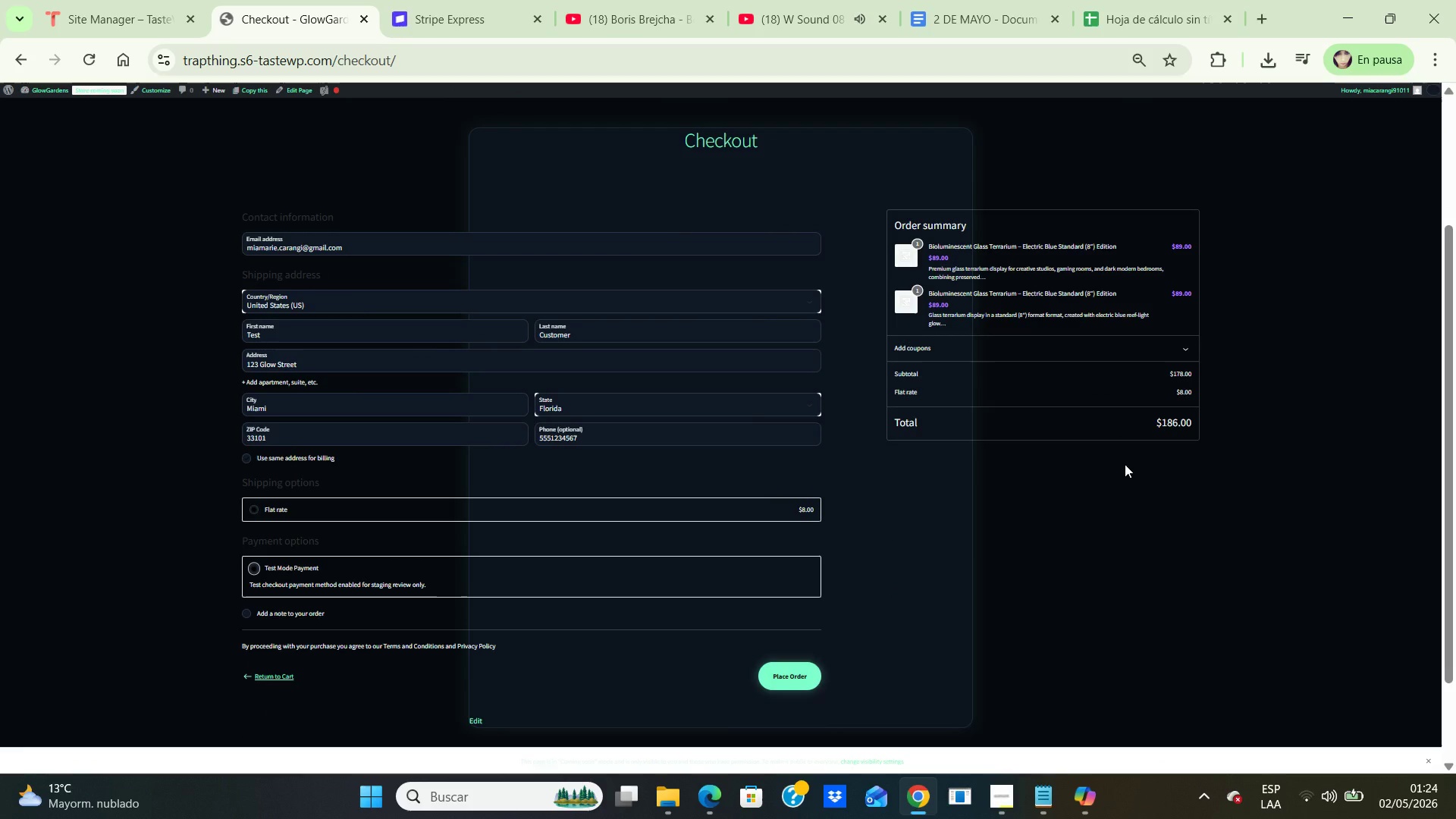 
wait(5.49)
 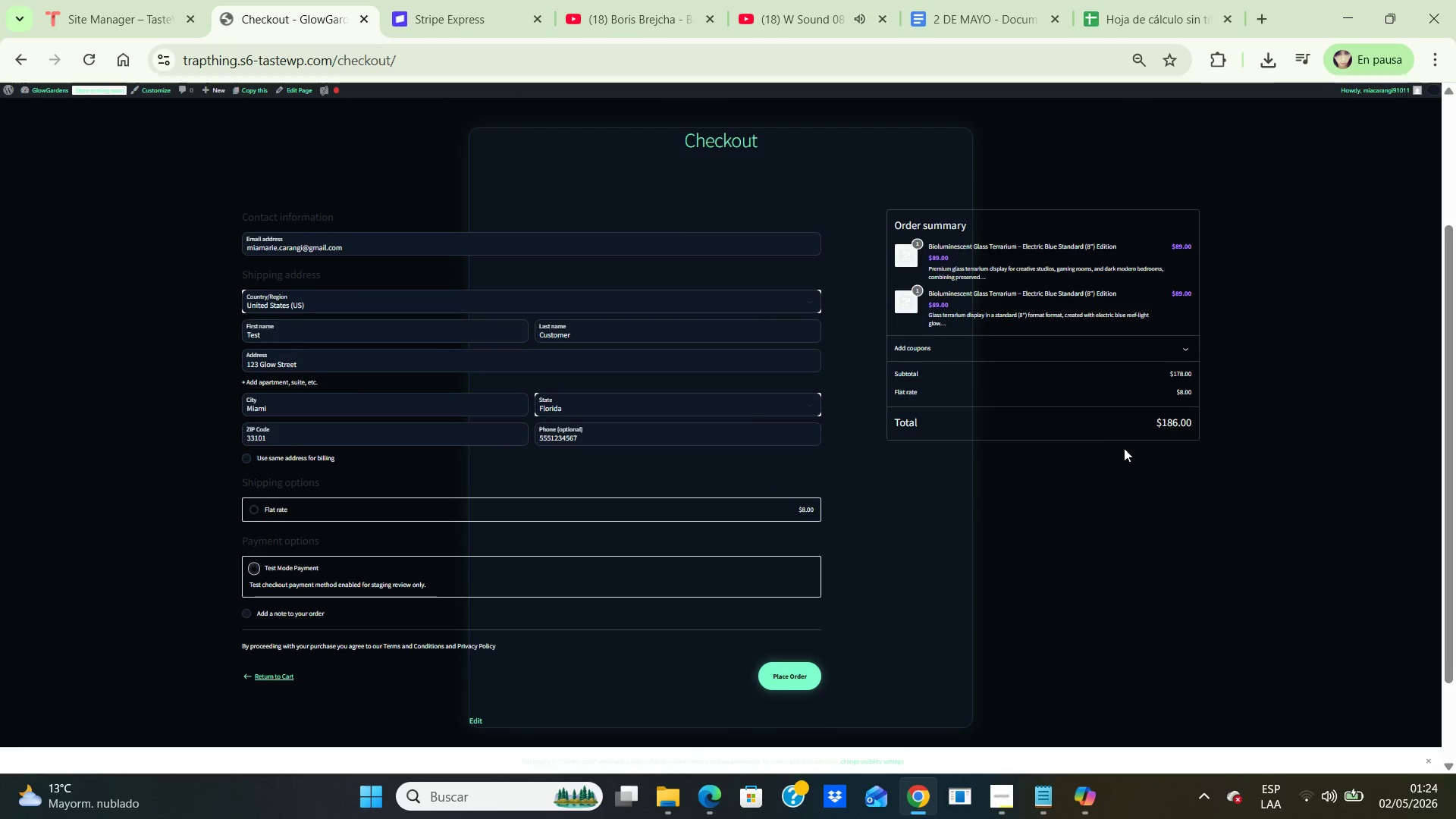 
key(PrintScreen)
 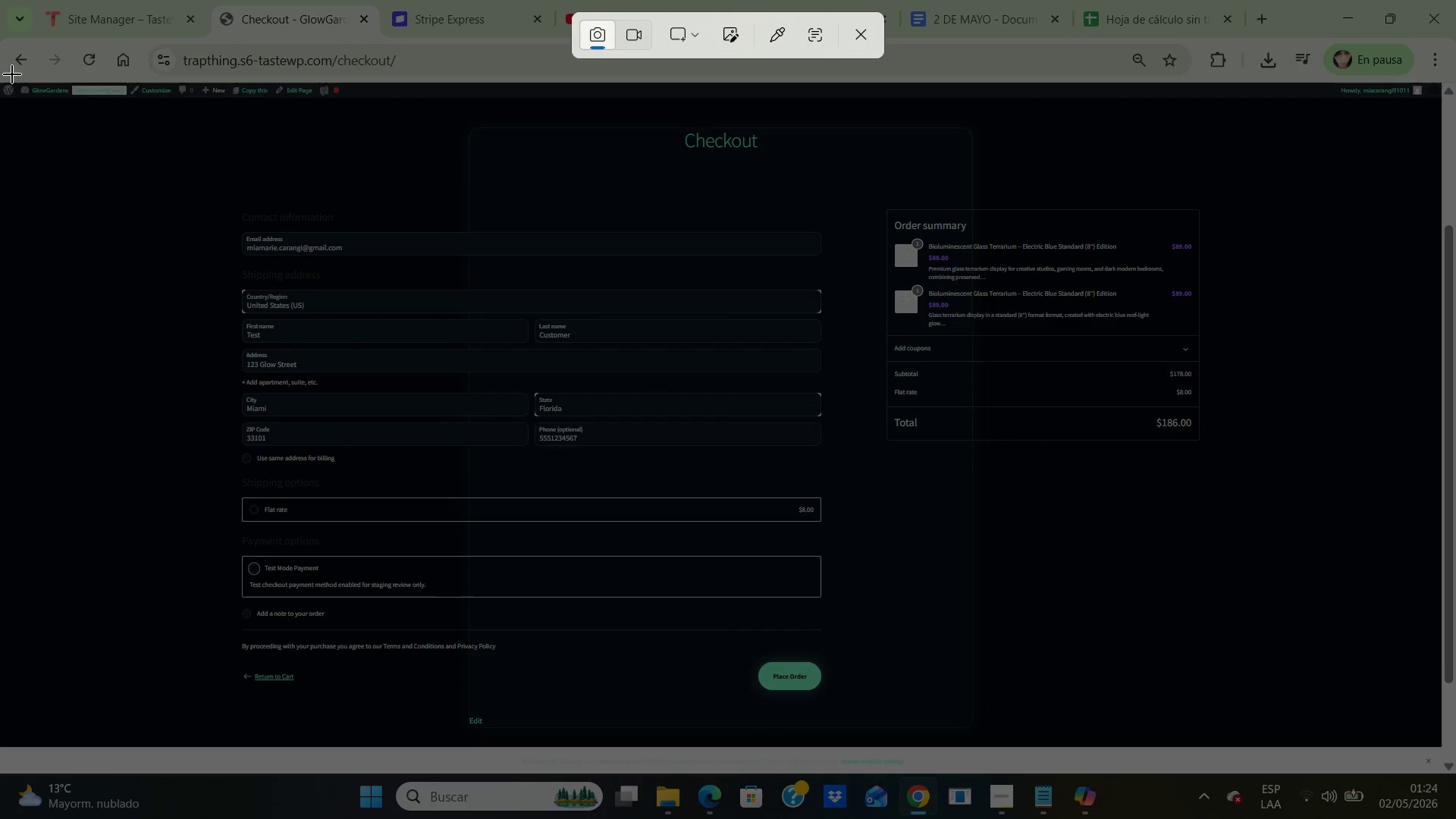 
left_click_drag(start_coordinate=[5, 90], to_coordinate=[1430, 746])
 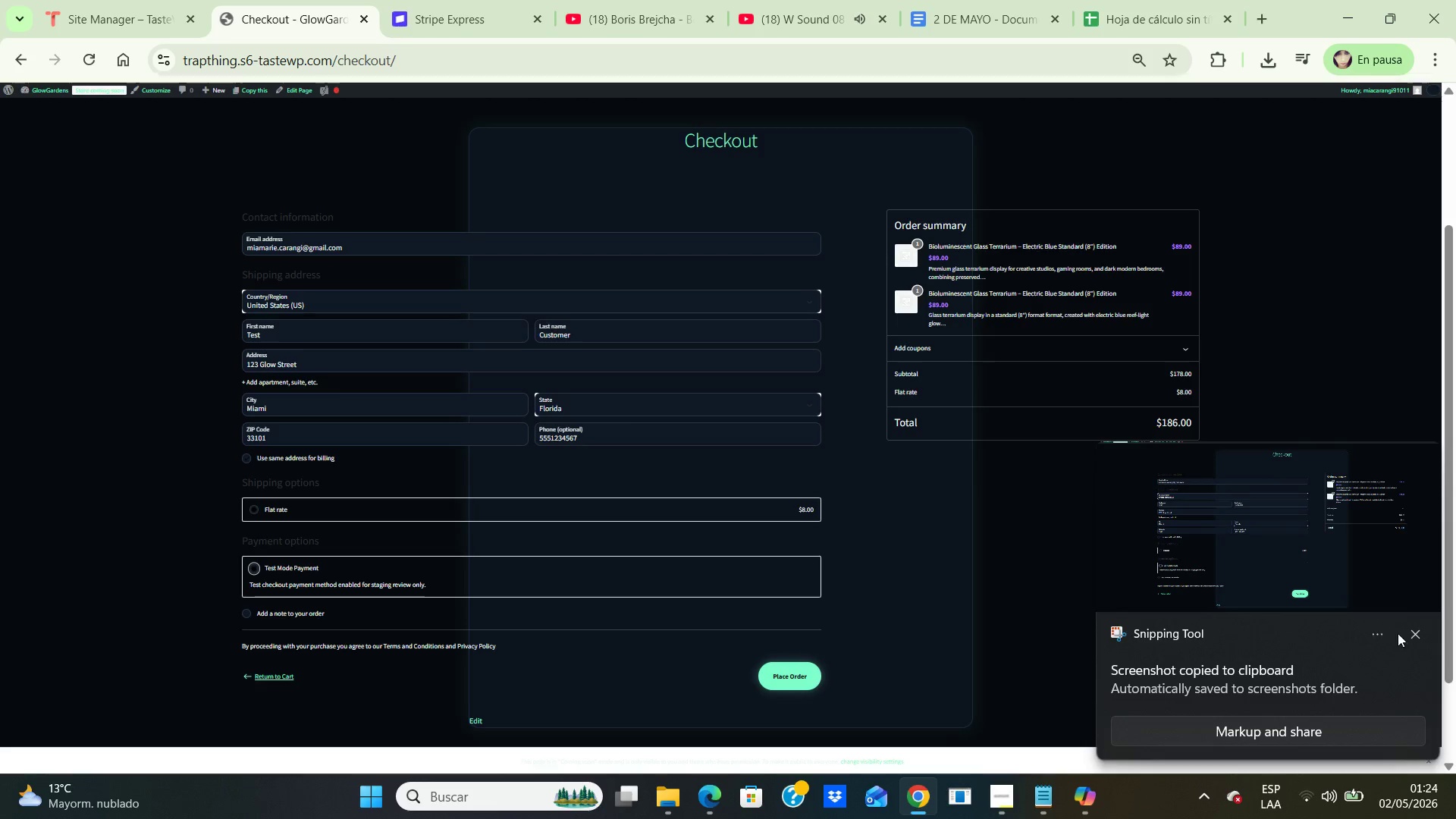 
double_click([1266, 533])
 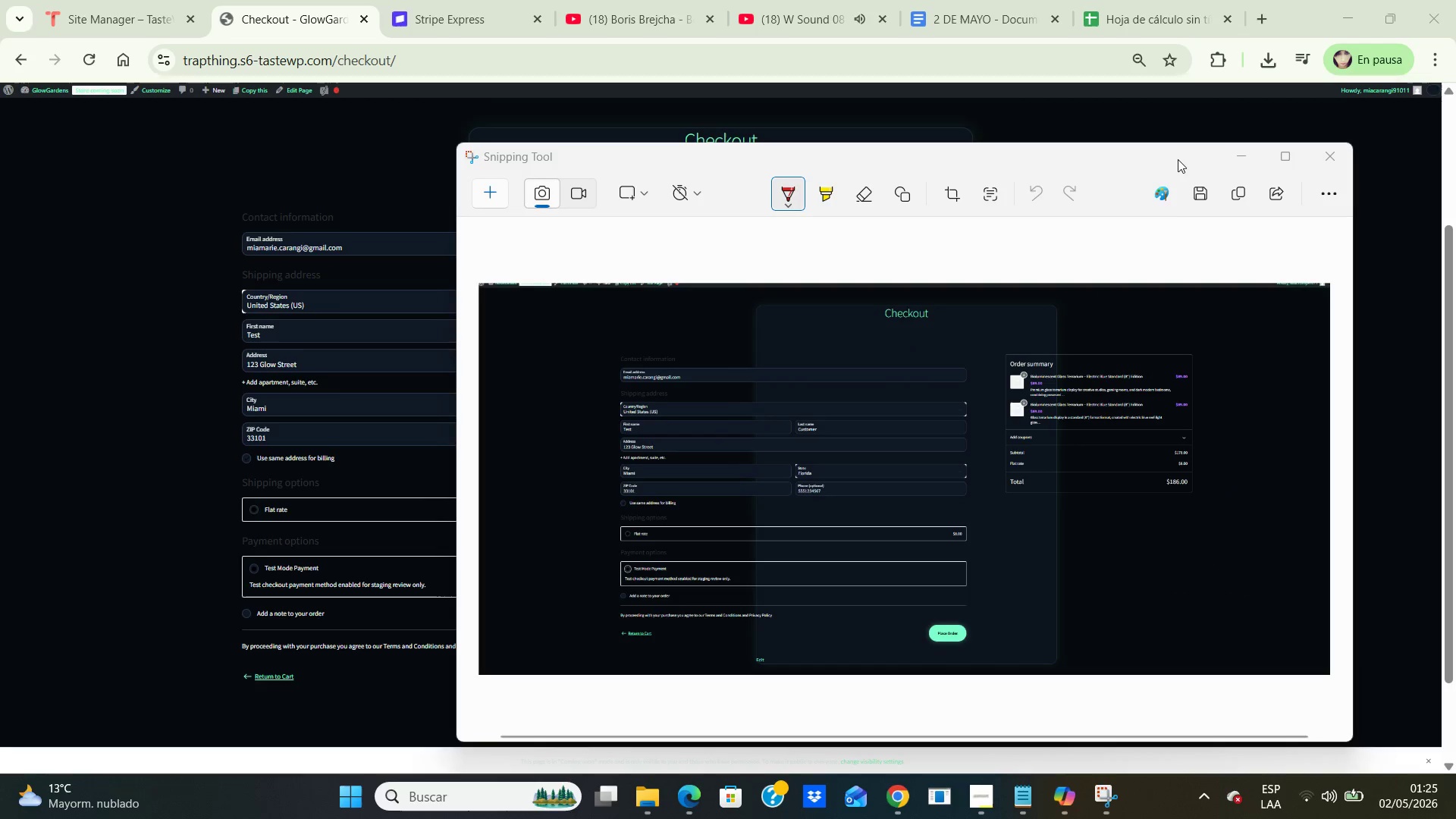 
left_click([1197, 195])
 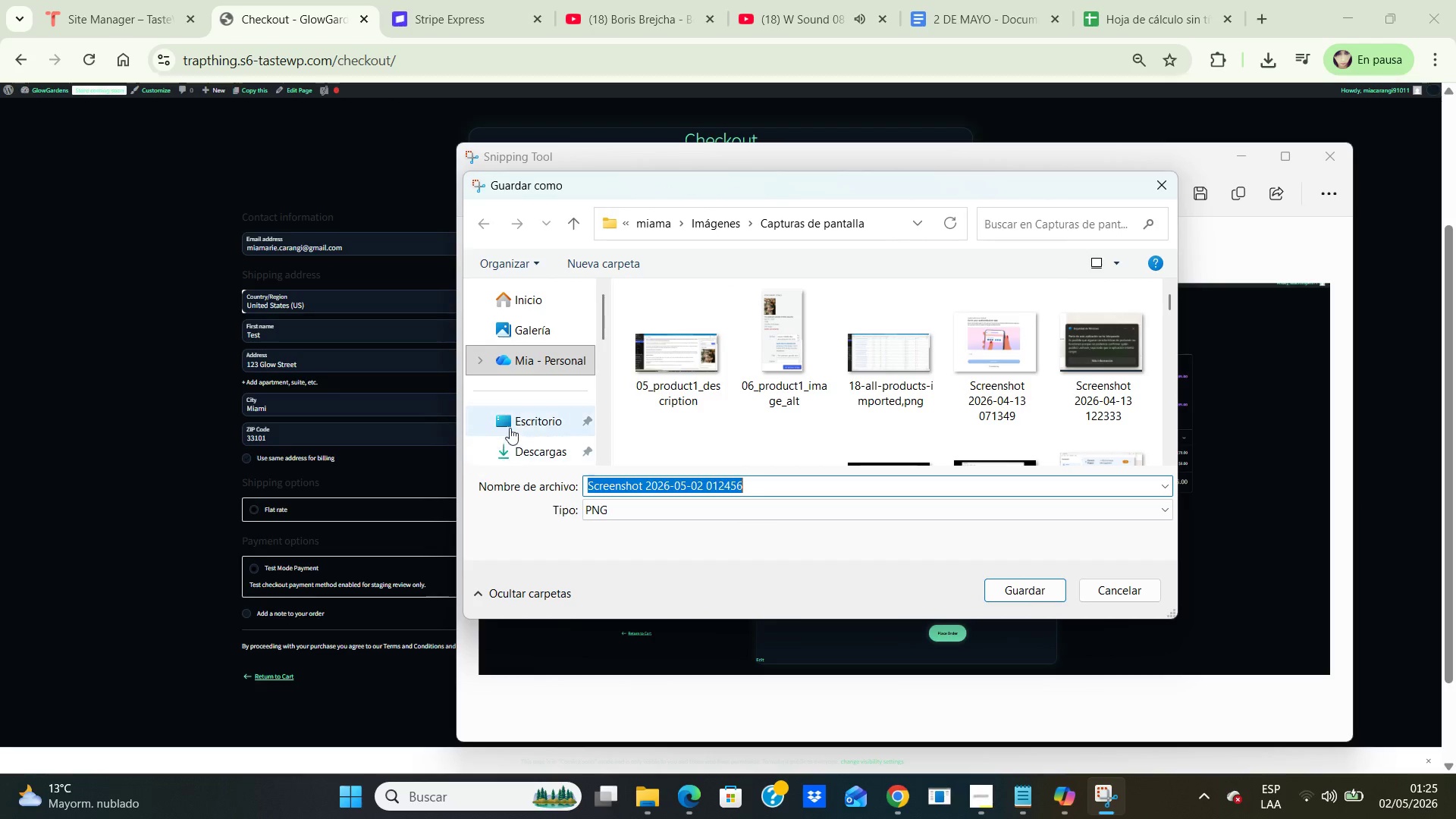 
double_click([532, 417])
 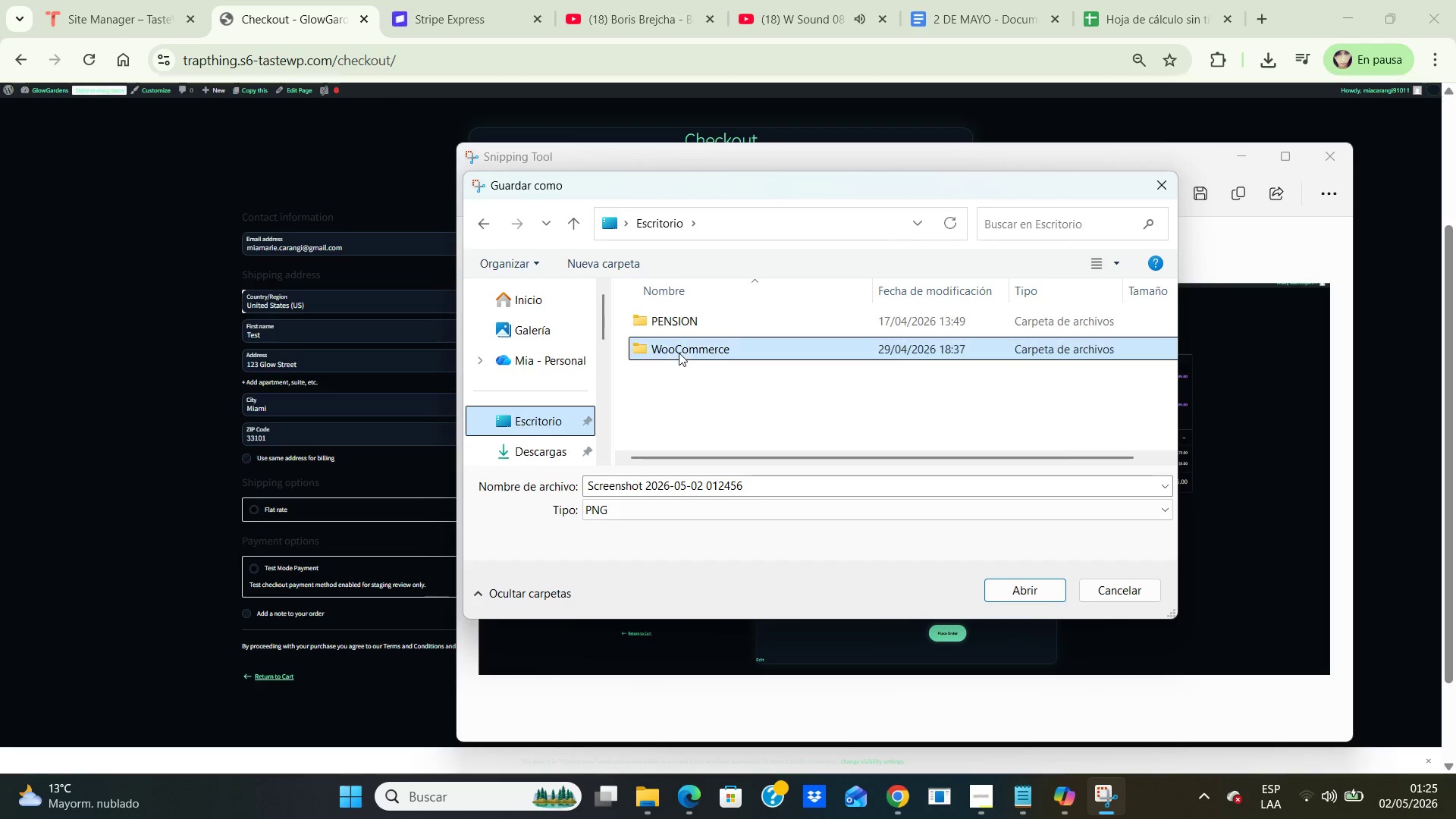 
double_click([679, 351])
 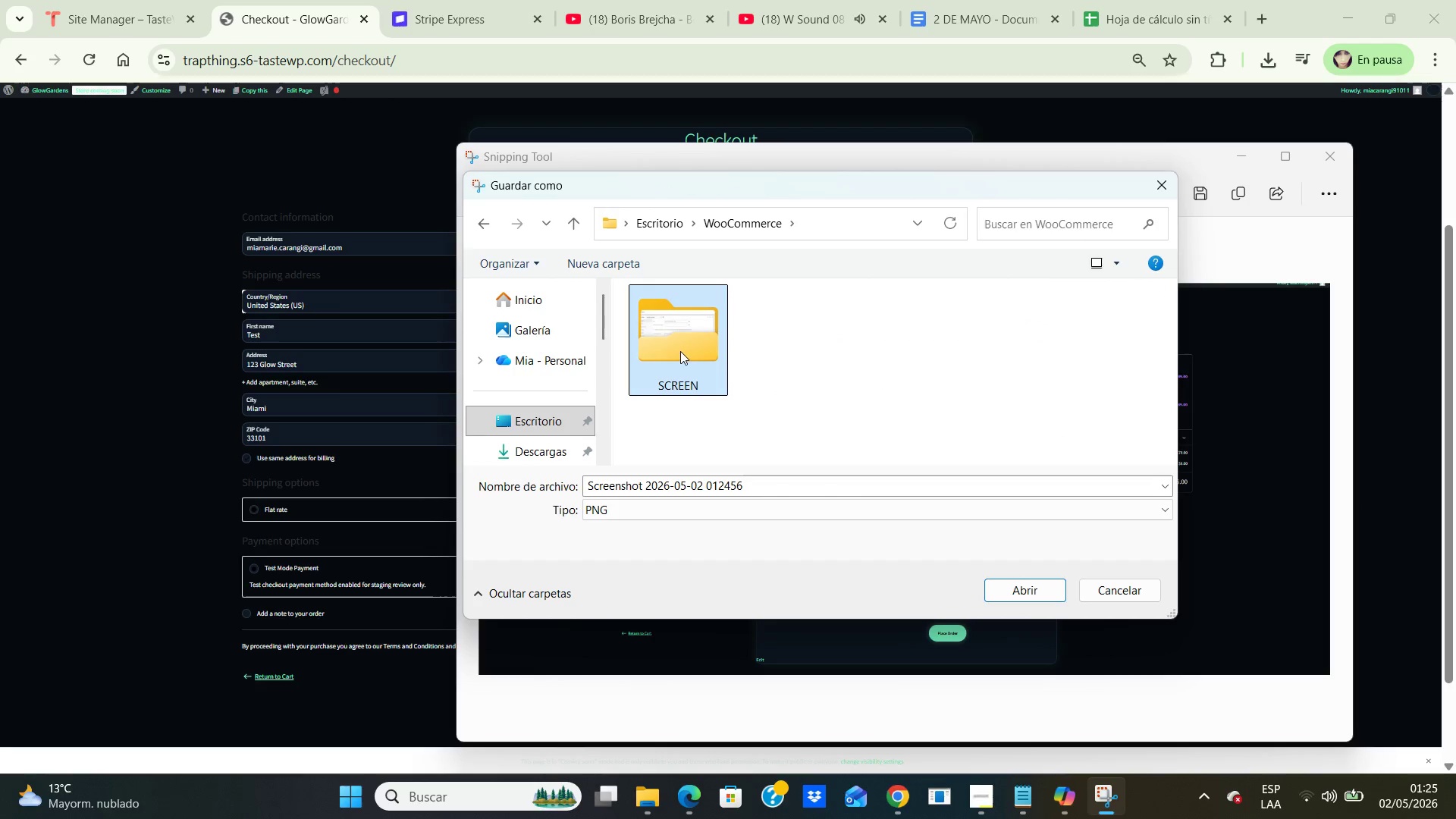 
double_click([680, 351])
 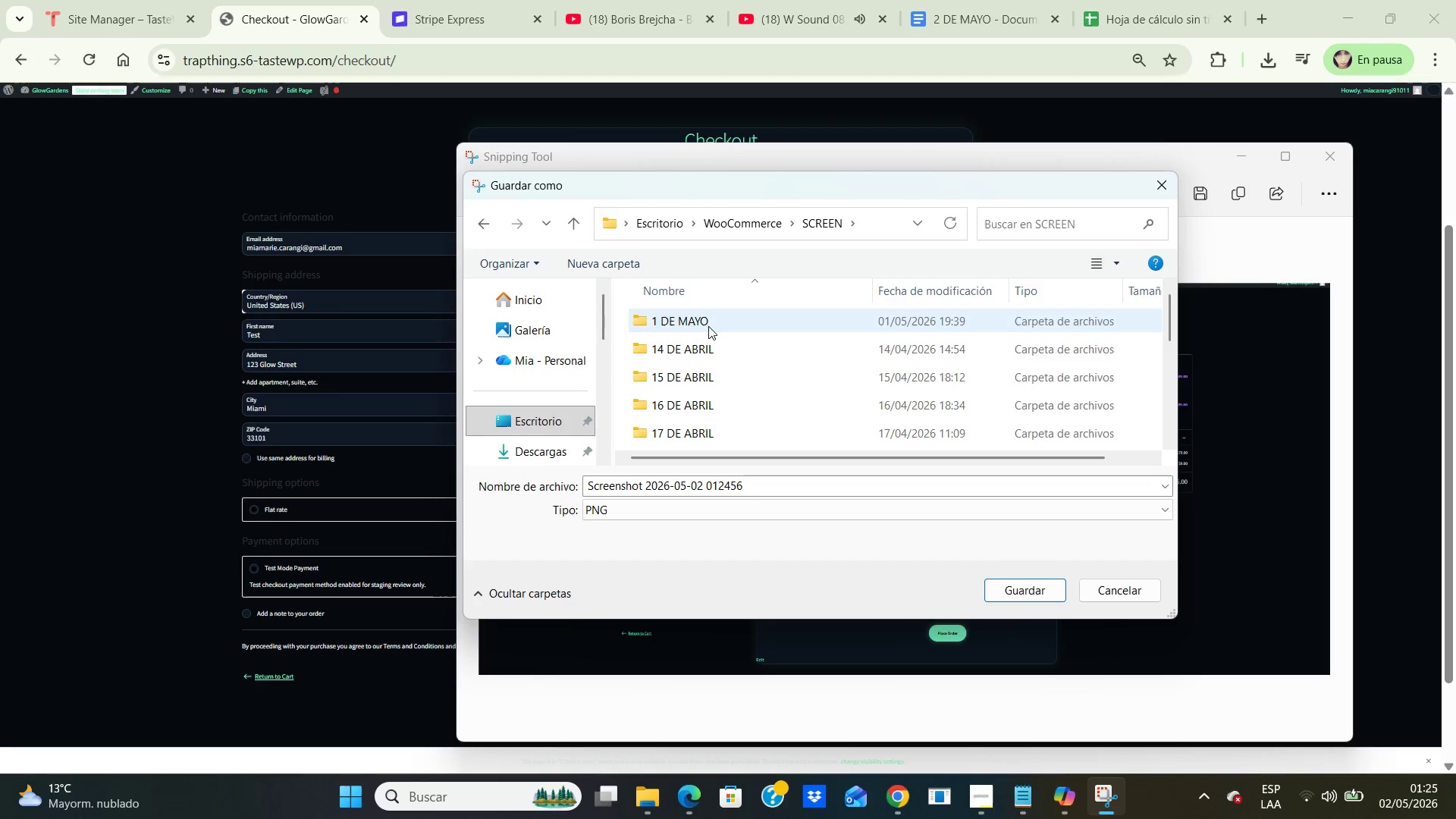 
left_click([709, 326])
 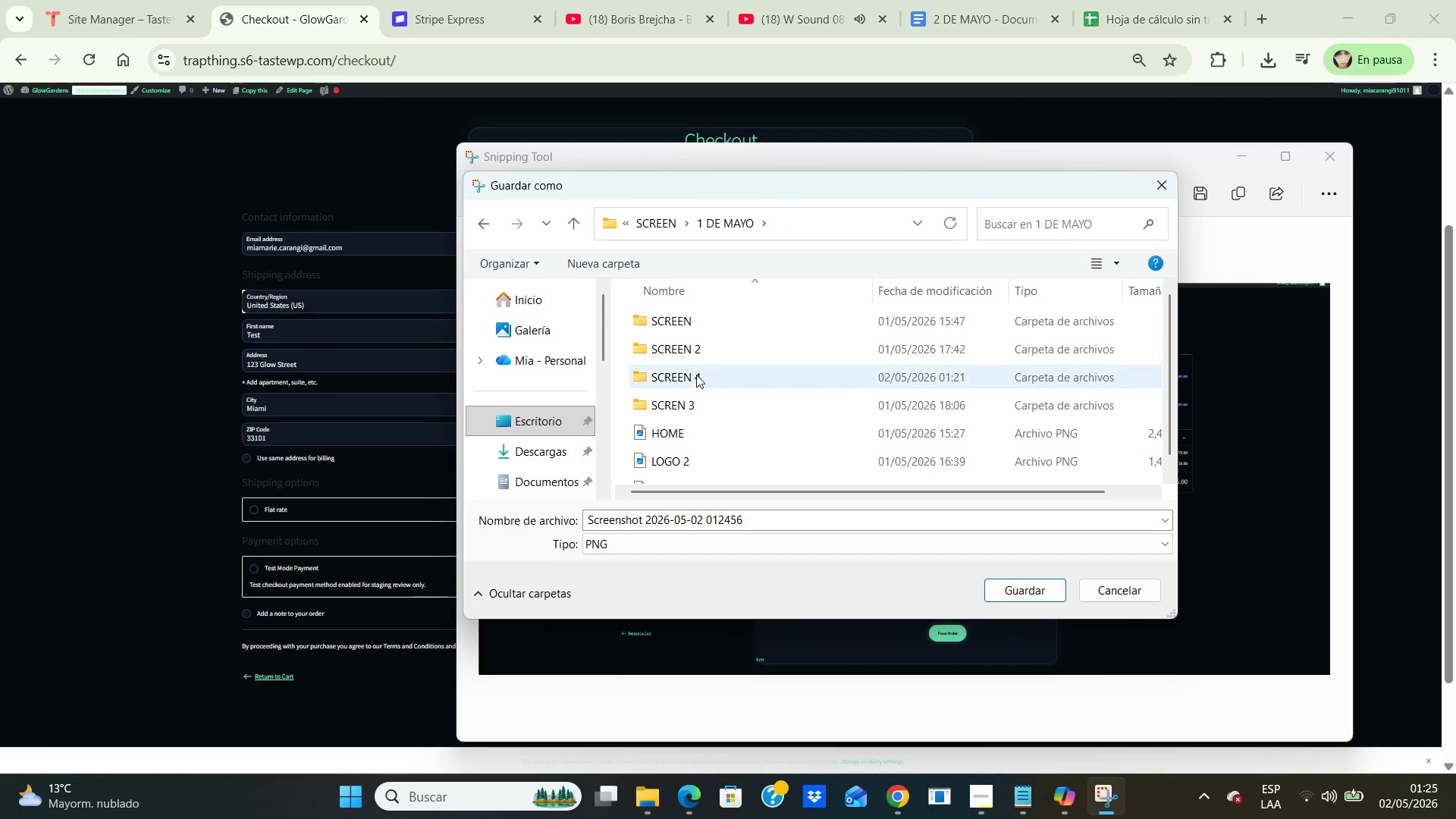 
double_click([697, 374])
 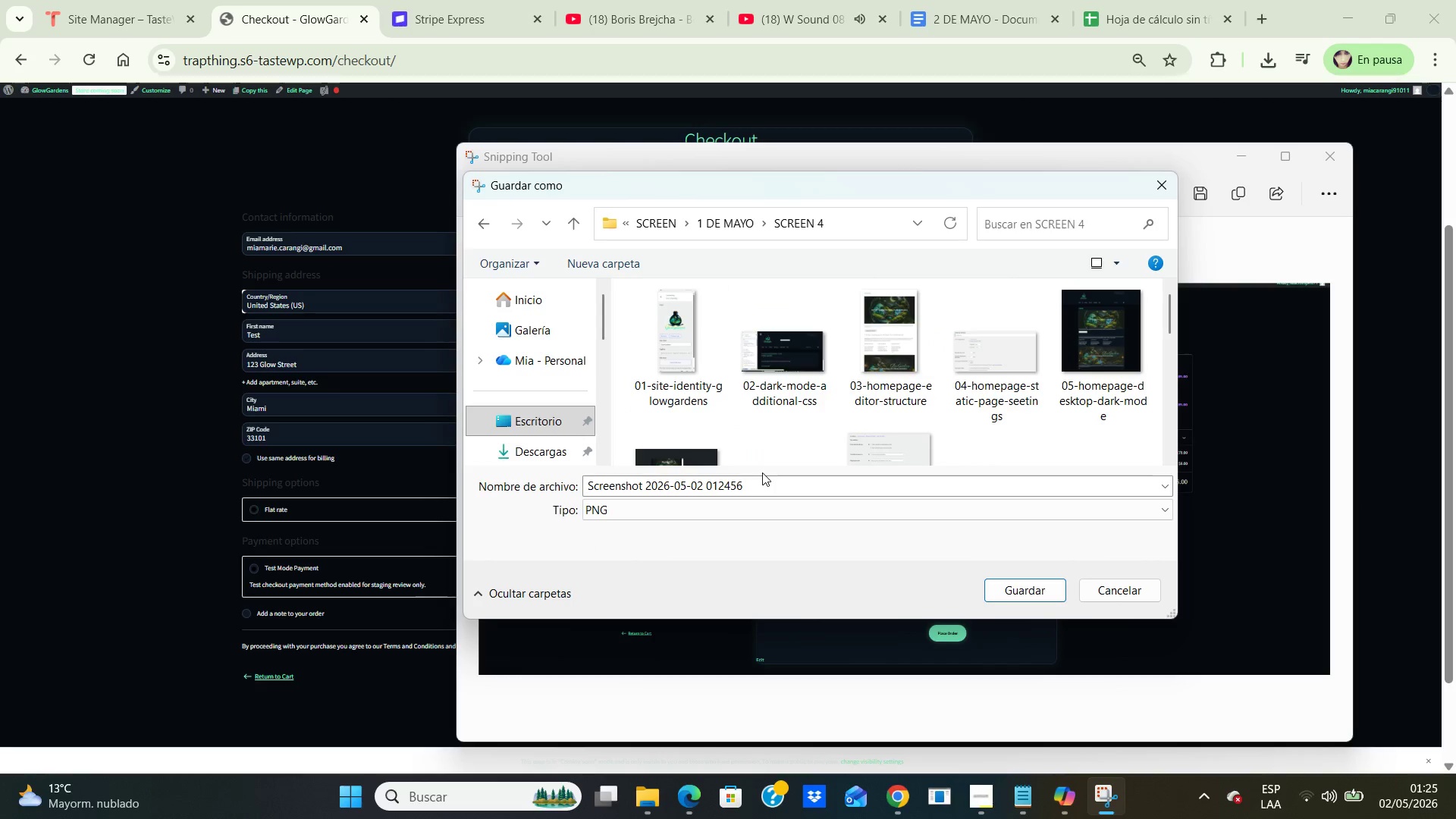 
left_click([761, 481])
 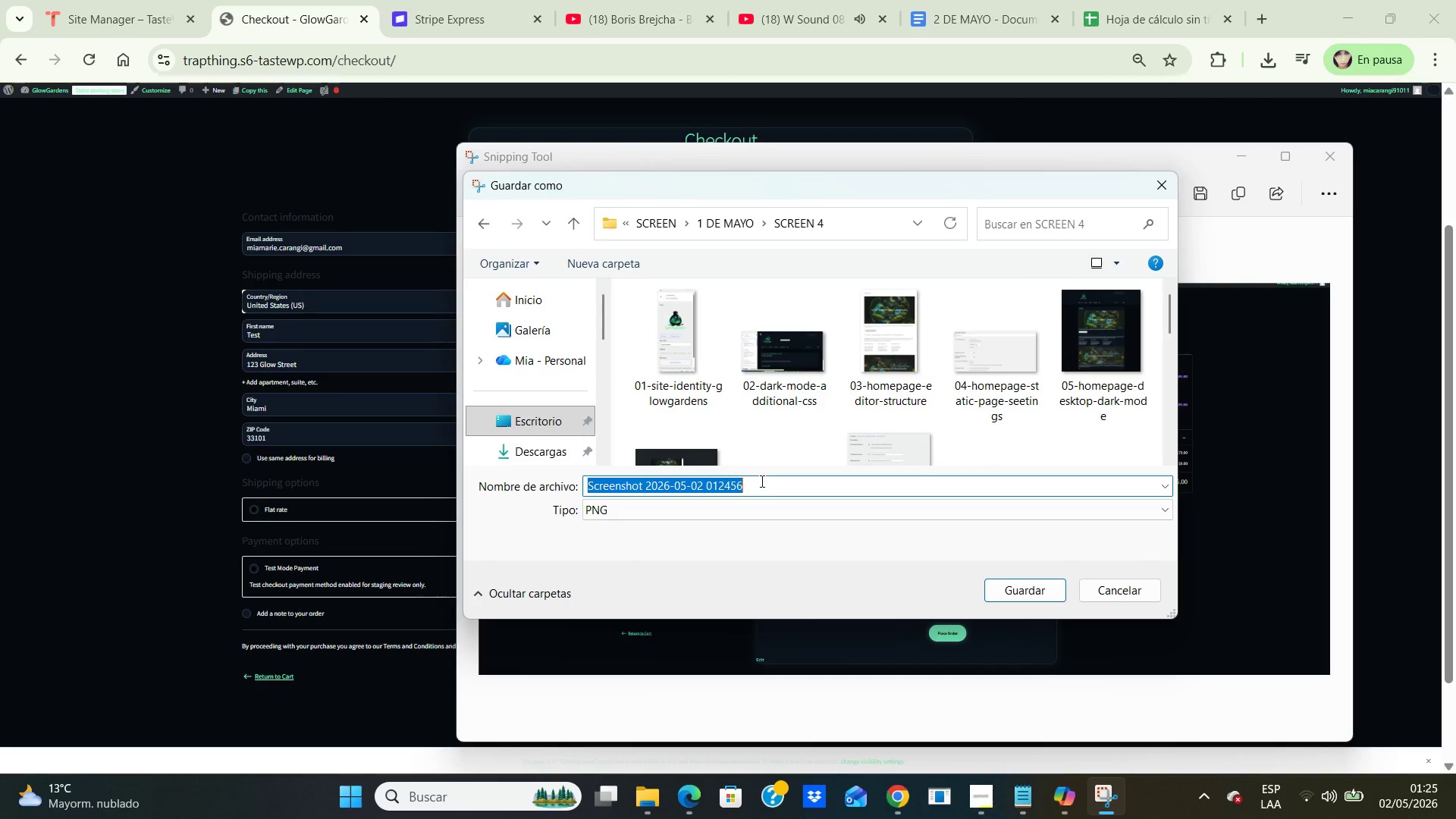 
key(Numpad3)
 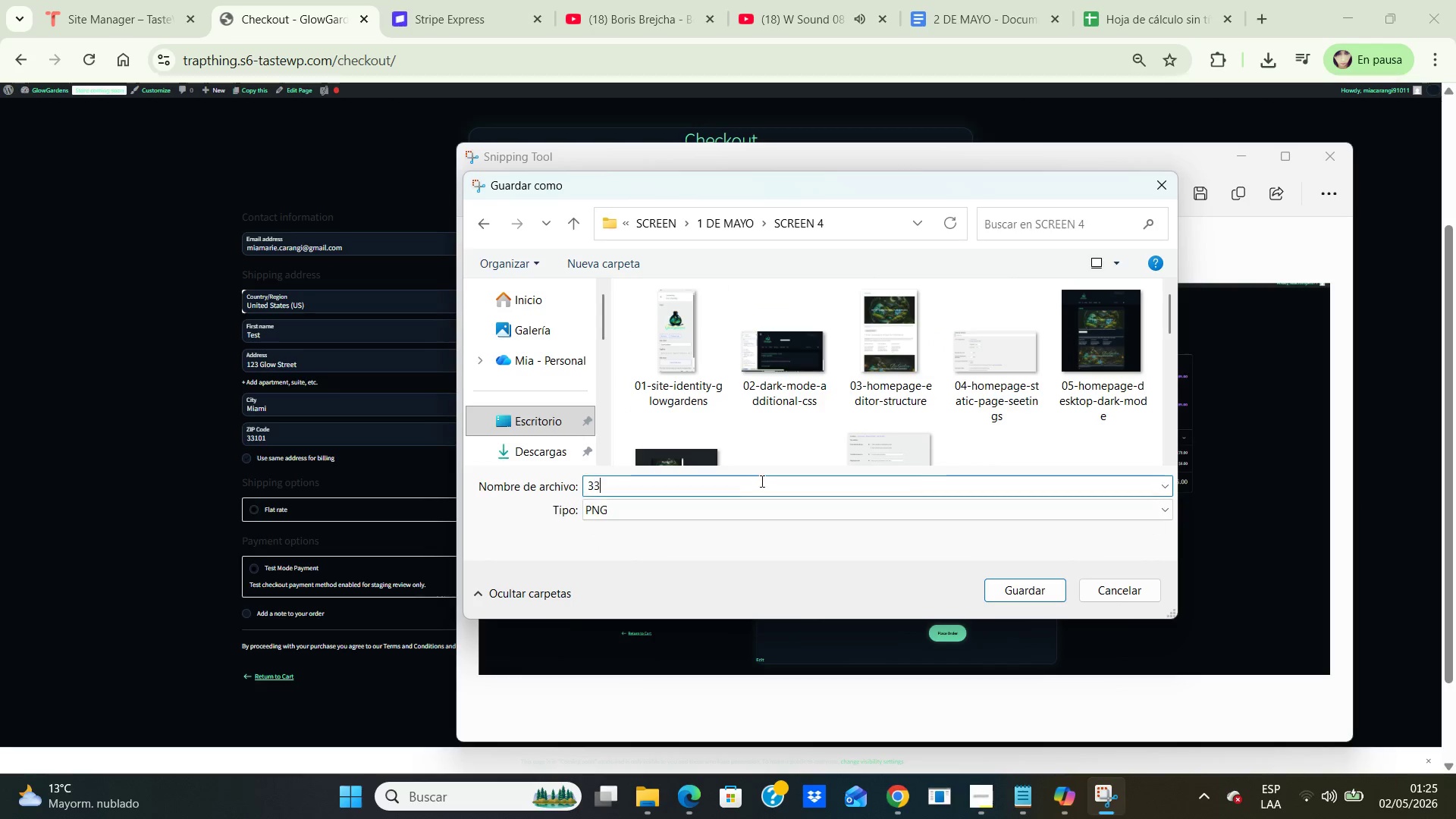 
key(Numpad3)
 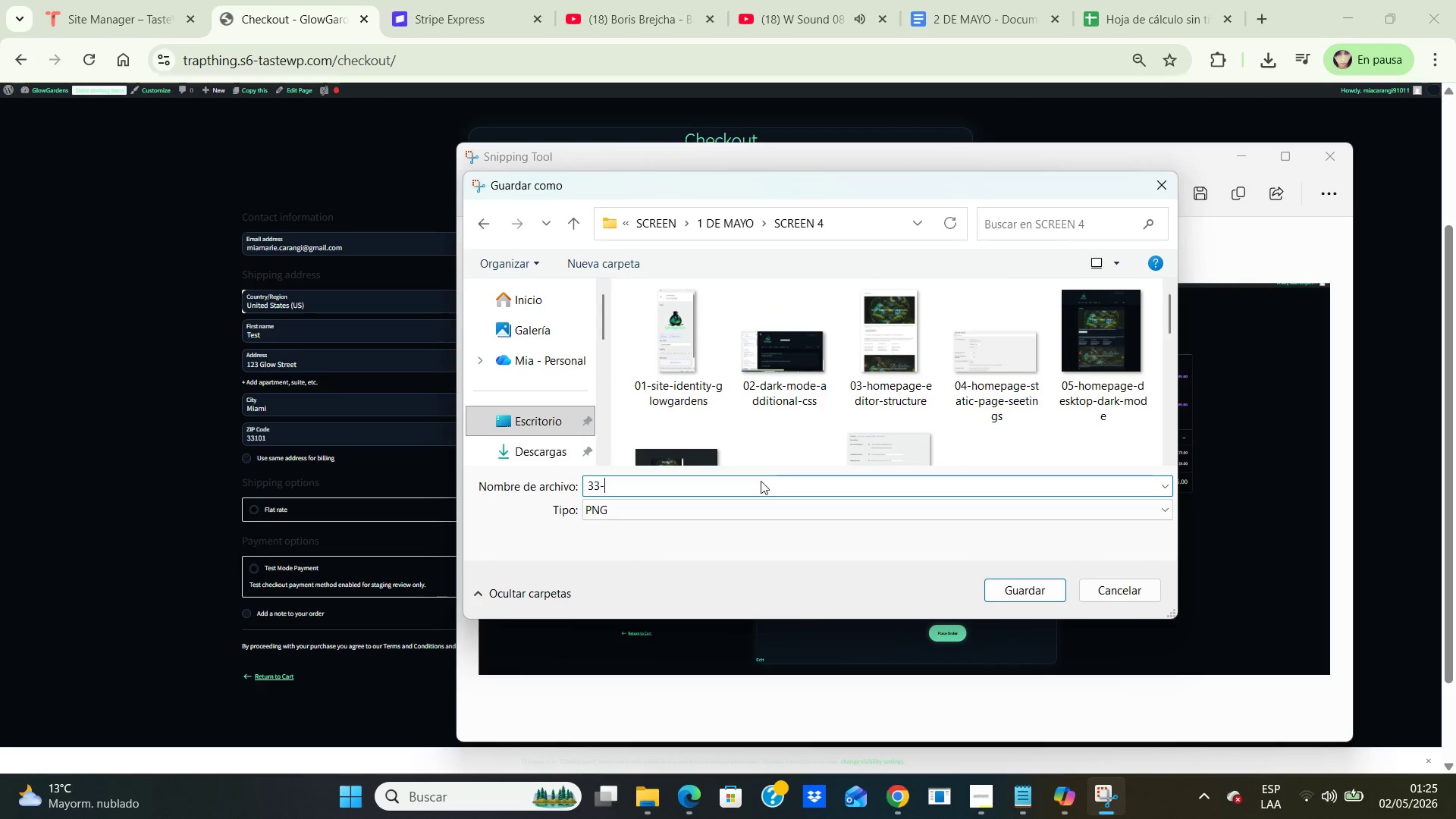 
key(NumpadSubtract)
 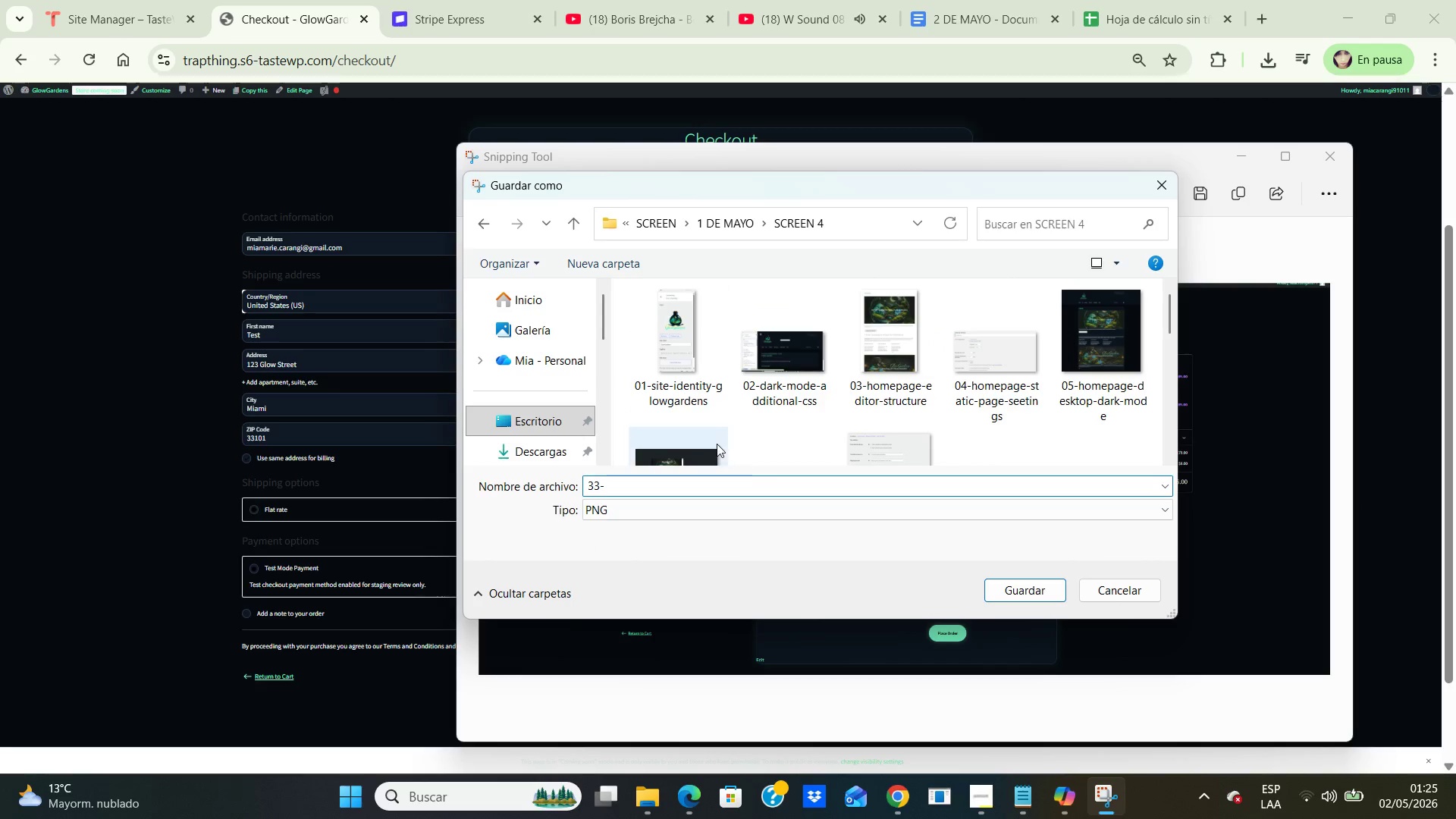 
type(checkout-payment-step-test-mode.png)
 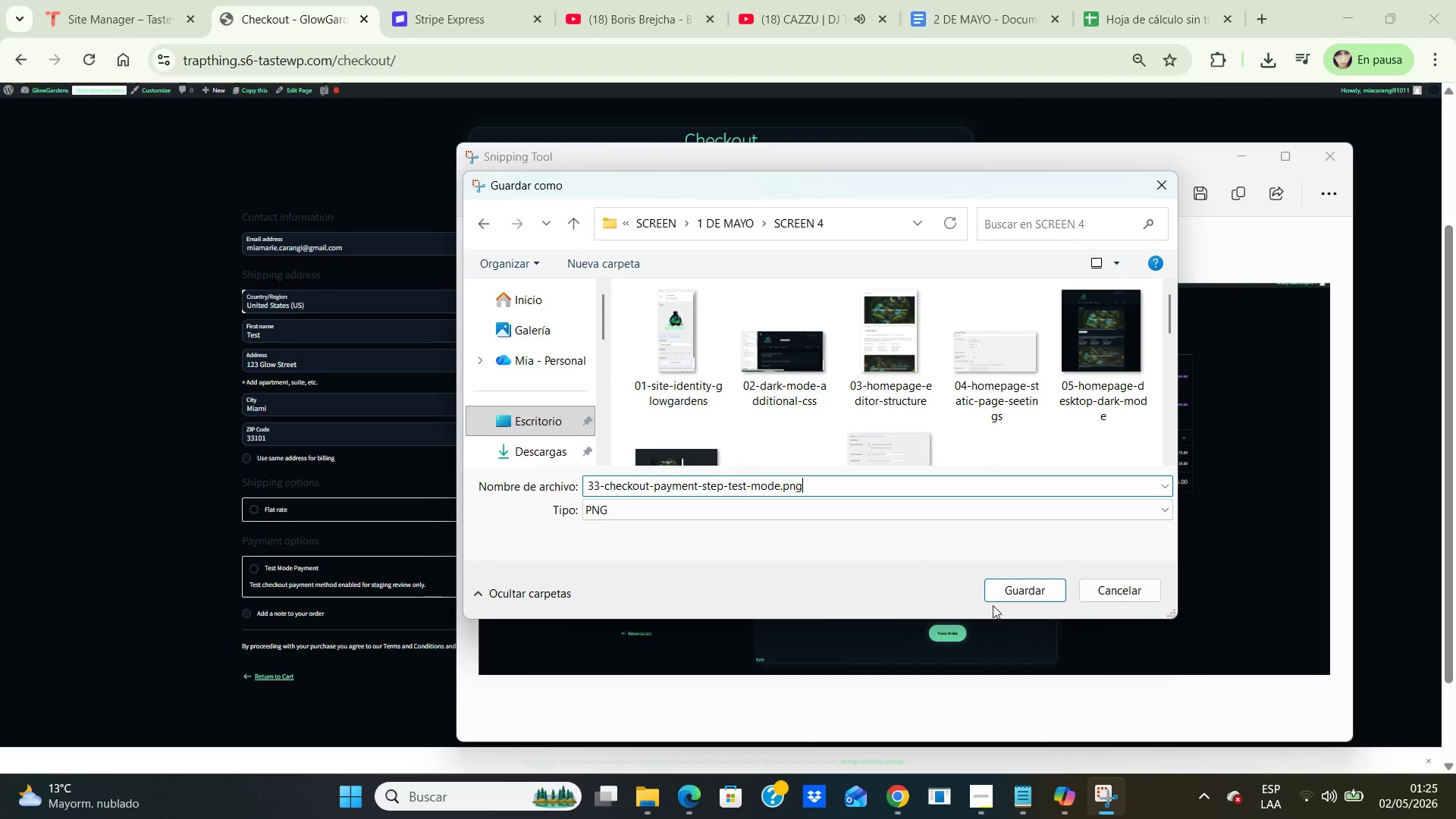 
left_click([1012, 585])
 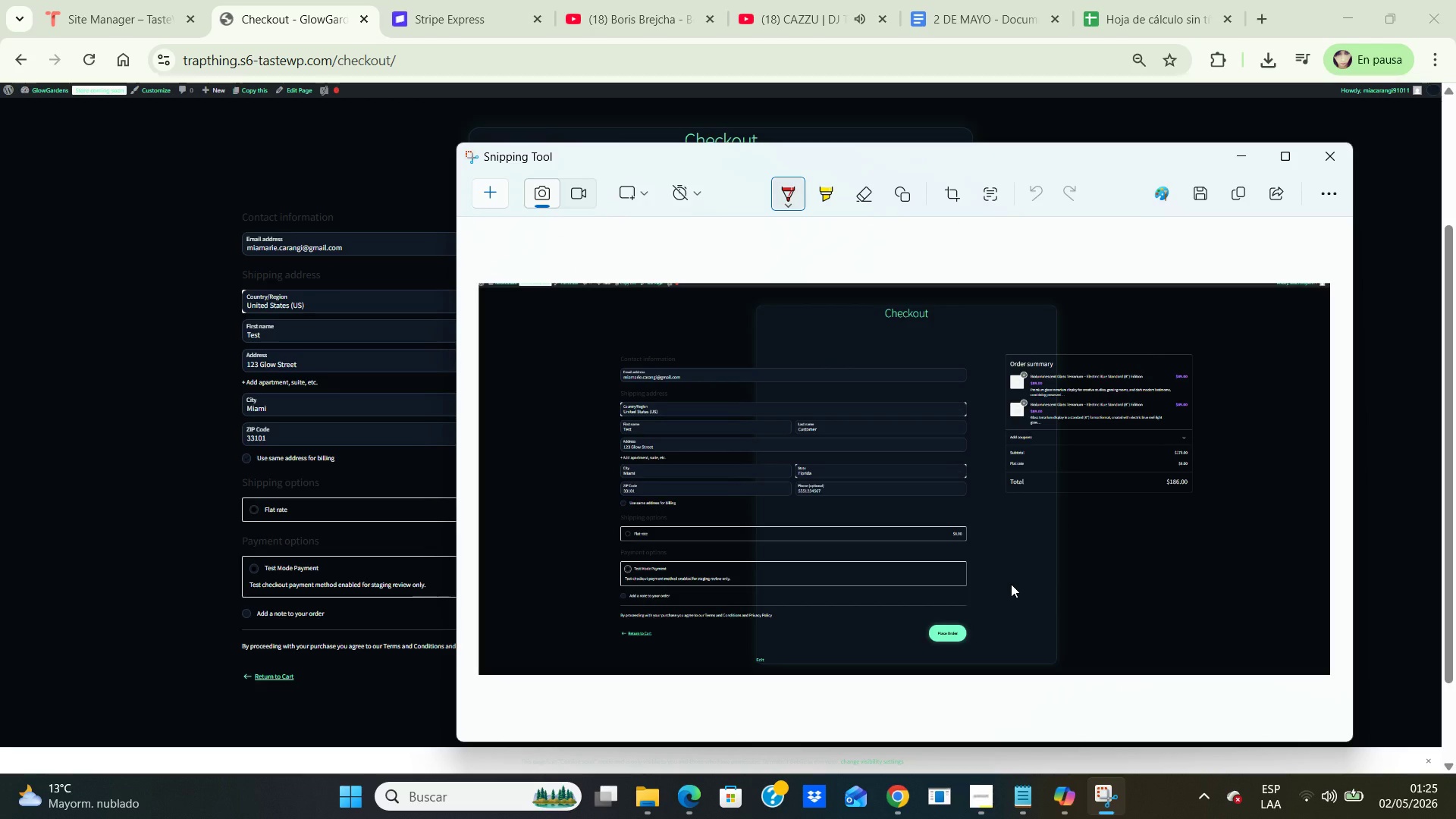 
wait(8.22)
 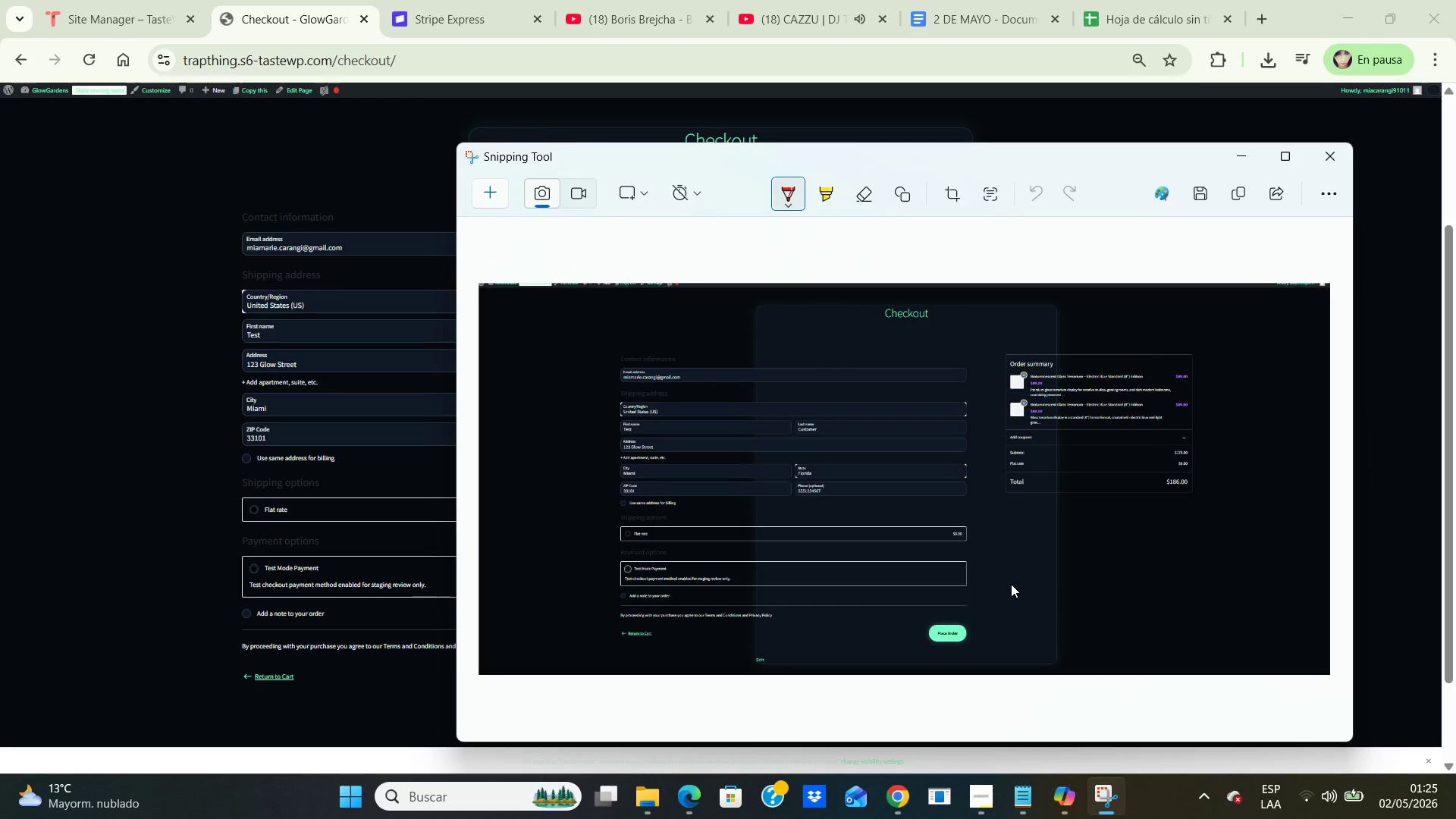 
left_click([1330, 149])
 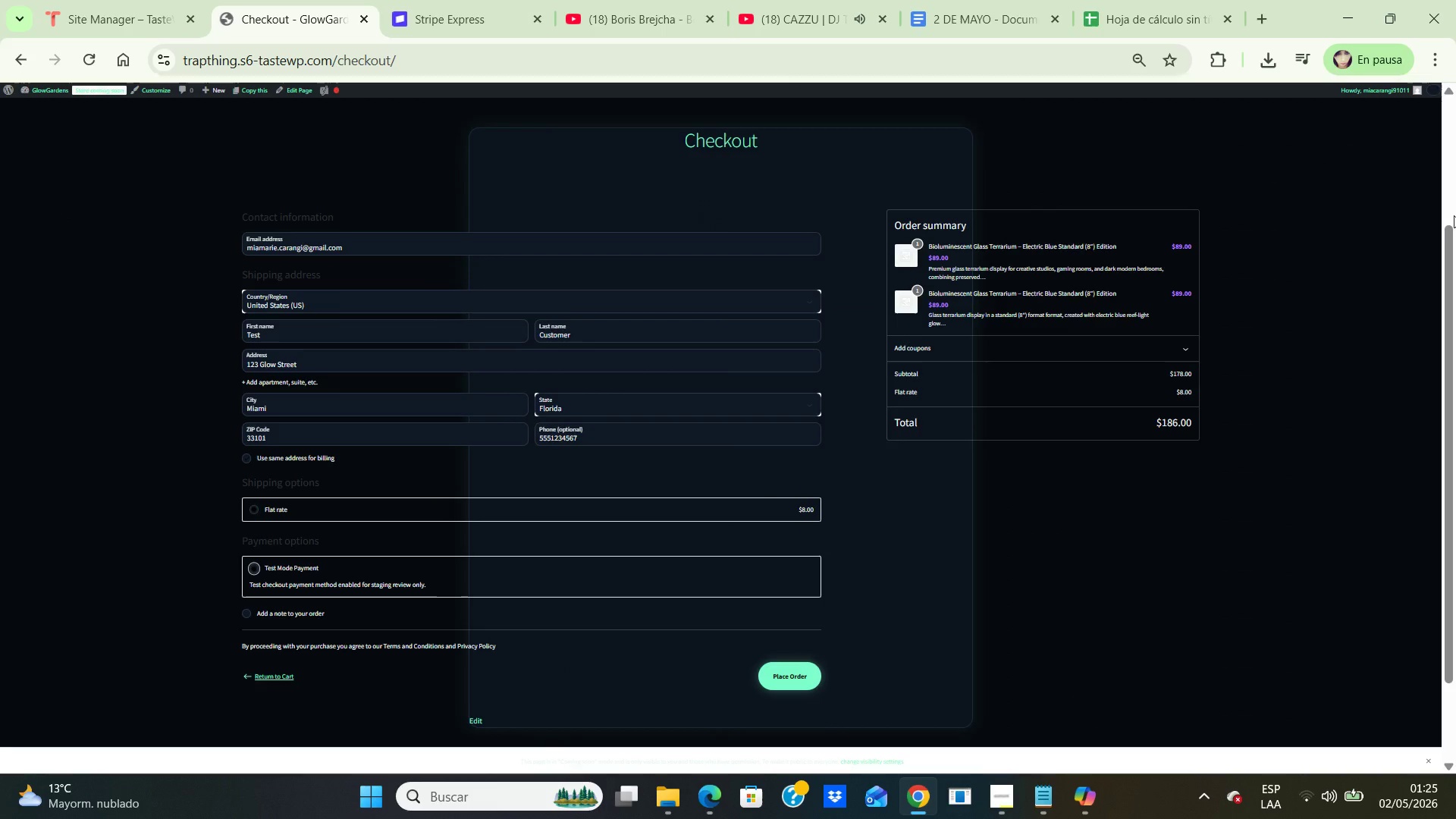 
wait(7.02)
 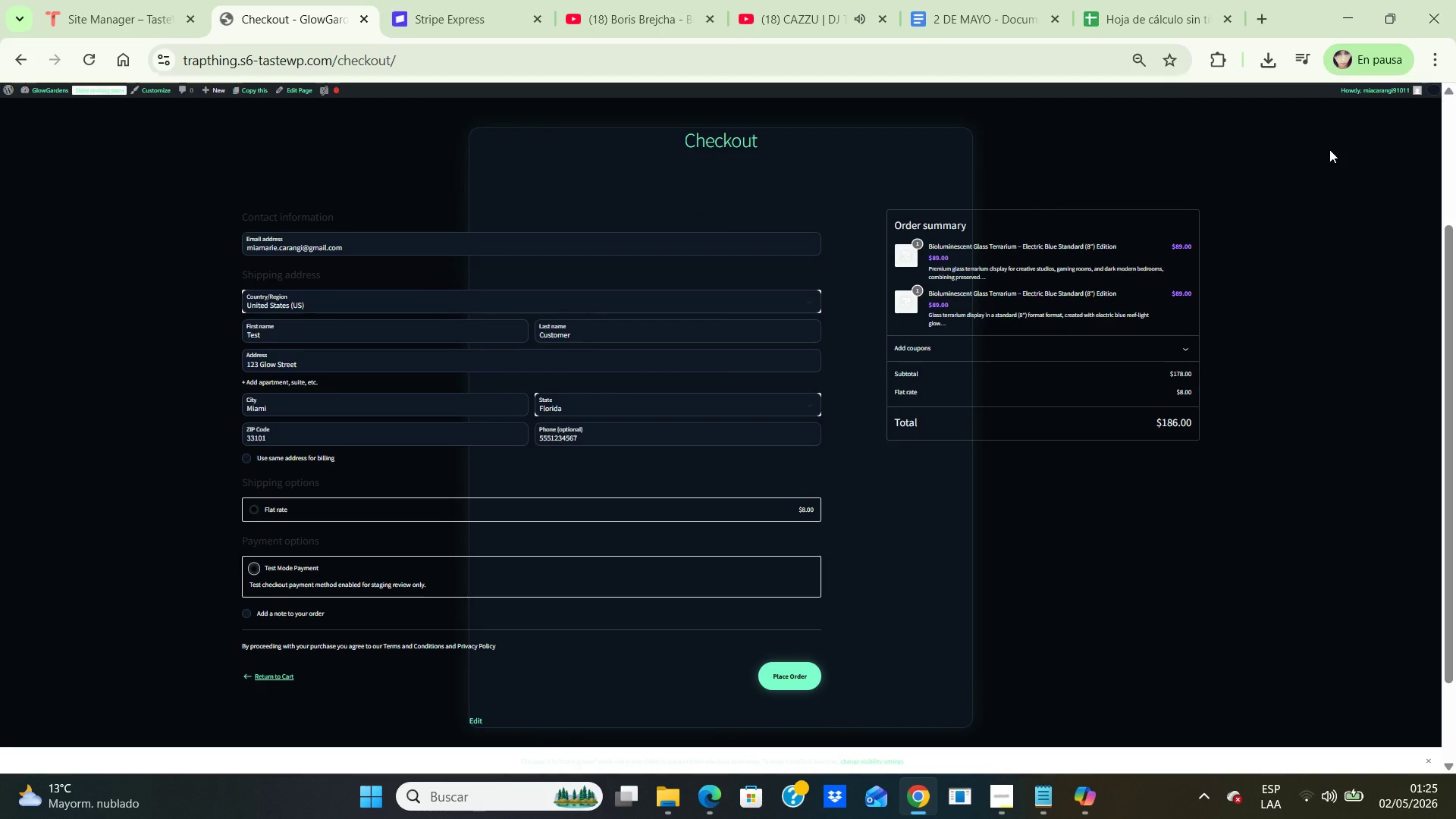 
key(Control+NumpadAdd)
 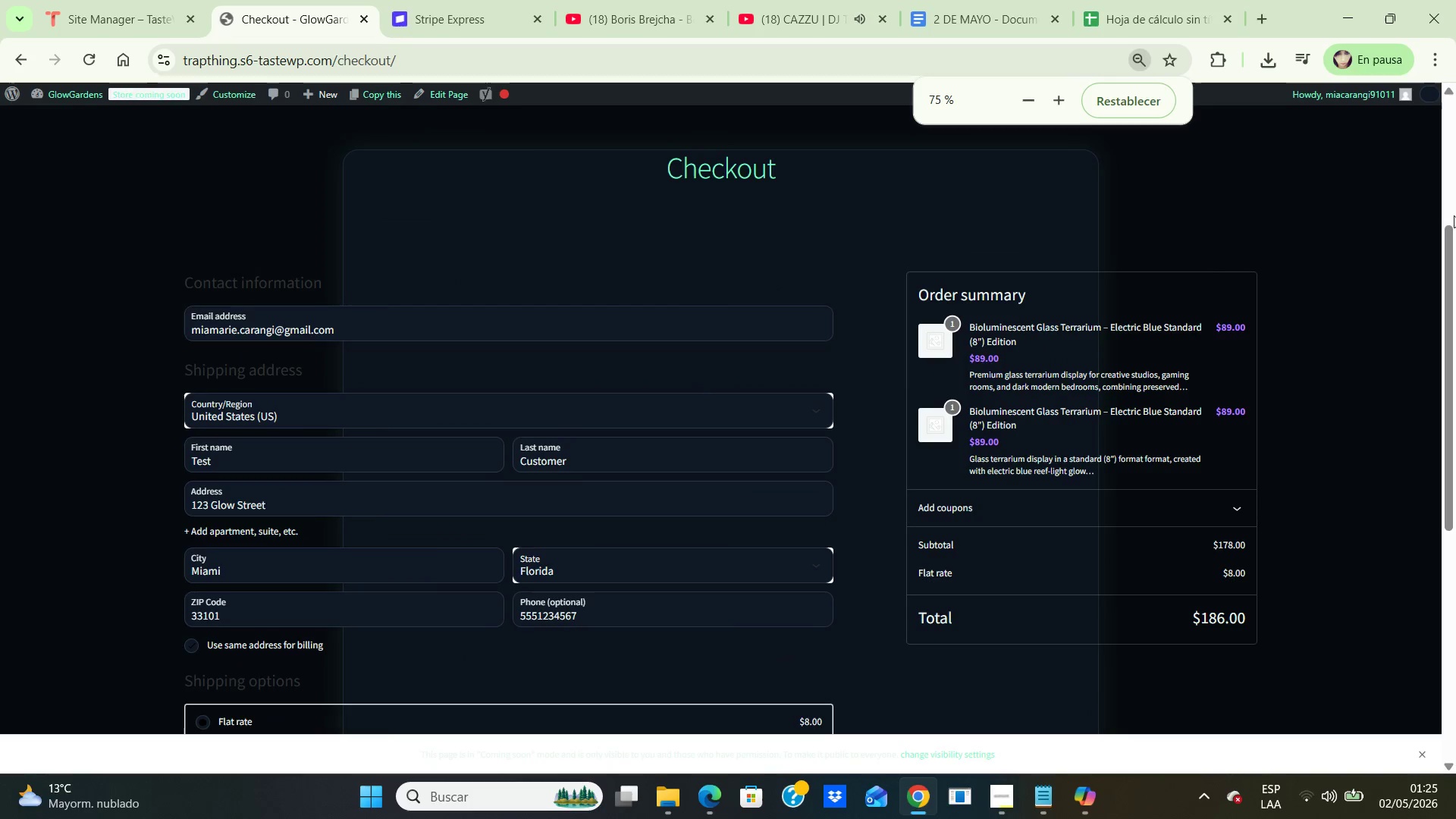 
key(Control+NumpadAdd)
 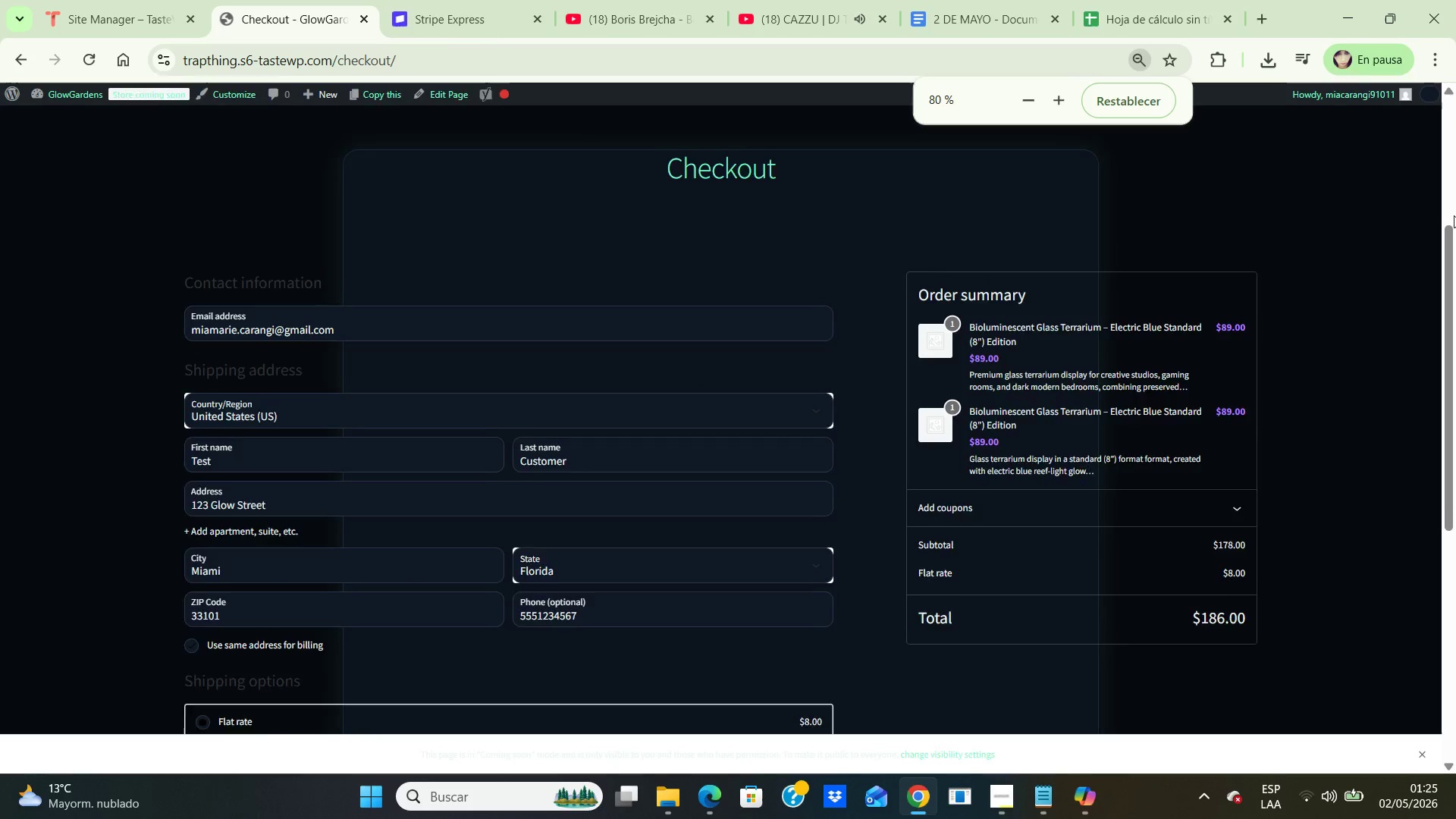 
key(Control+NumpadAdd)
 